 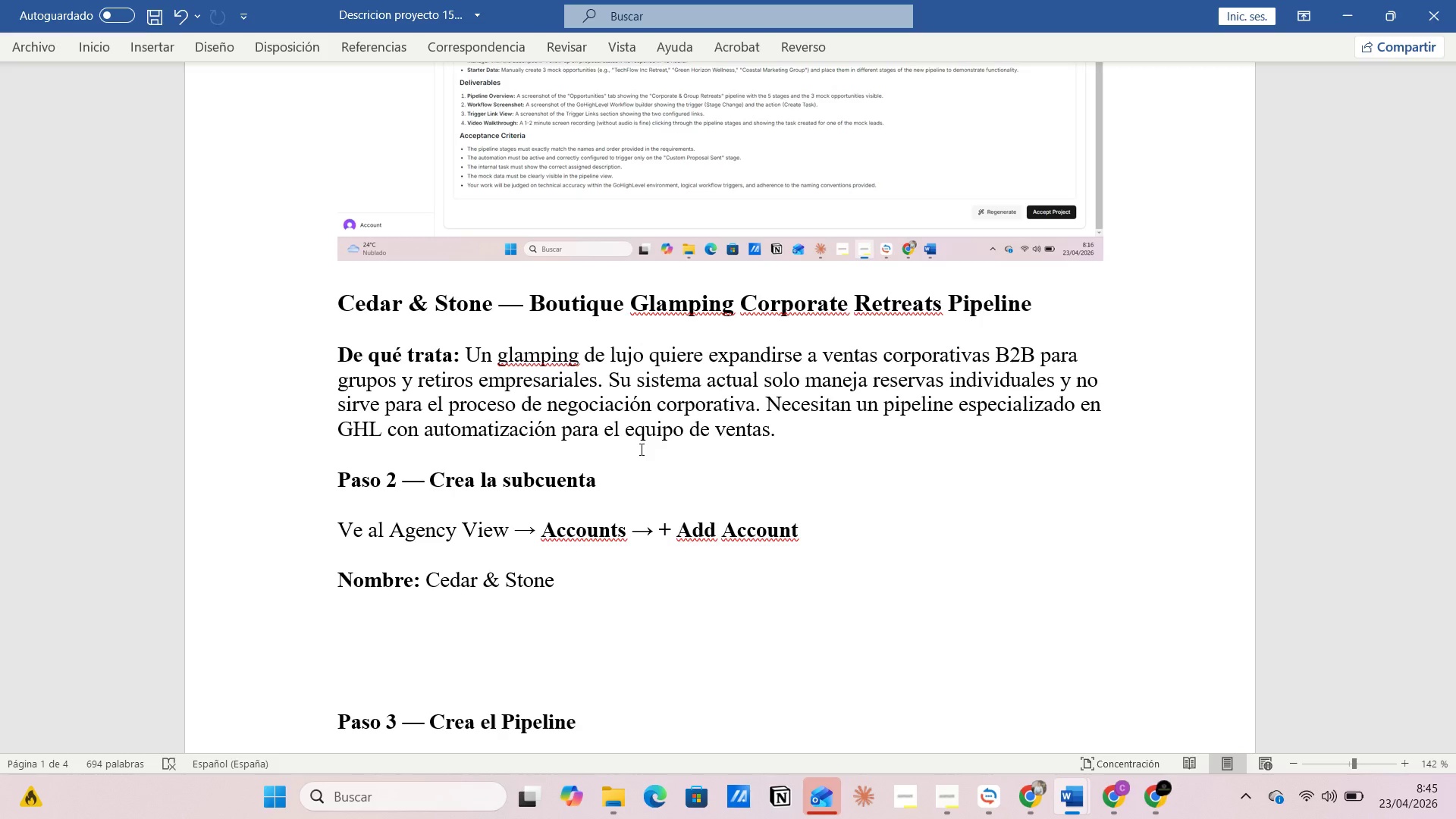 
left_click([1089, 701])
 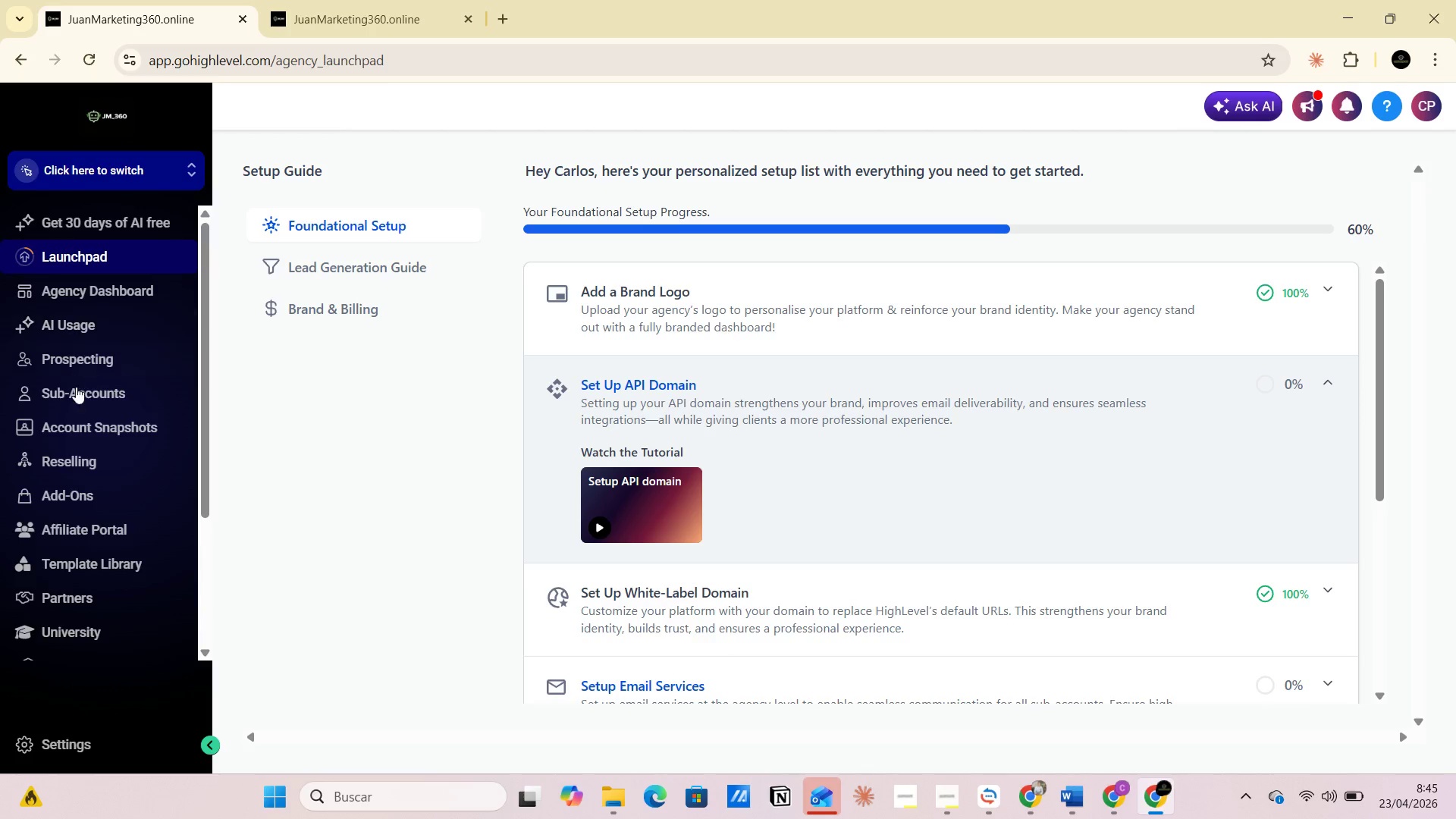 
left_click([84, 392])
 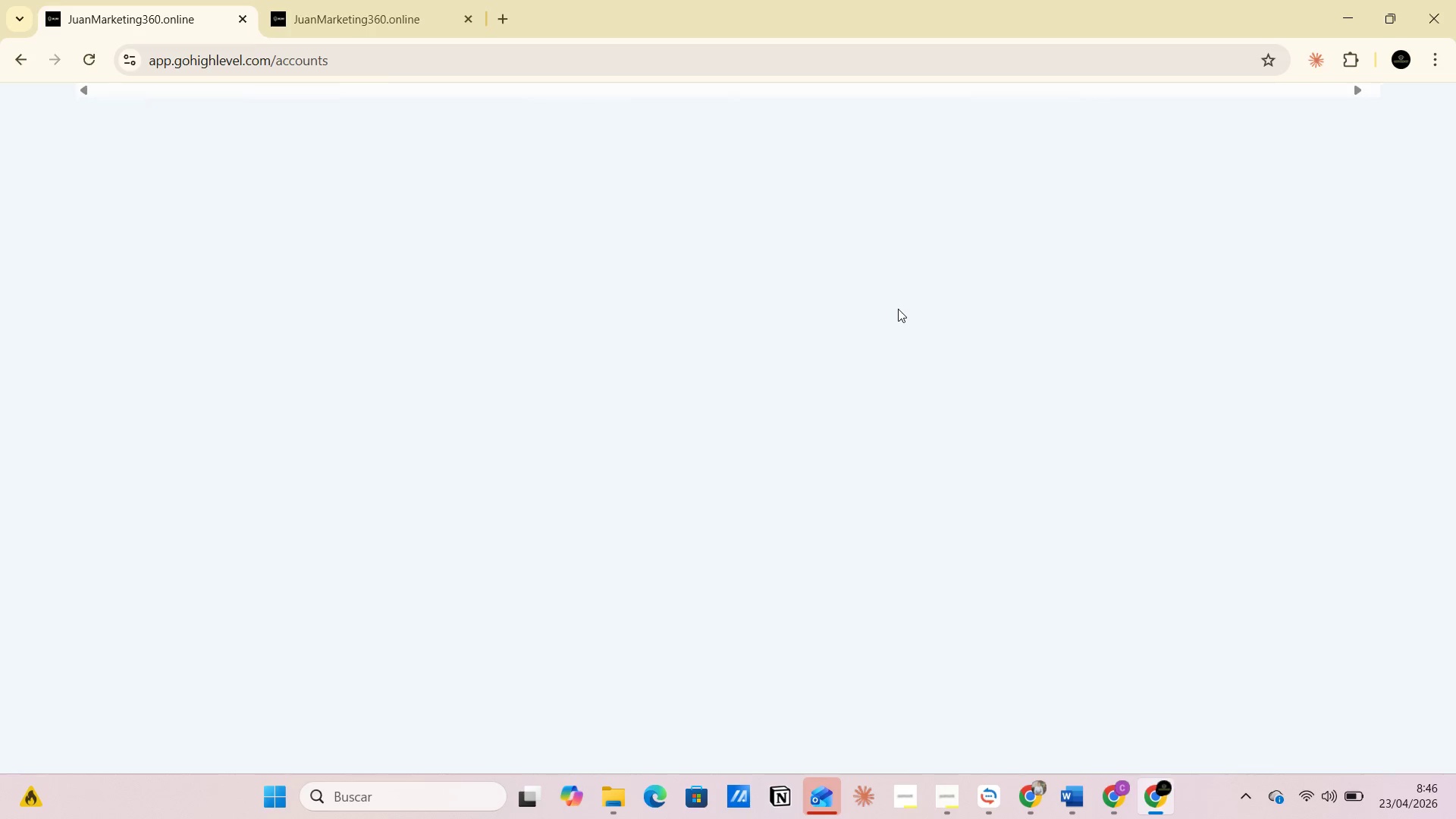 
mouse_move([437, 347])
 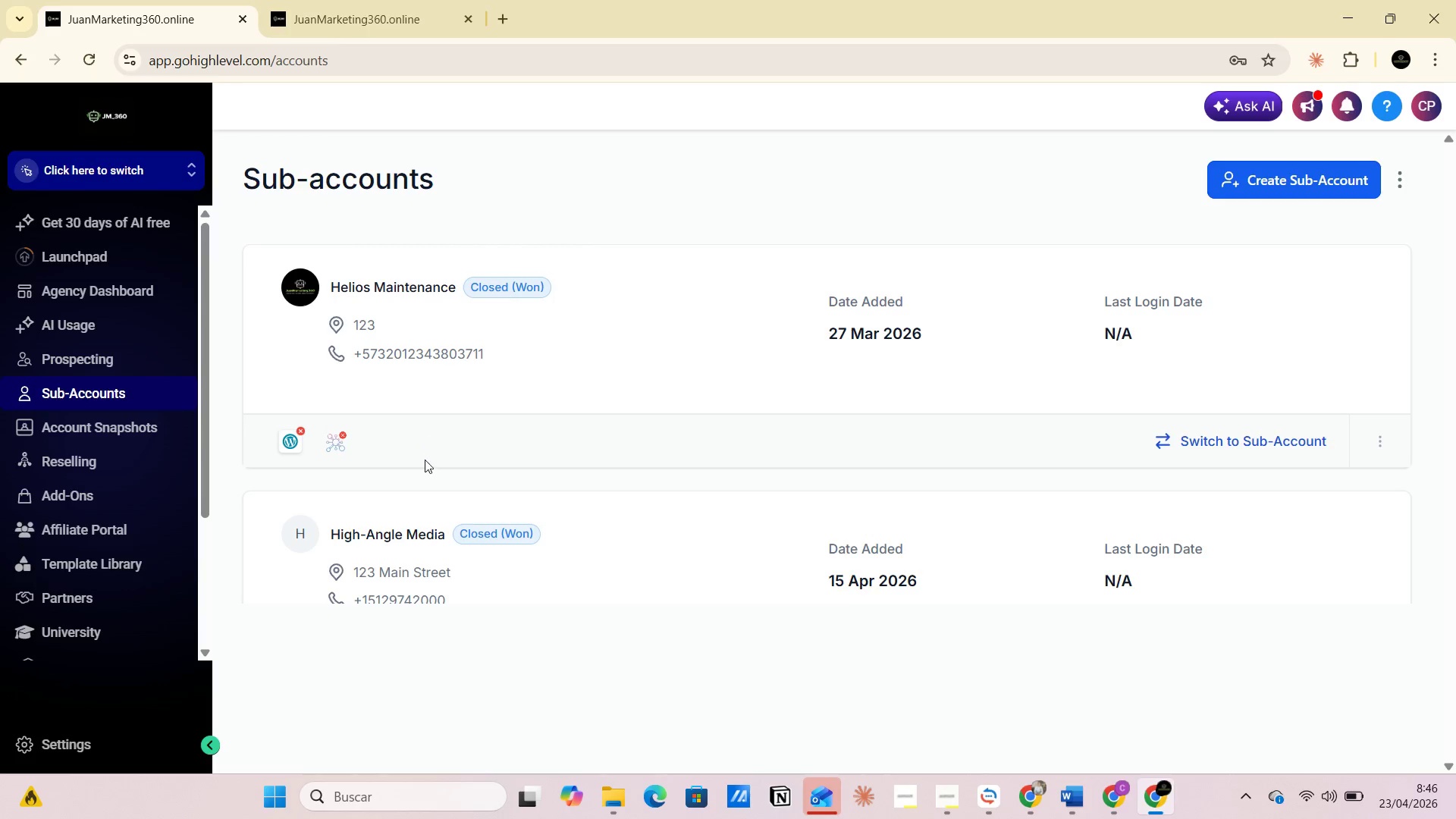 
scroll: coordinate [426, 469], scroll_direction: down, amount: 3.0
 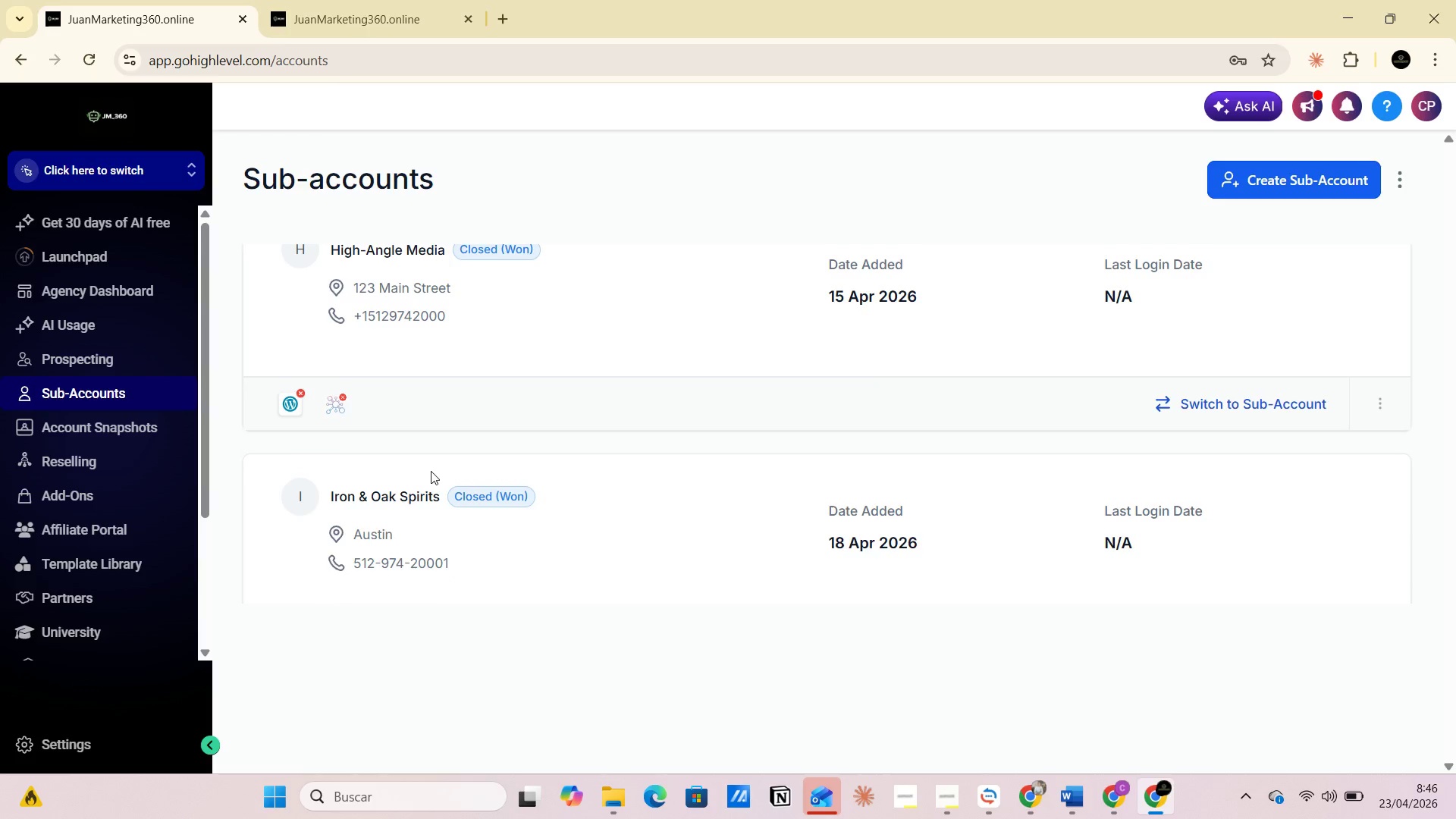 
scroll: coordinate [431, 471], scroll_direction: up, amount: 1.0
 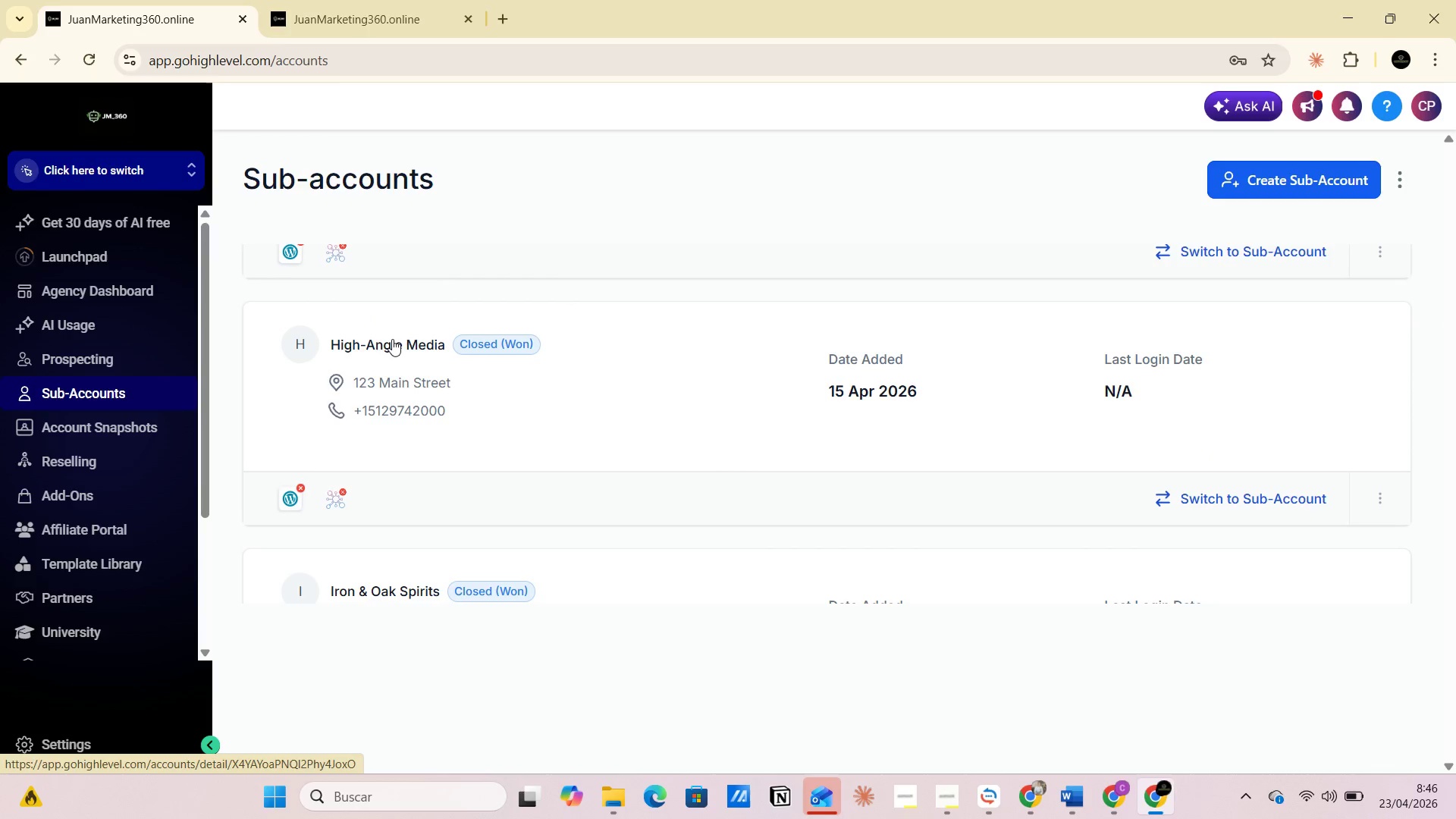 
left_click([392, 339])
 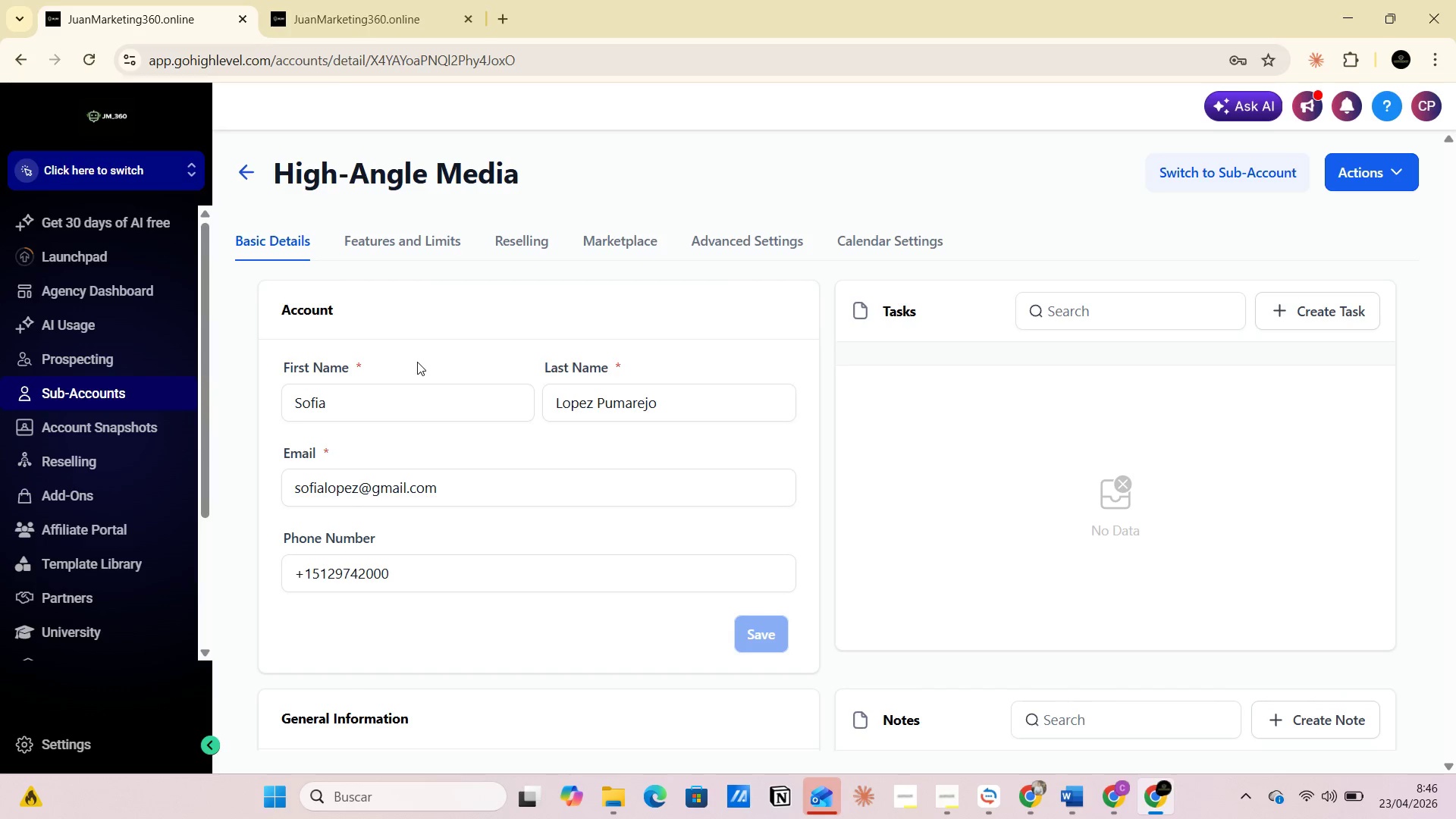 
mouse_move([598, 448])
 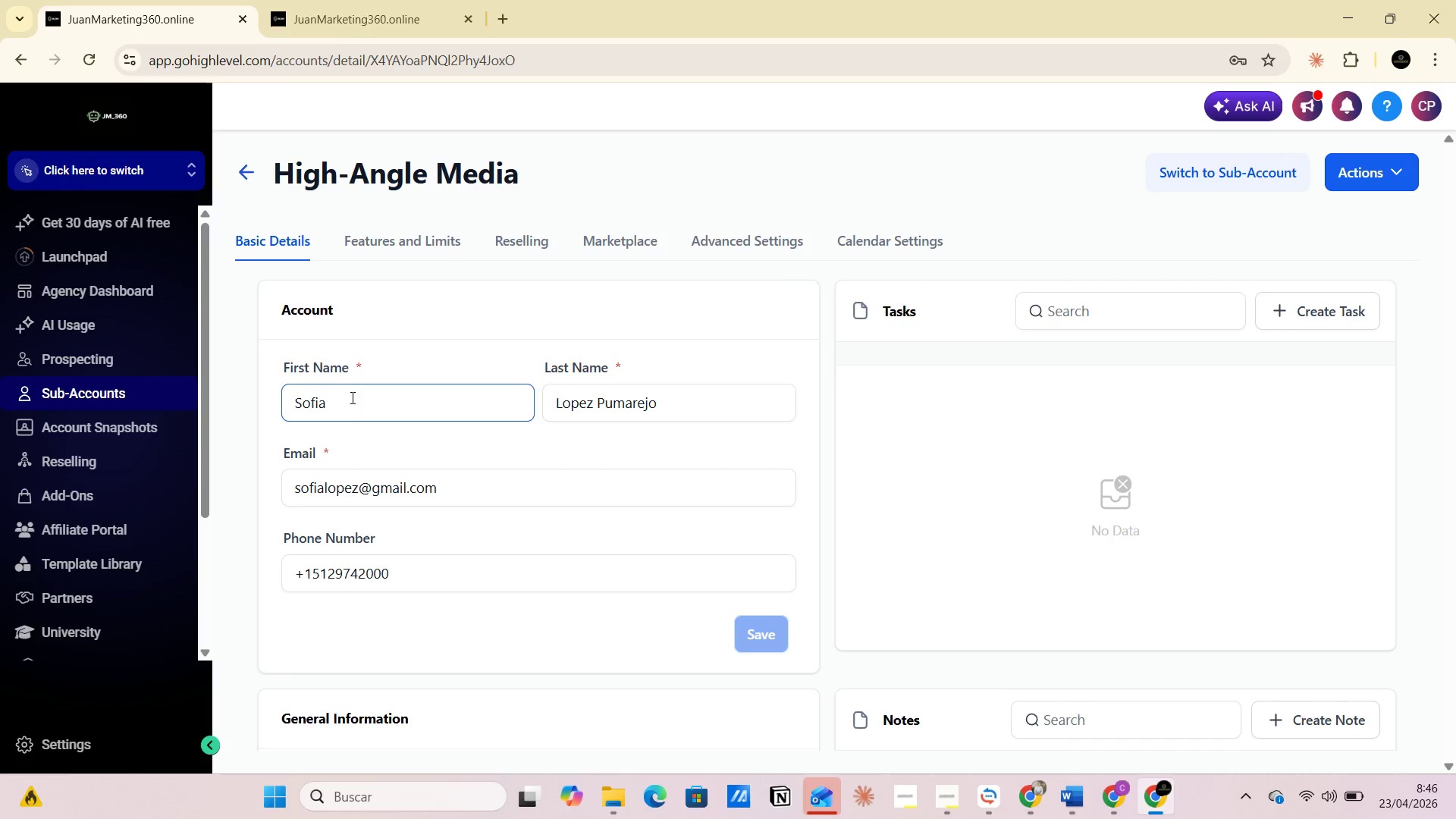 
left_click_drag(start_coordinate=[351, 413], to_coordinate=[272, 418])
 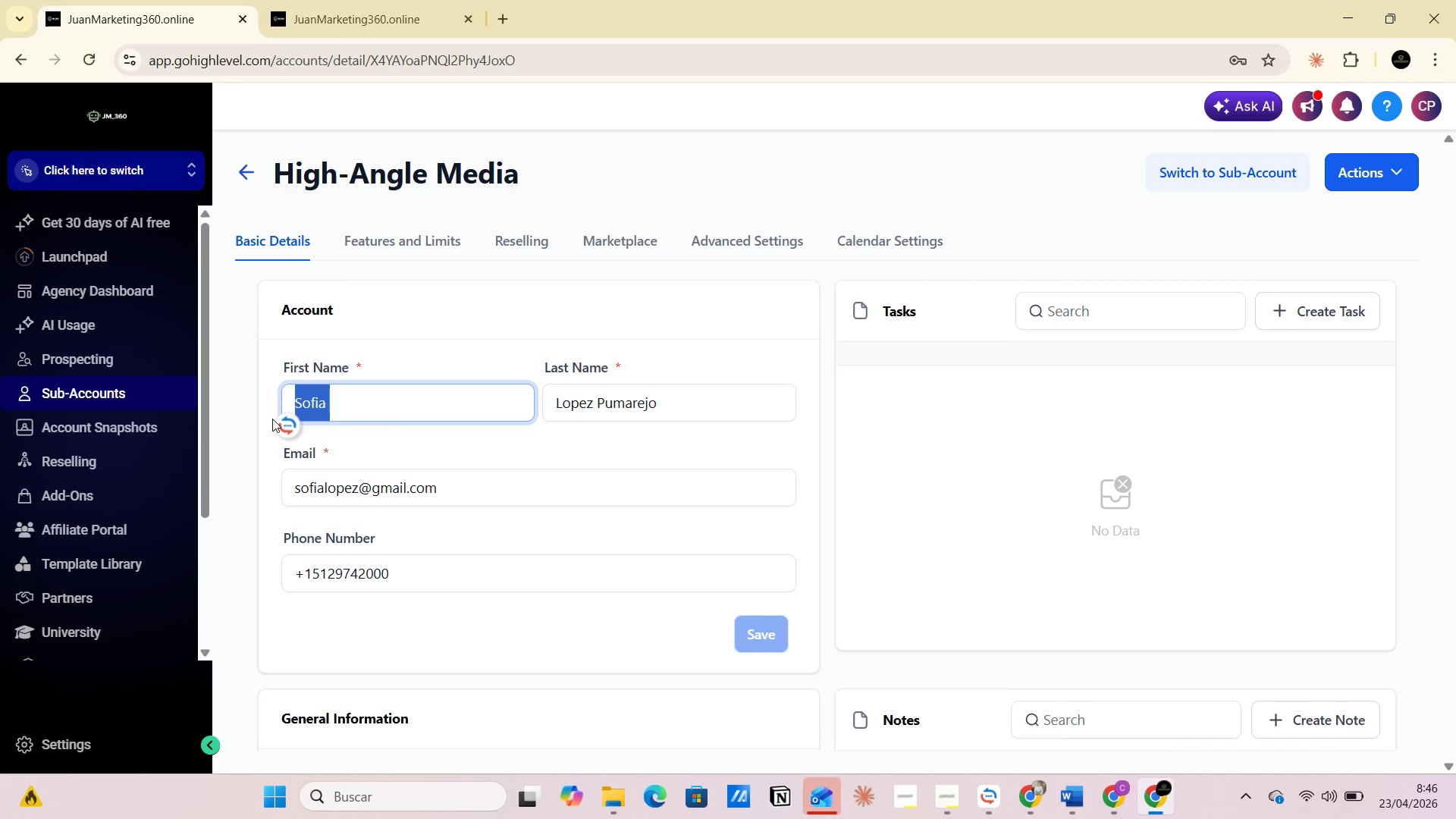 
type(Jeison )
 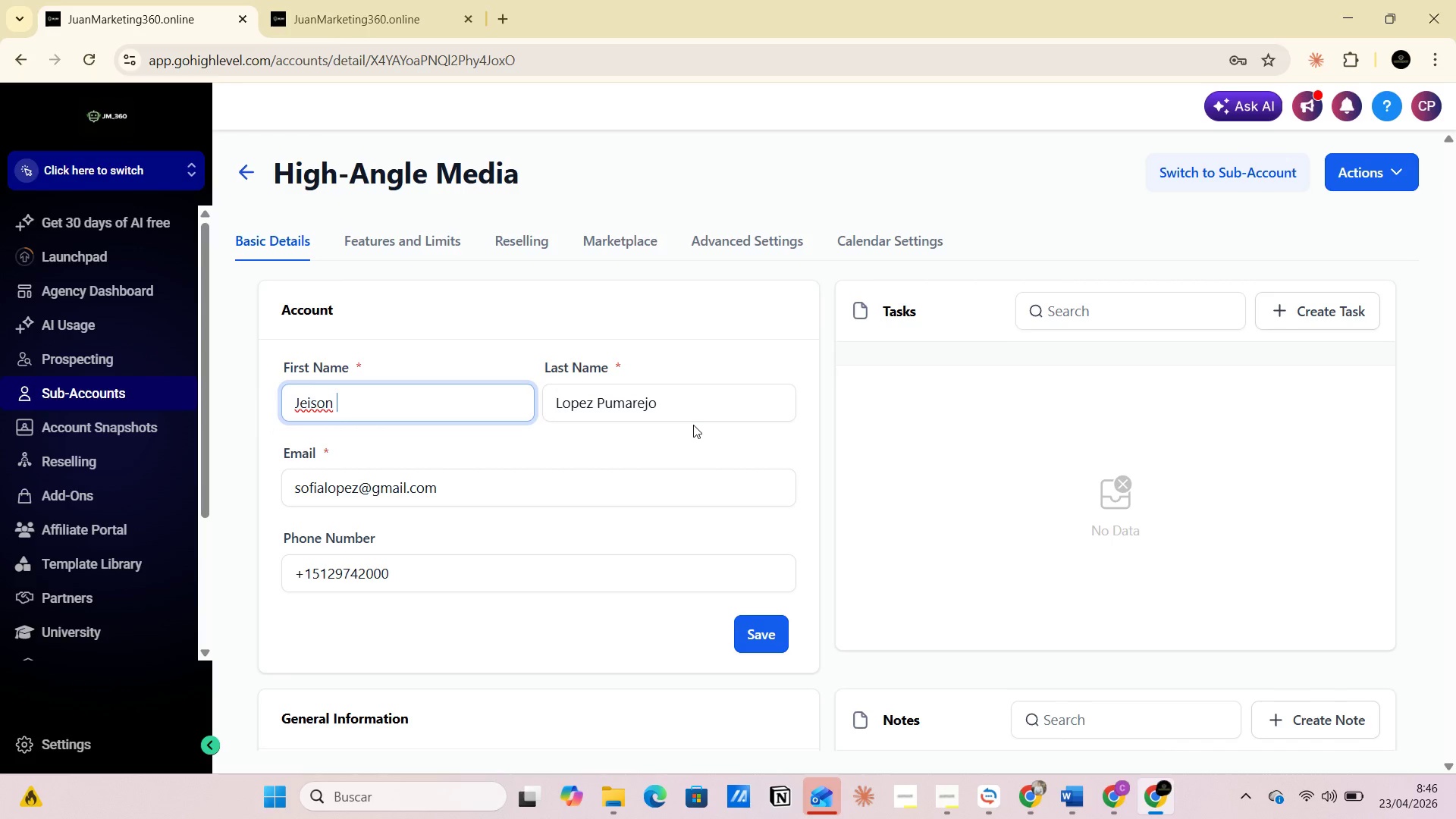 
left_click([682, 415])
 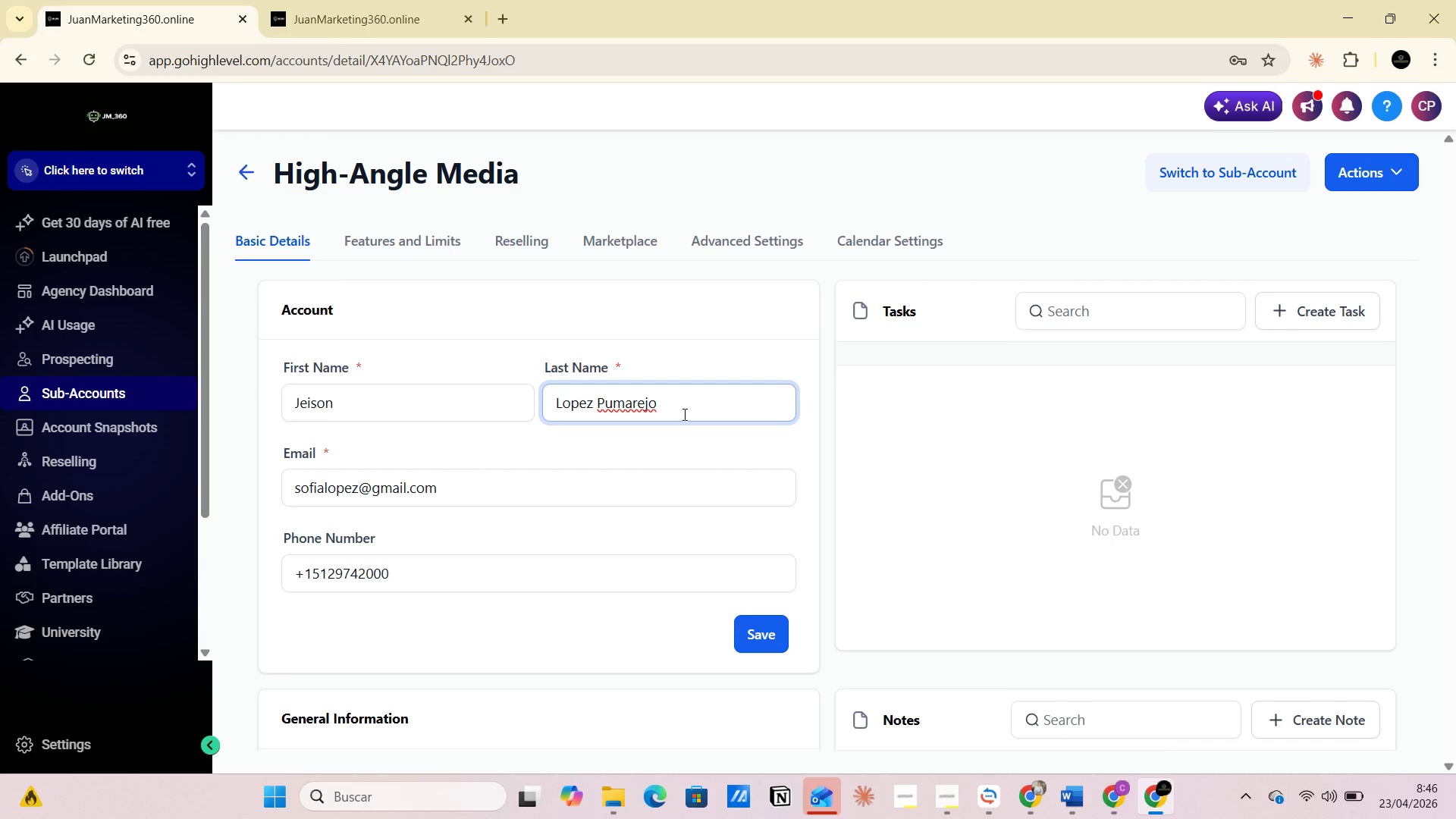 
key(Backspace)
 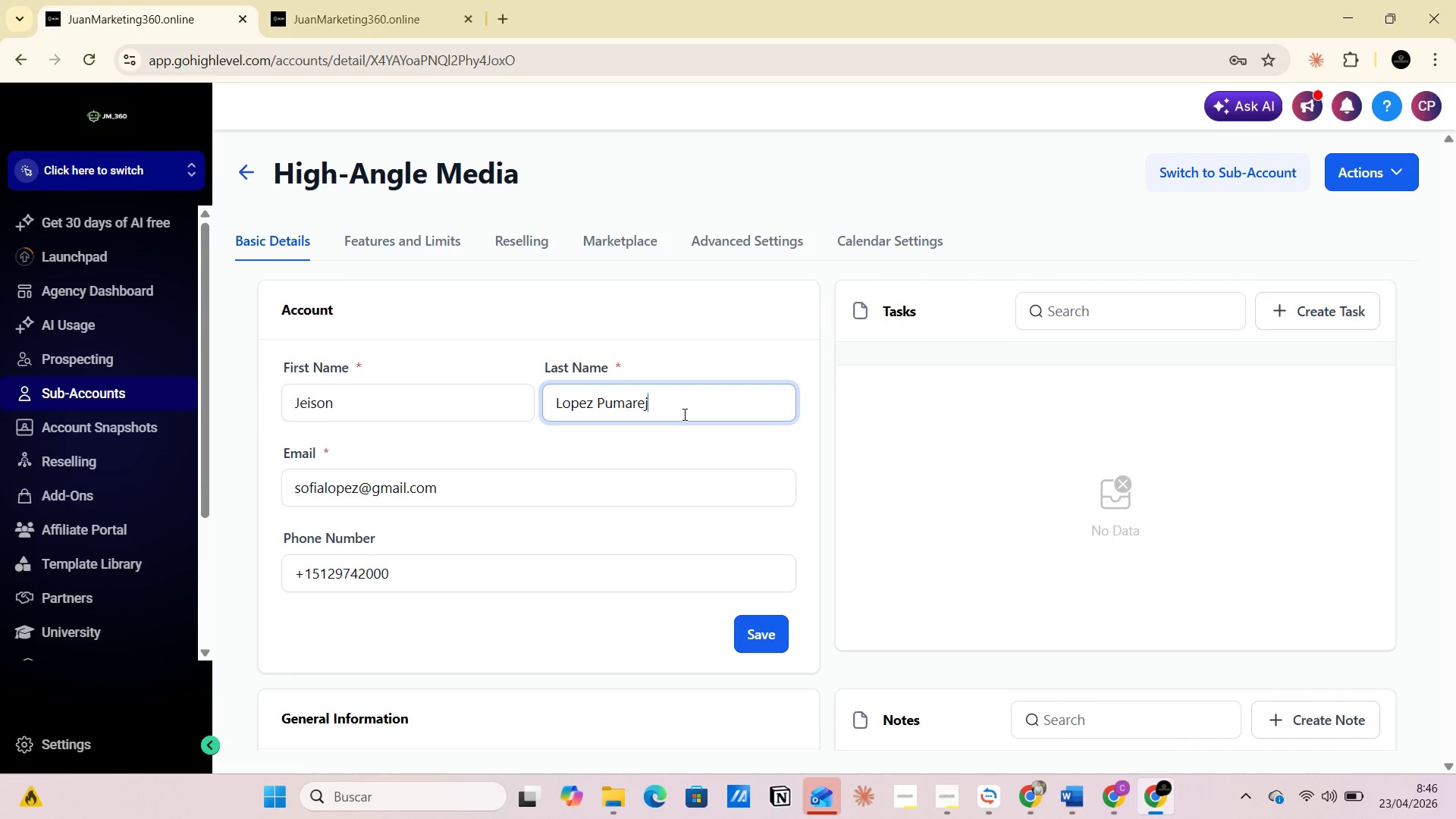 
key(Backspace)
 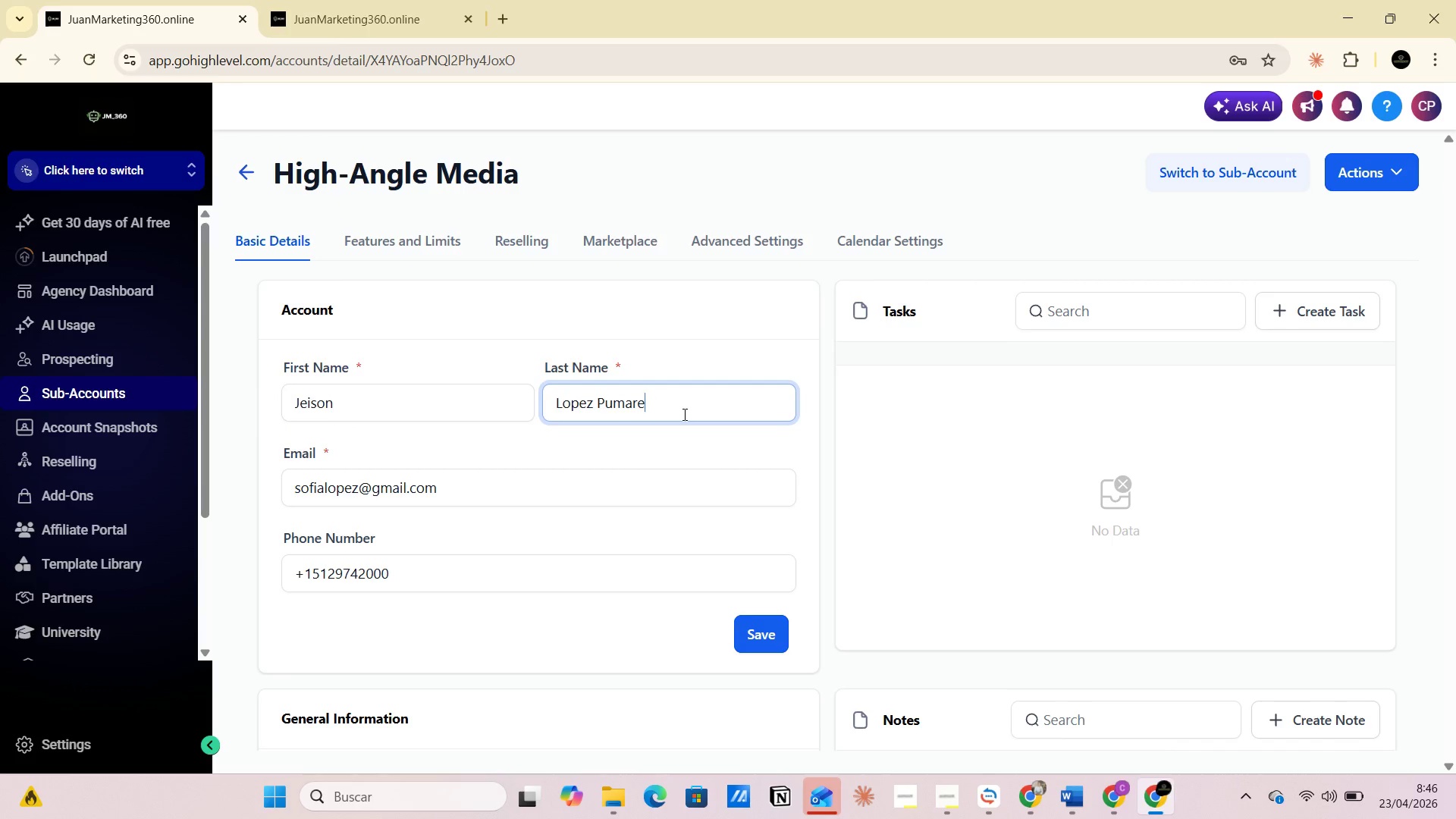 
key(Backspace)
 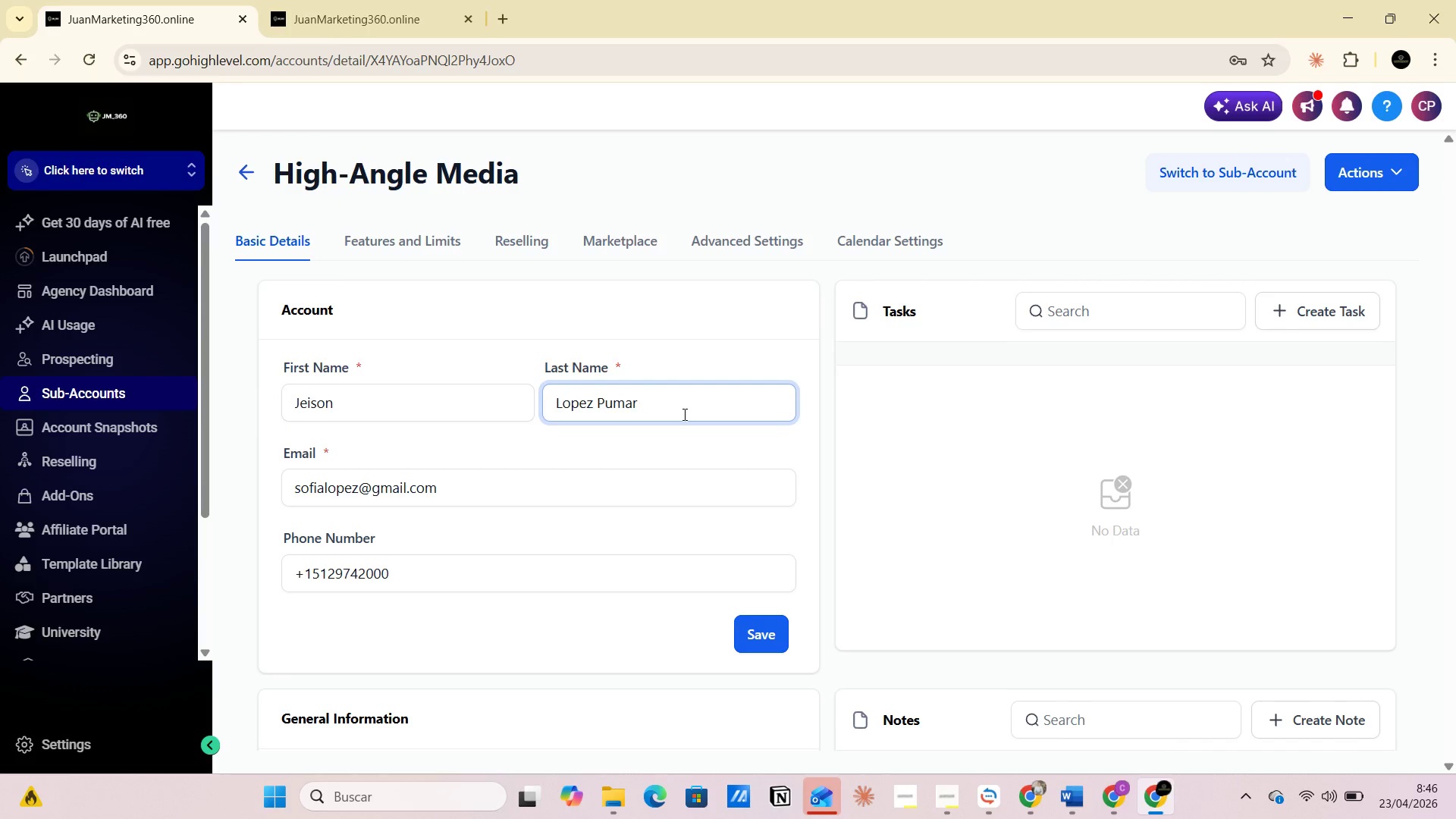 
key(Backspace)
 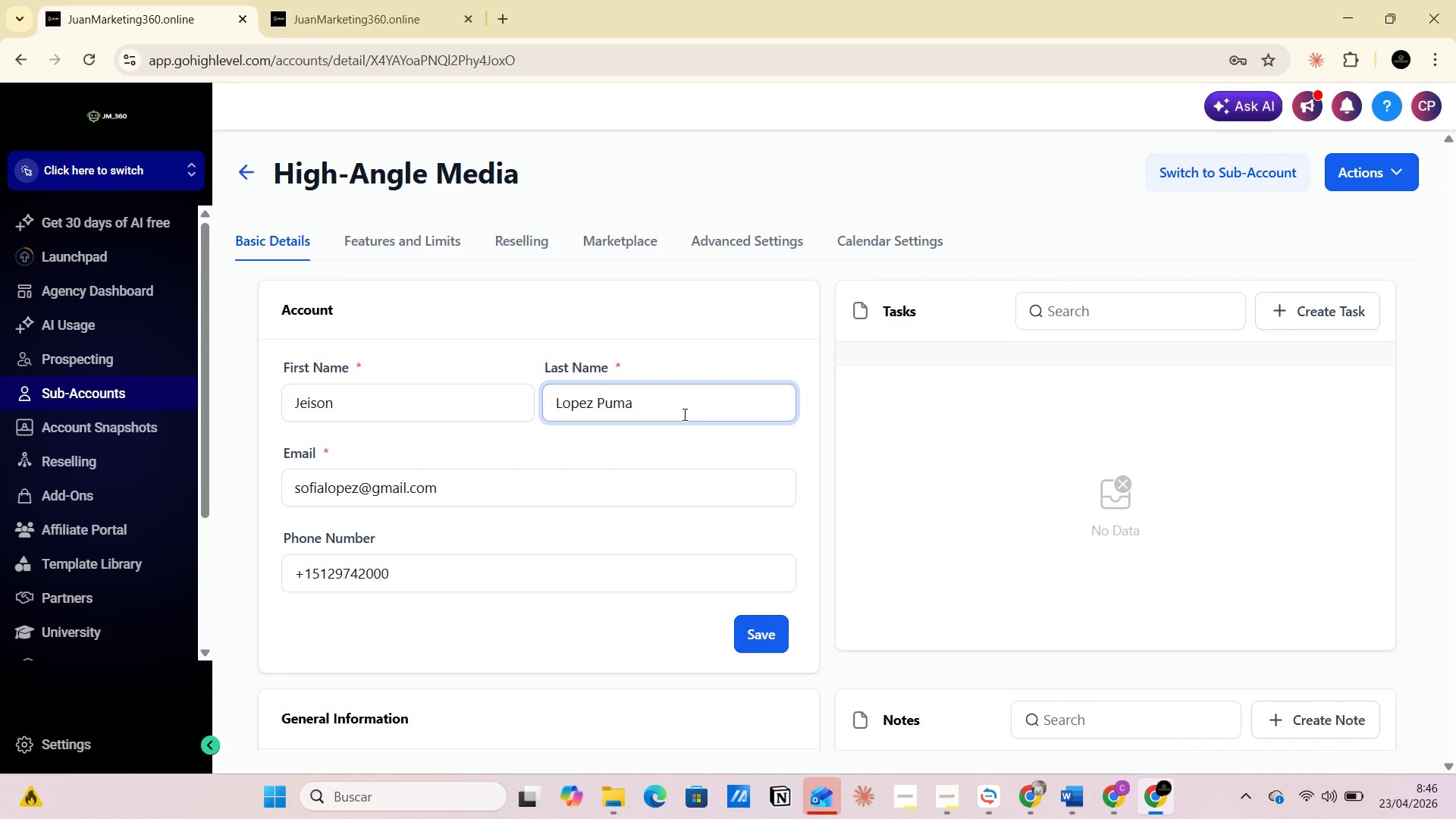 
key(Backspace)
 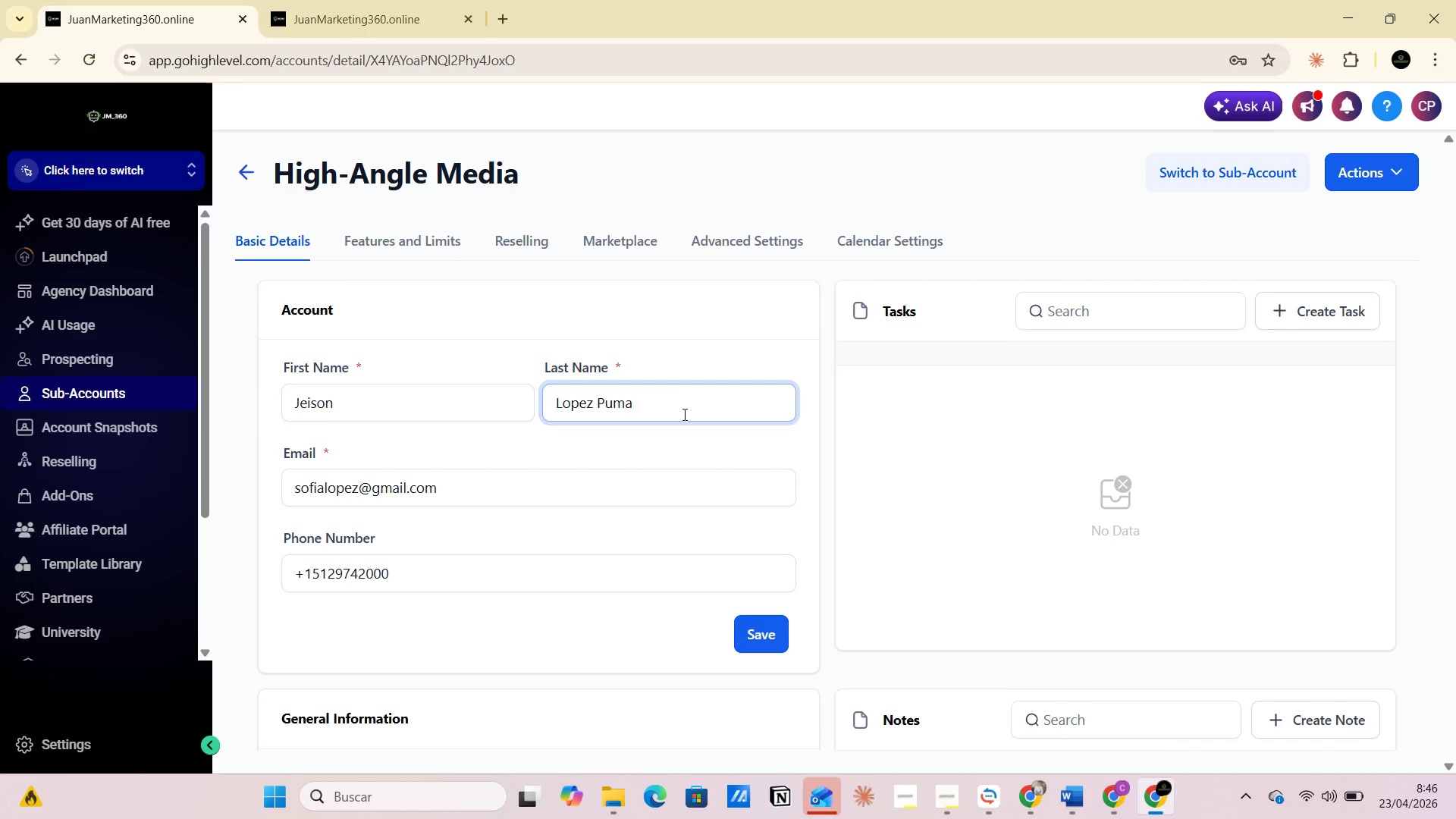 
key(Backspace)
 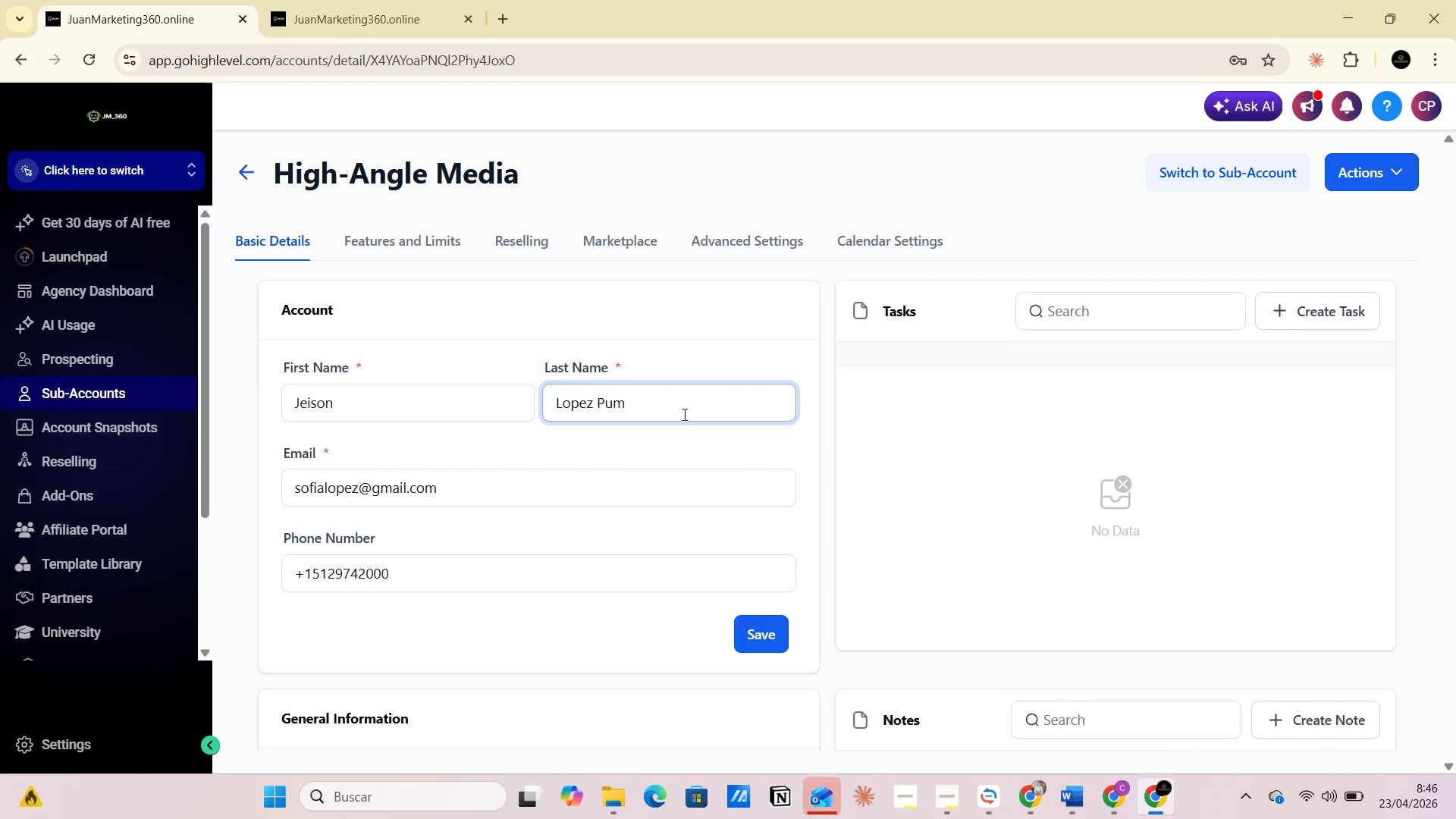 
key(Backspace)
 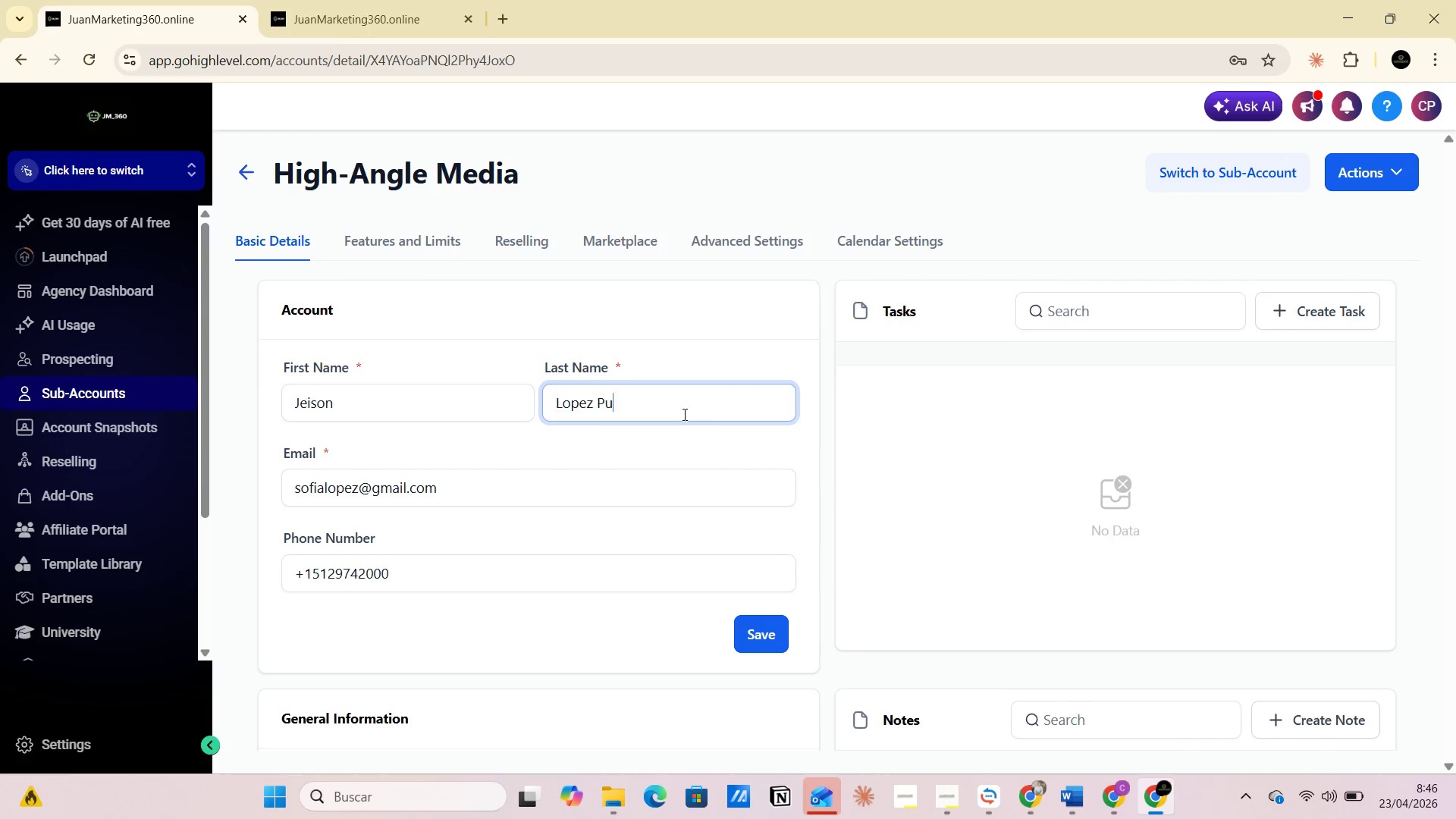 
key(Backspace)
 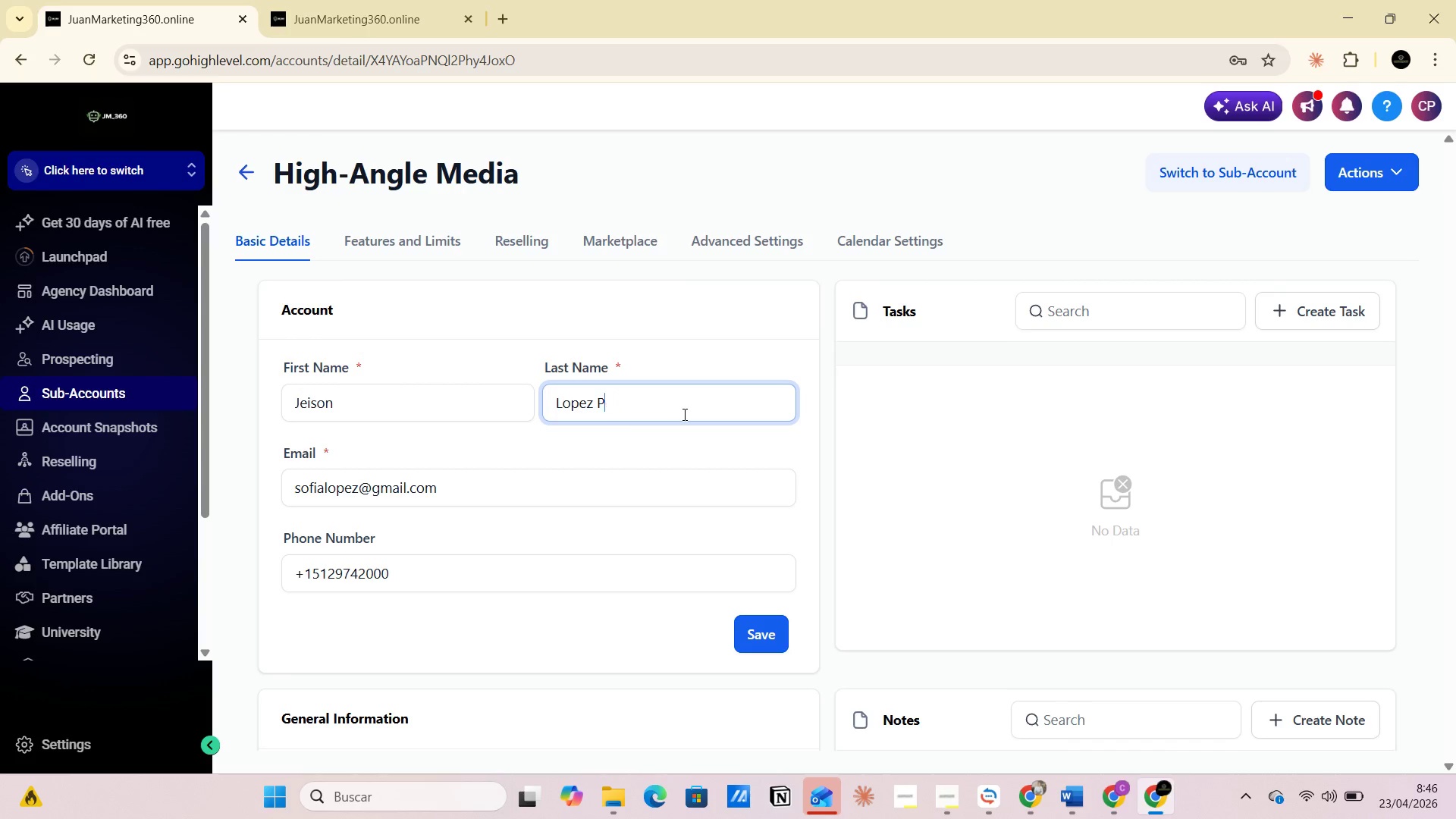 
key(Backspace)
 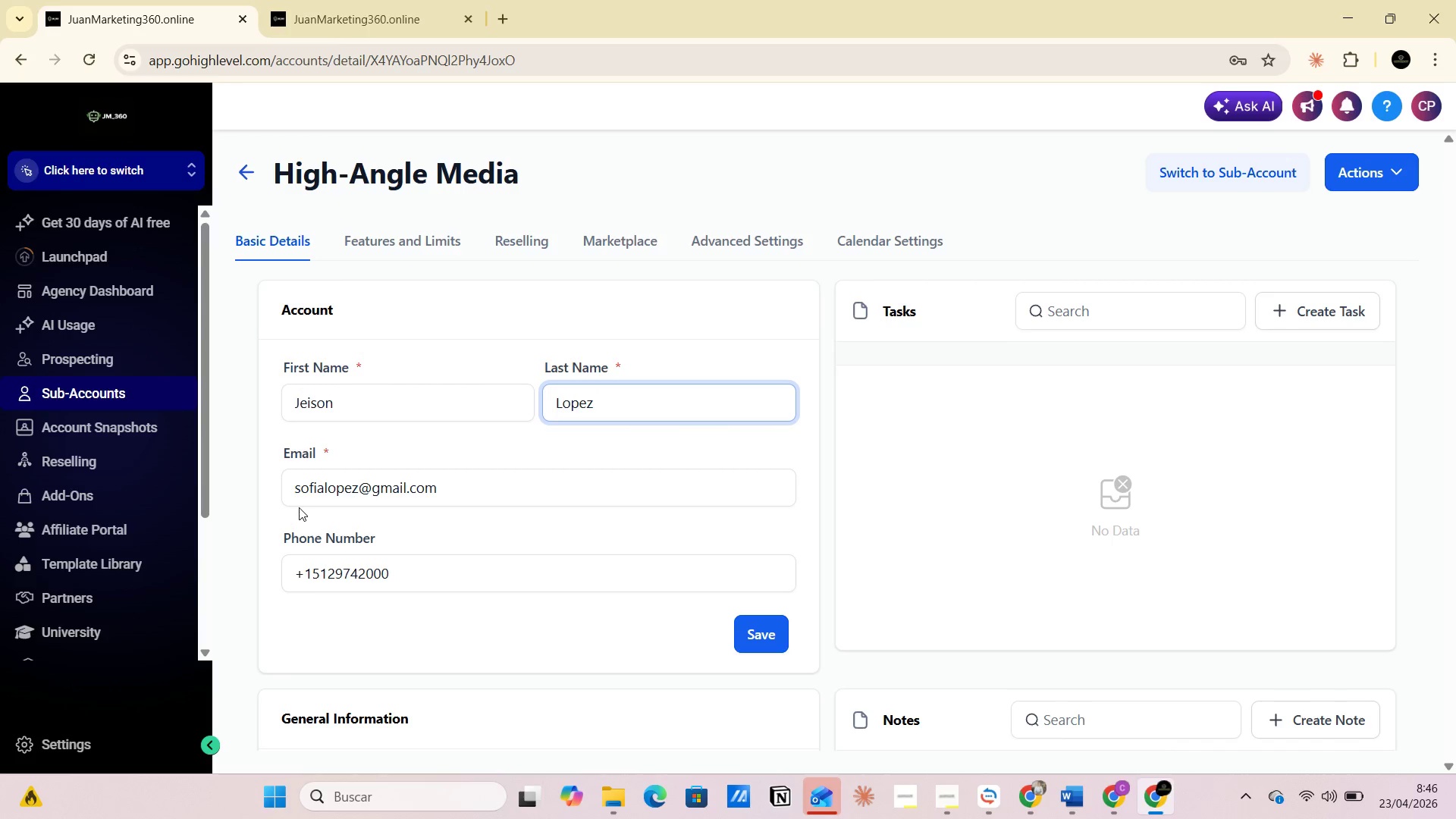 
left_click_drag(start_coordinate=[295, 491], to_coordinate=[325, 489])
 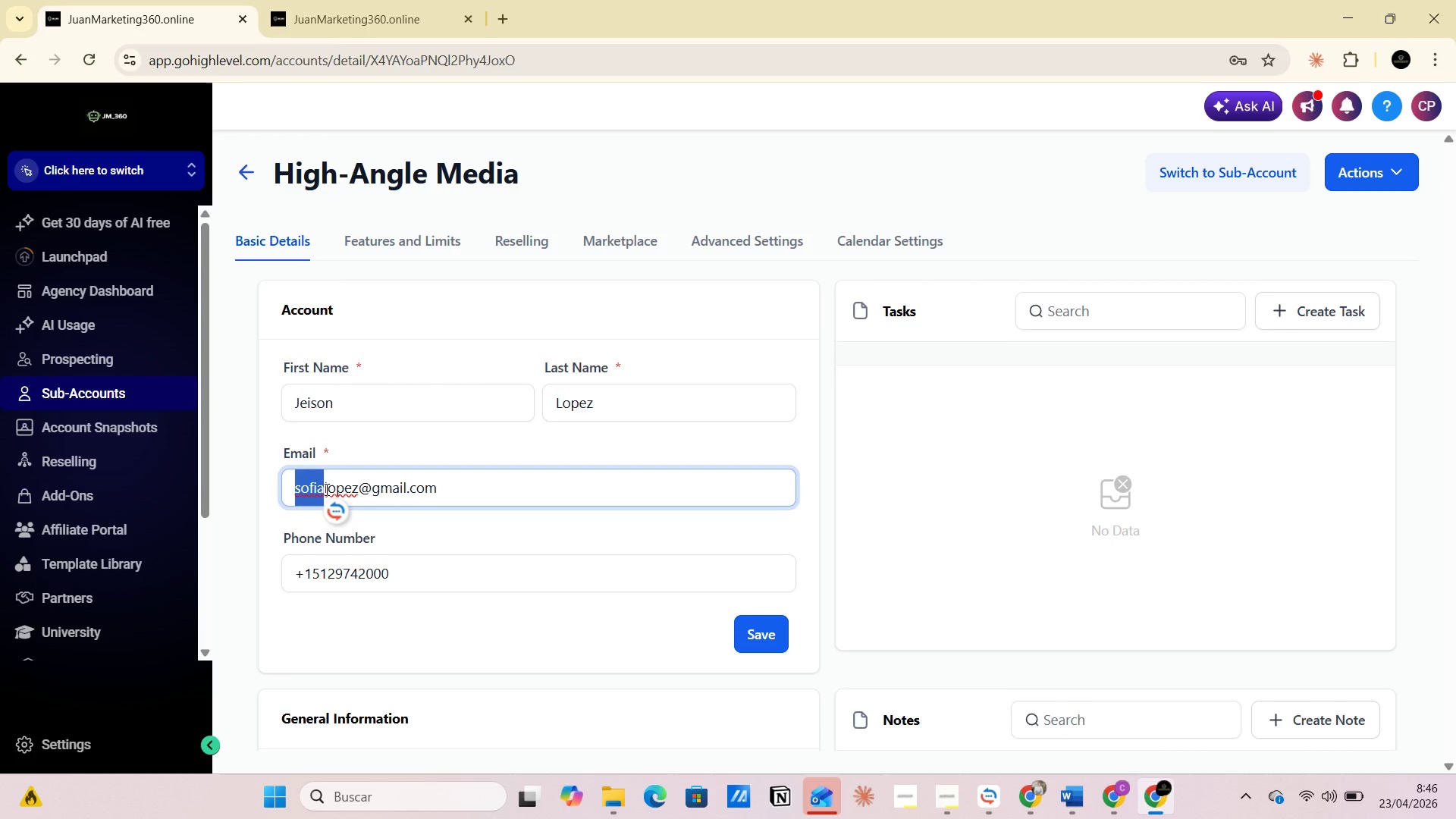 
type(jeison)
 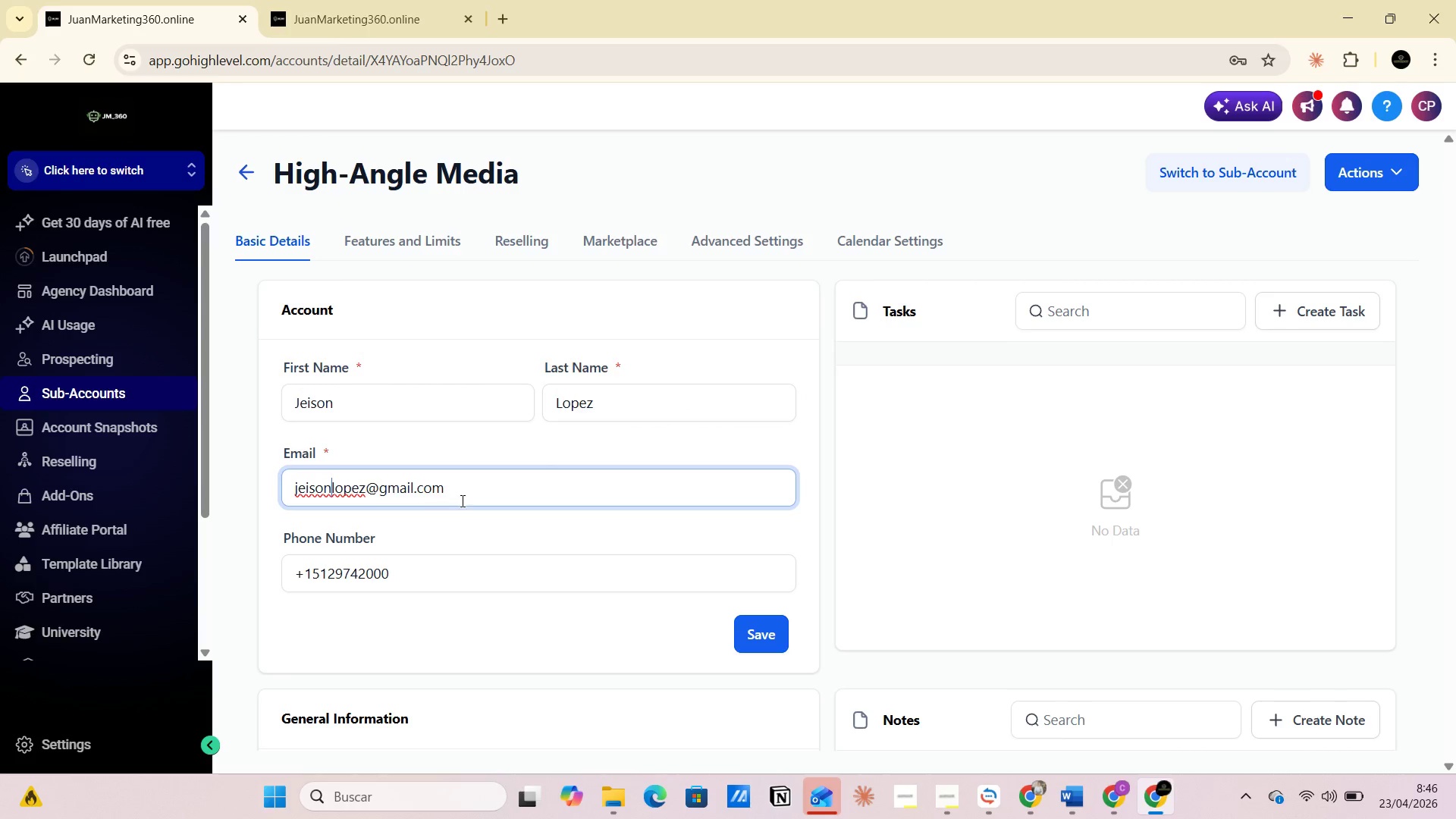 
left_click([497, 488])
 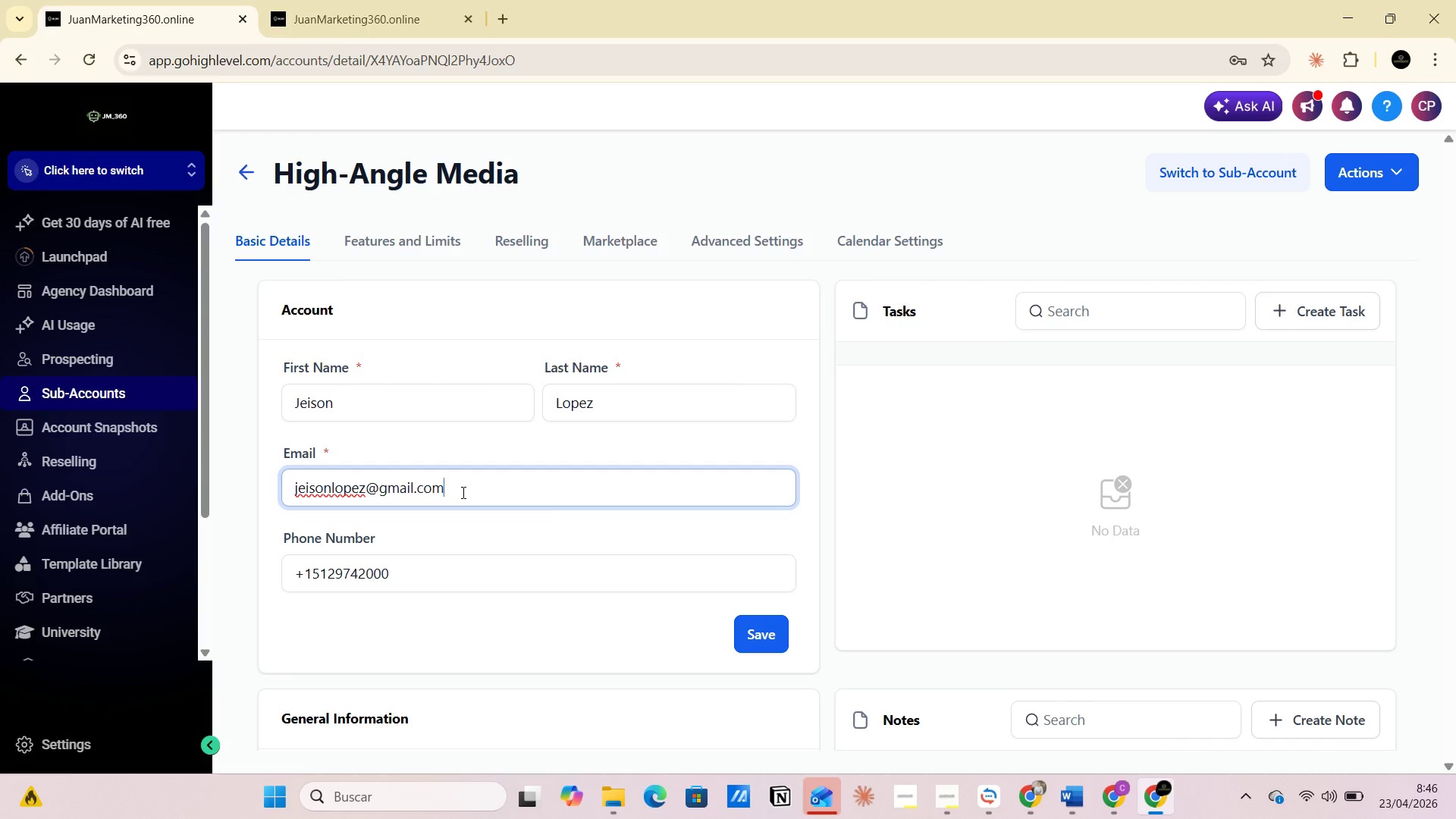 
scroll: coordinate [446, 507], scroll_direction: down, amount: 1.0
 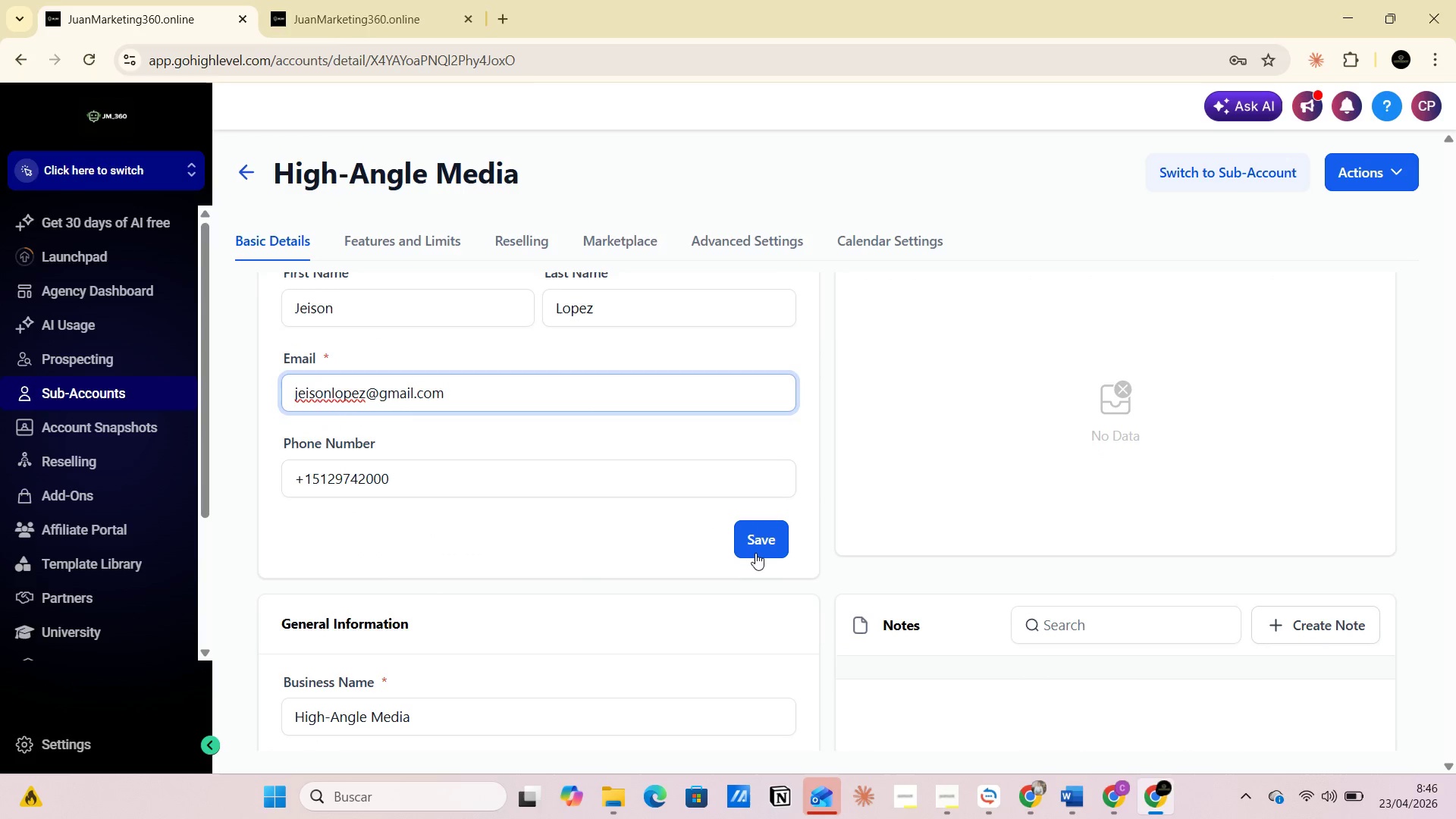 
left_click([754, 550])
 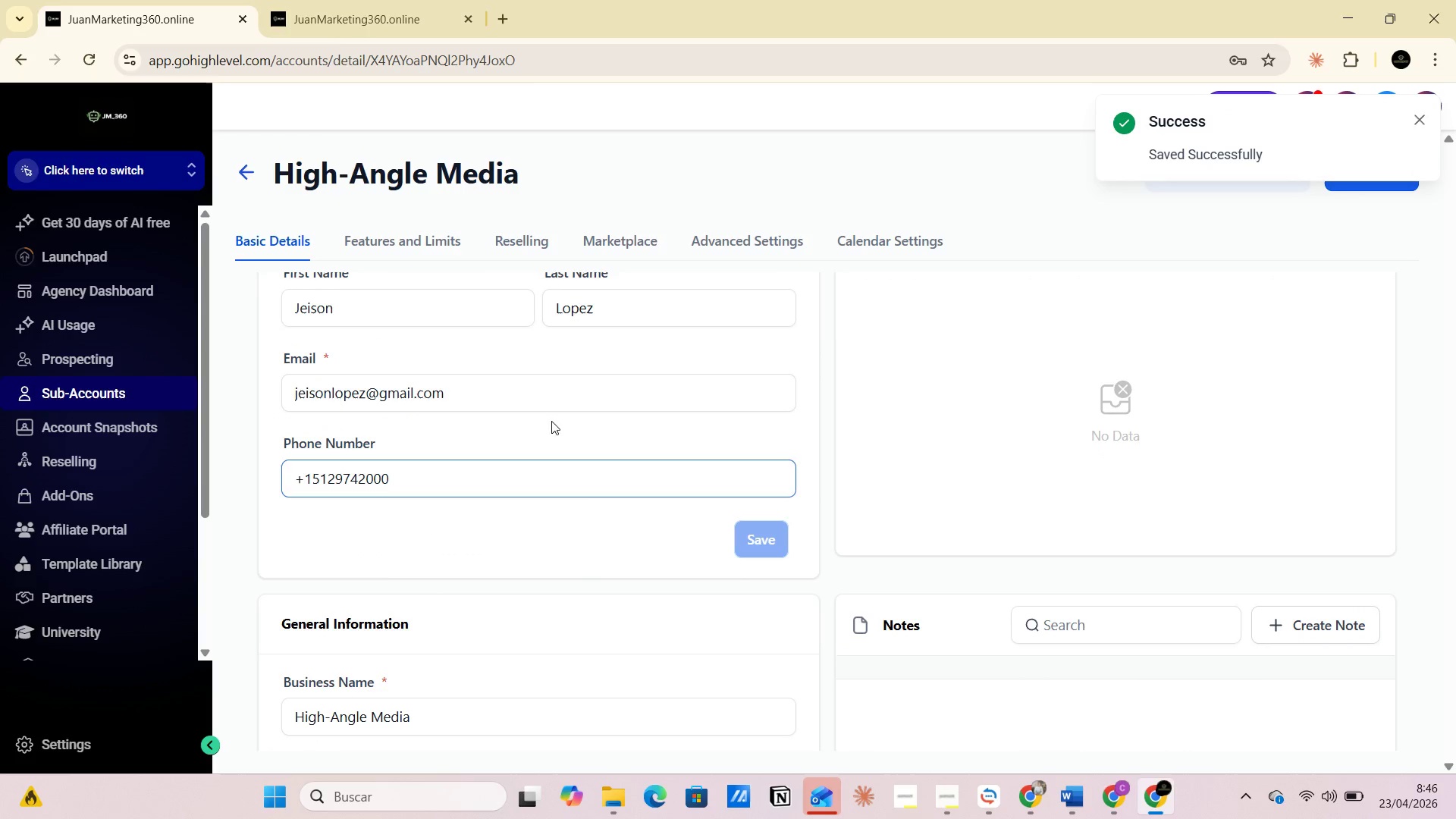 
scroll: coordinate [551, 418], scroll_direction: down, amount: 2.0
 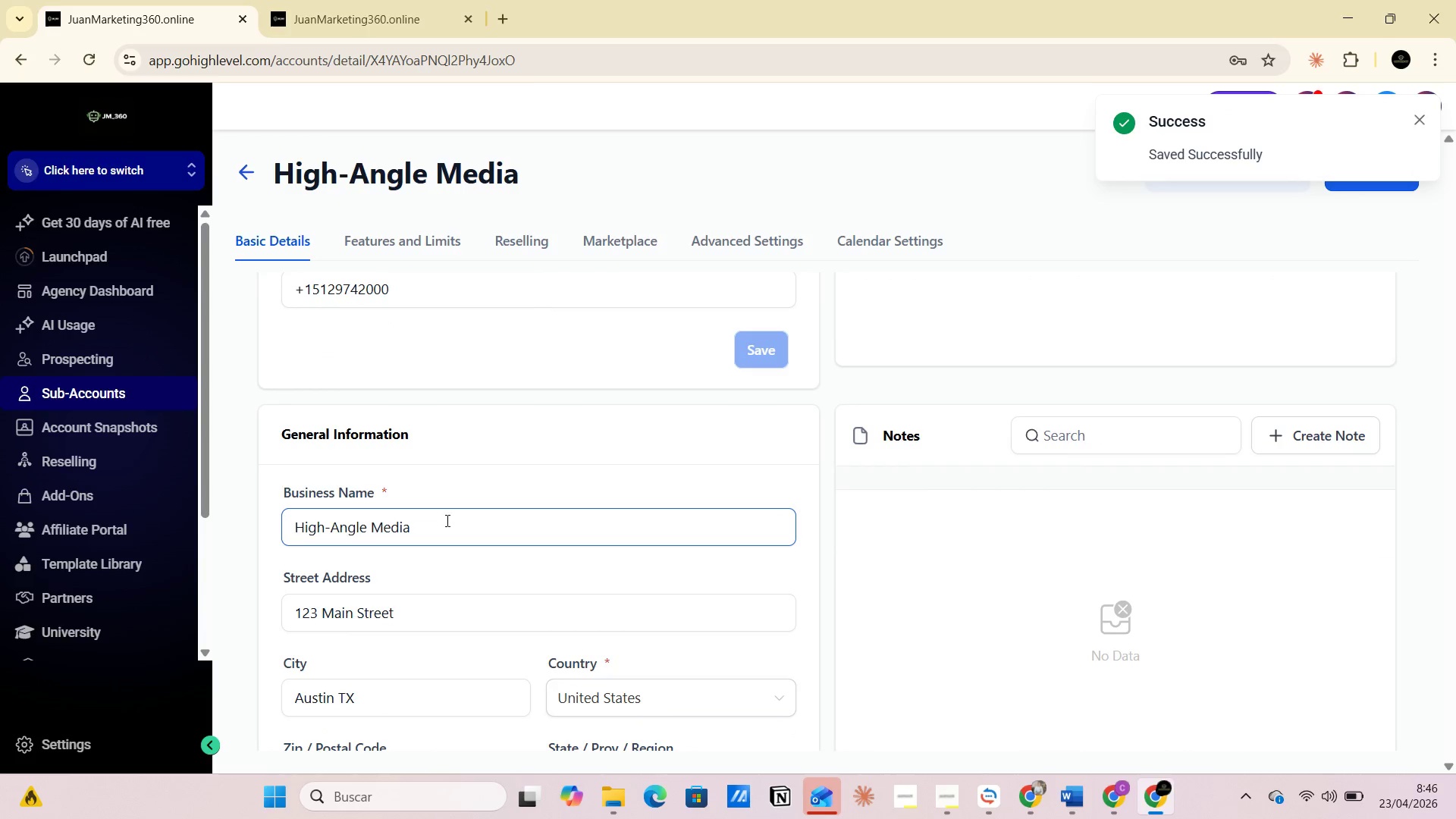 
left_click([474, 514])
 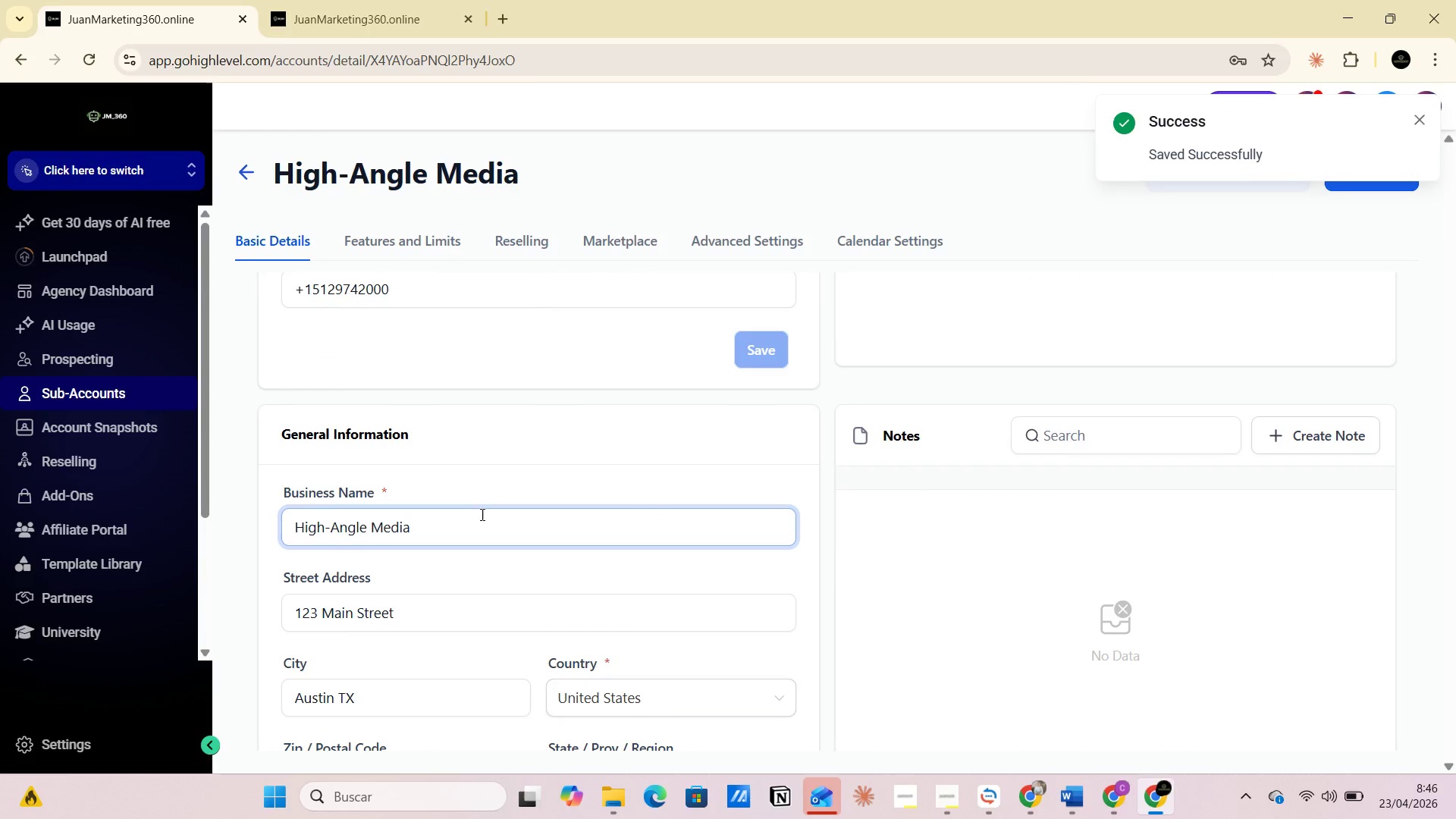 
left_click_drag(start_coordinate=[481, 514], to_coordinate=[291, 515])
 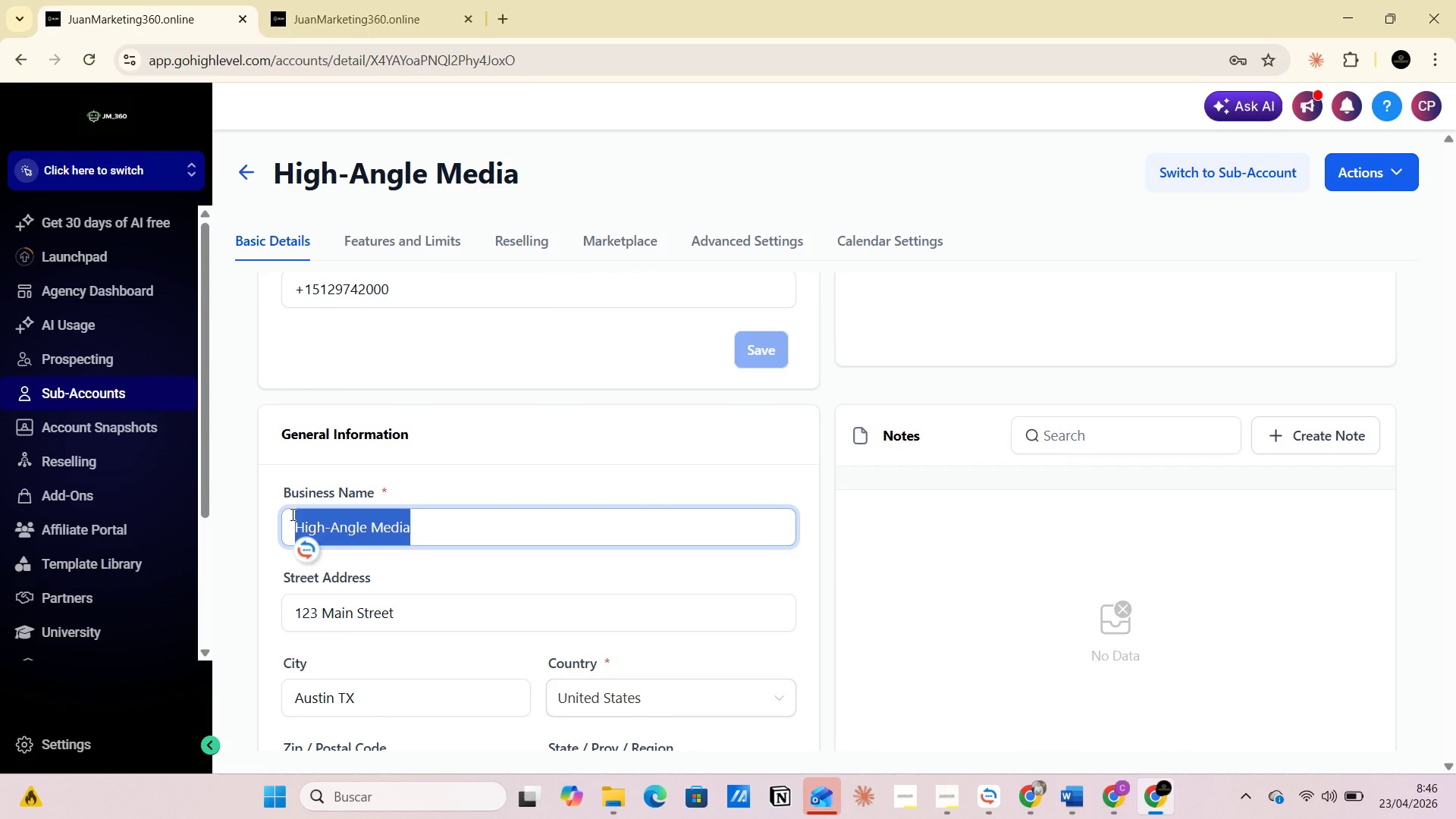 
key(Backspace)
 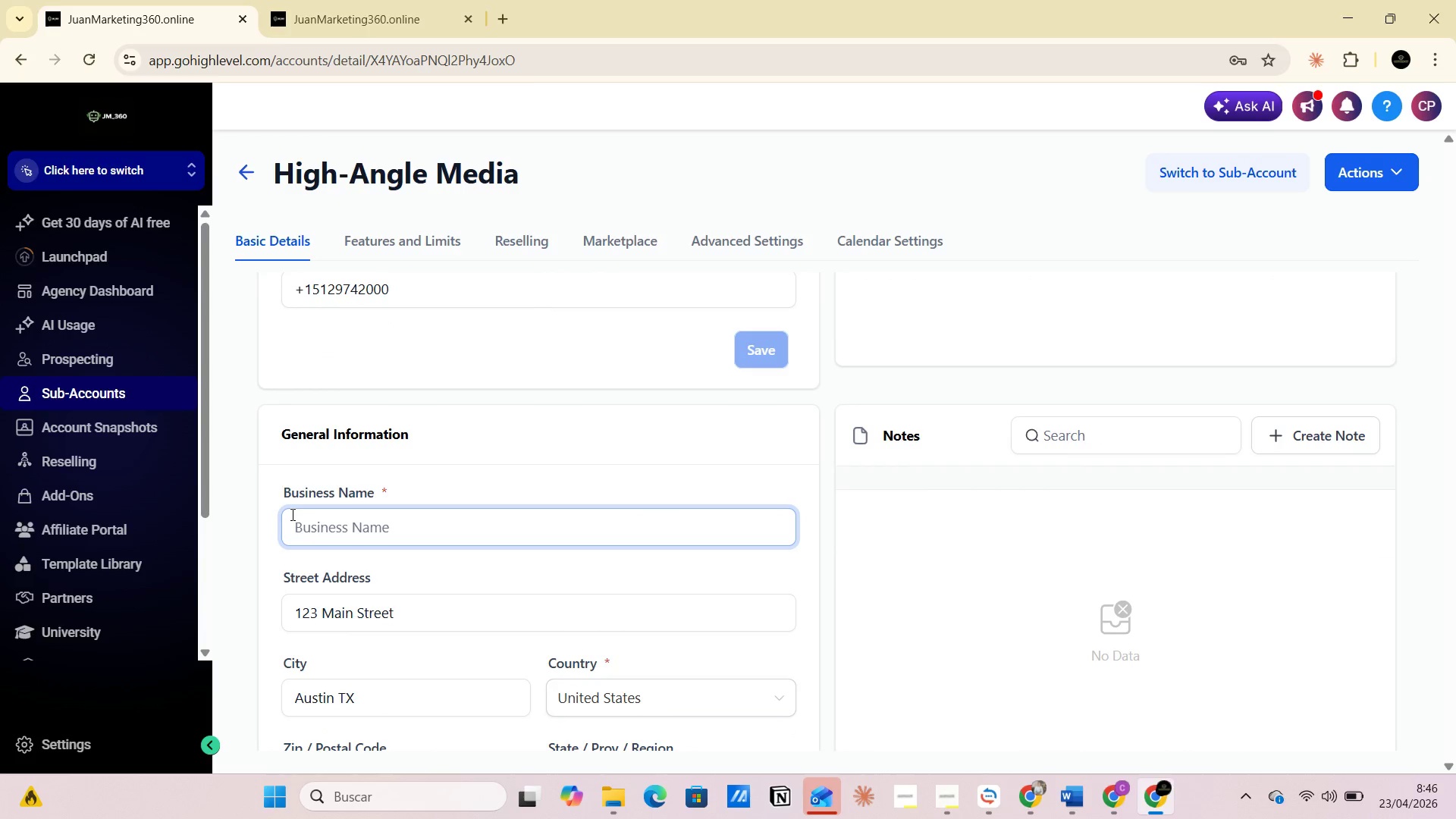 
key(Alt+AltLeft)
 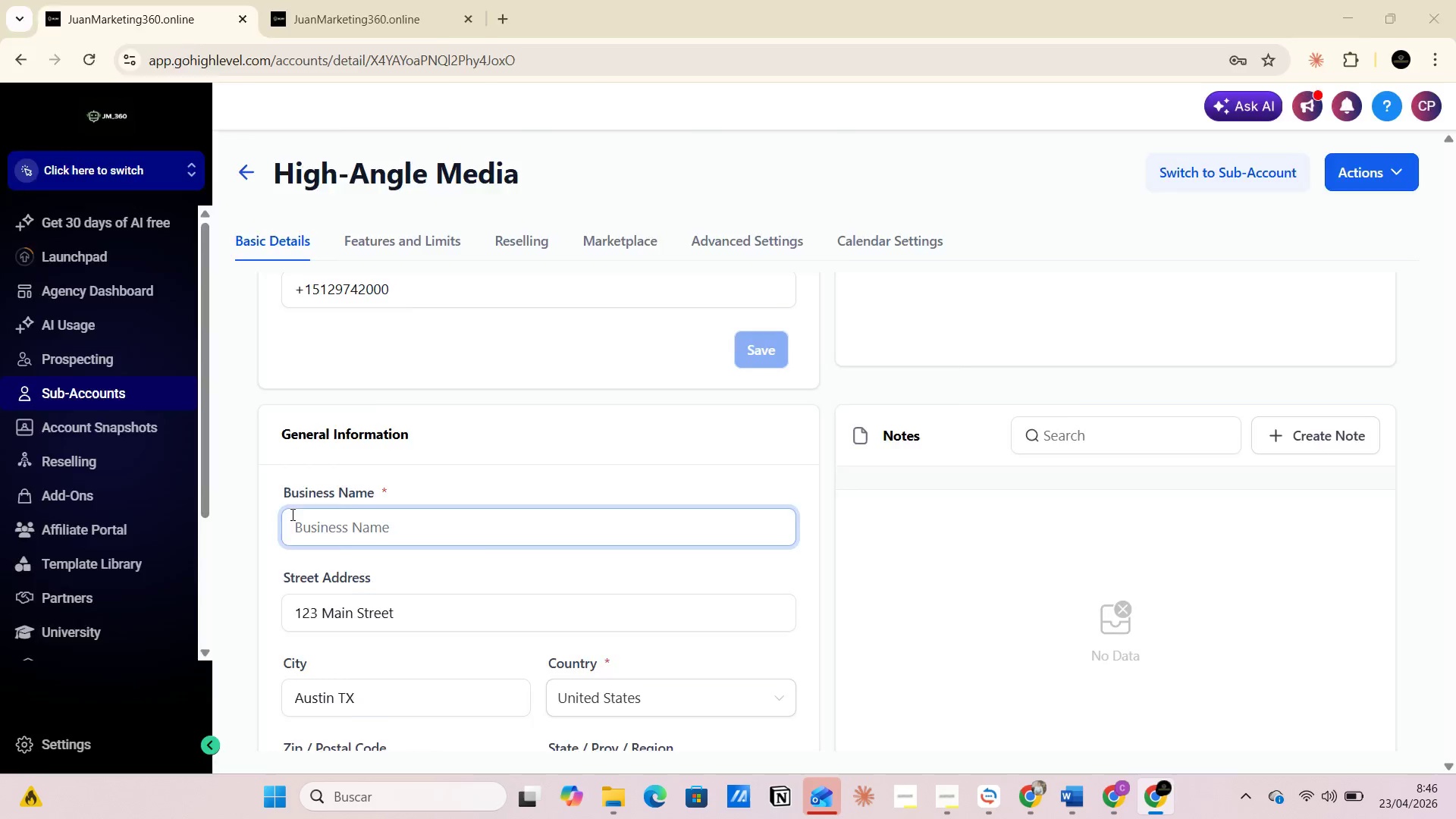 
key(Alt+Tab)
 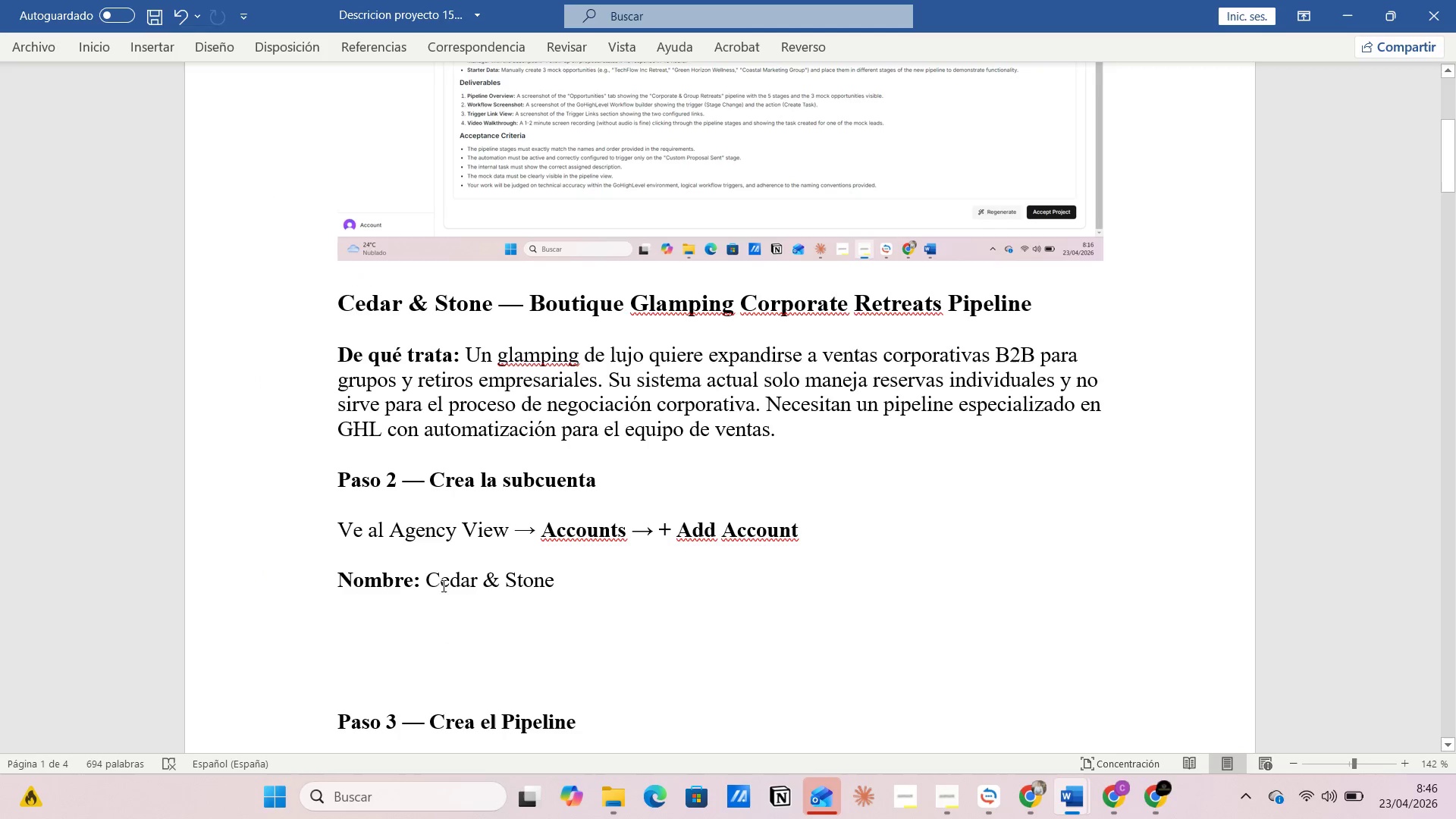 
left_click_drag(start_coordinate=[428, 578], to_coordinate=[563, 581])
 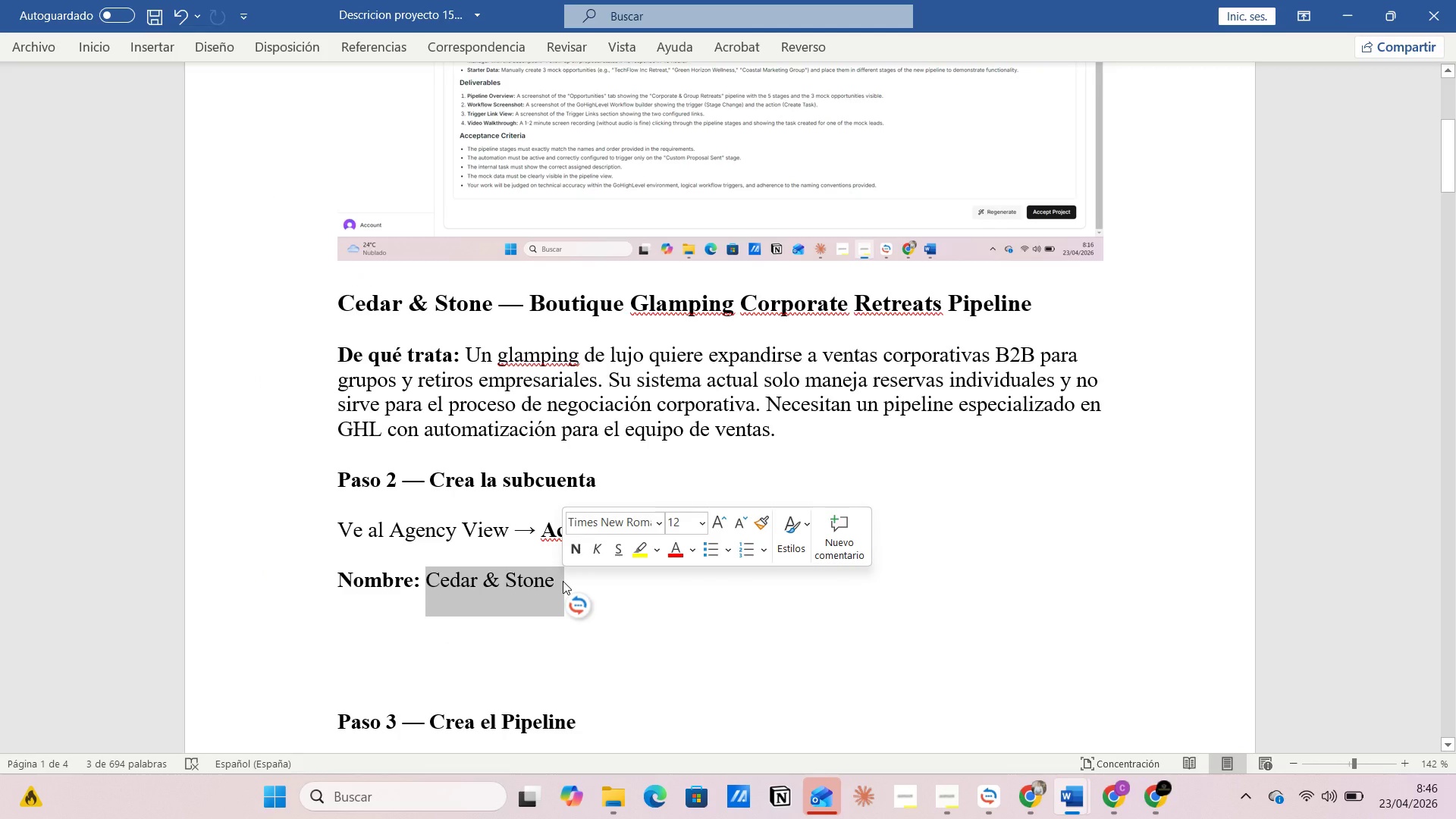 
key(Control+C)
 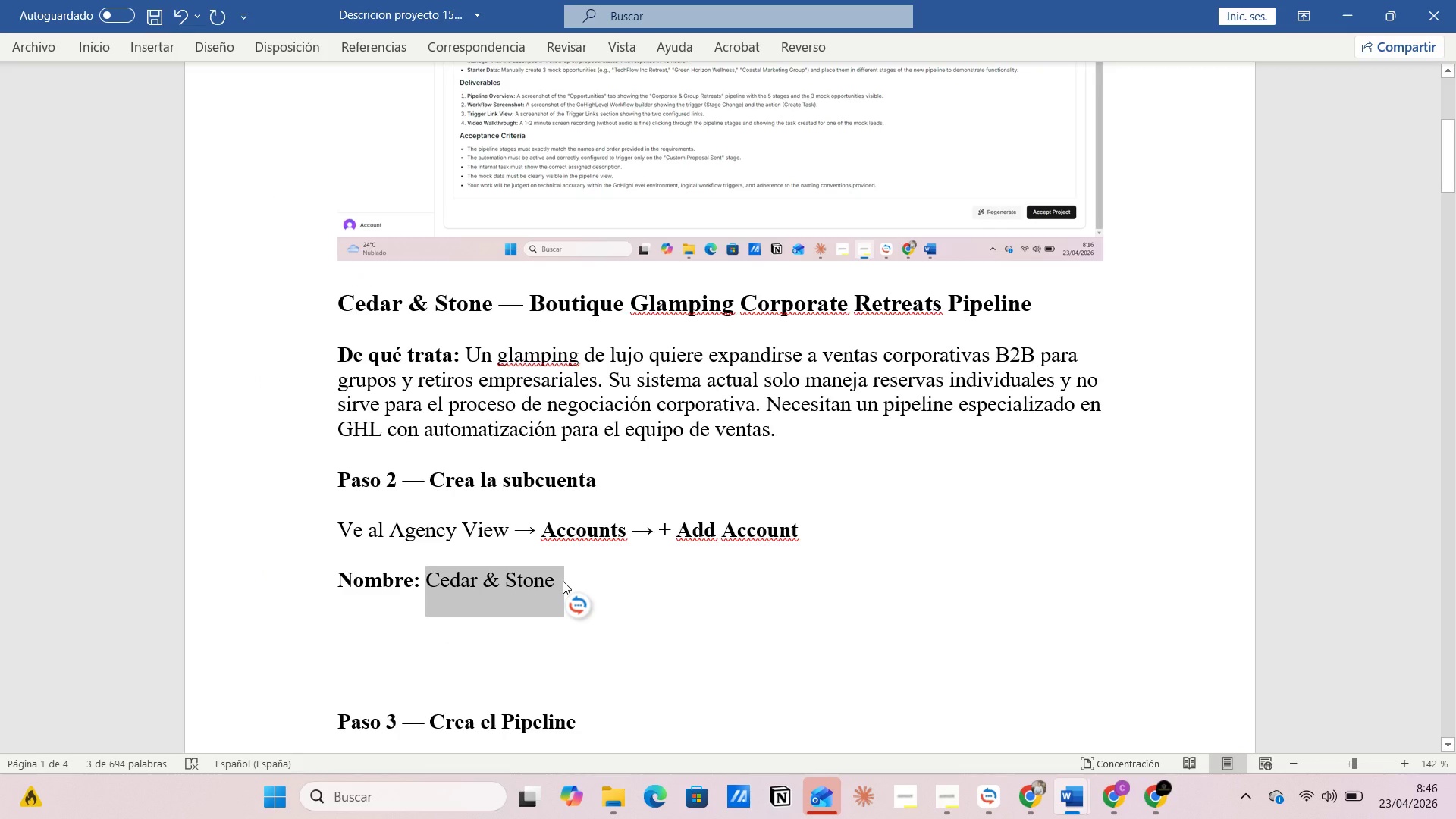 
key(Alt+Tab)
 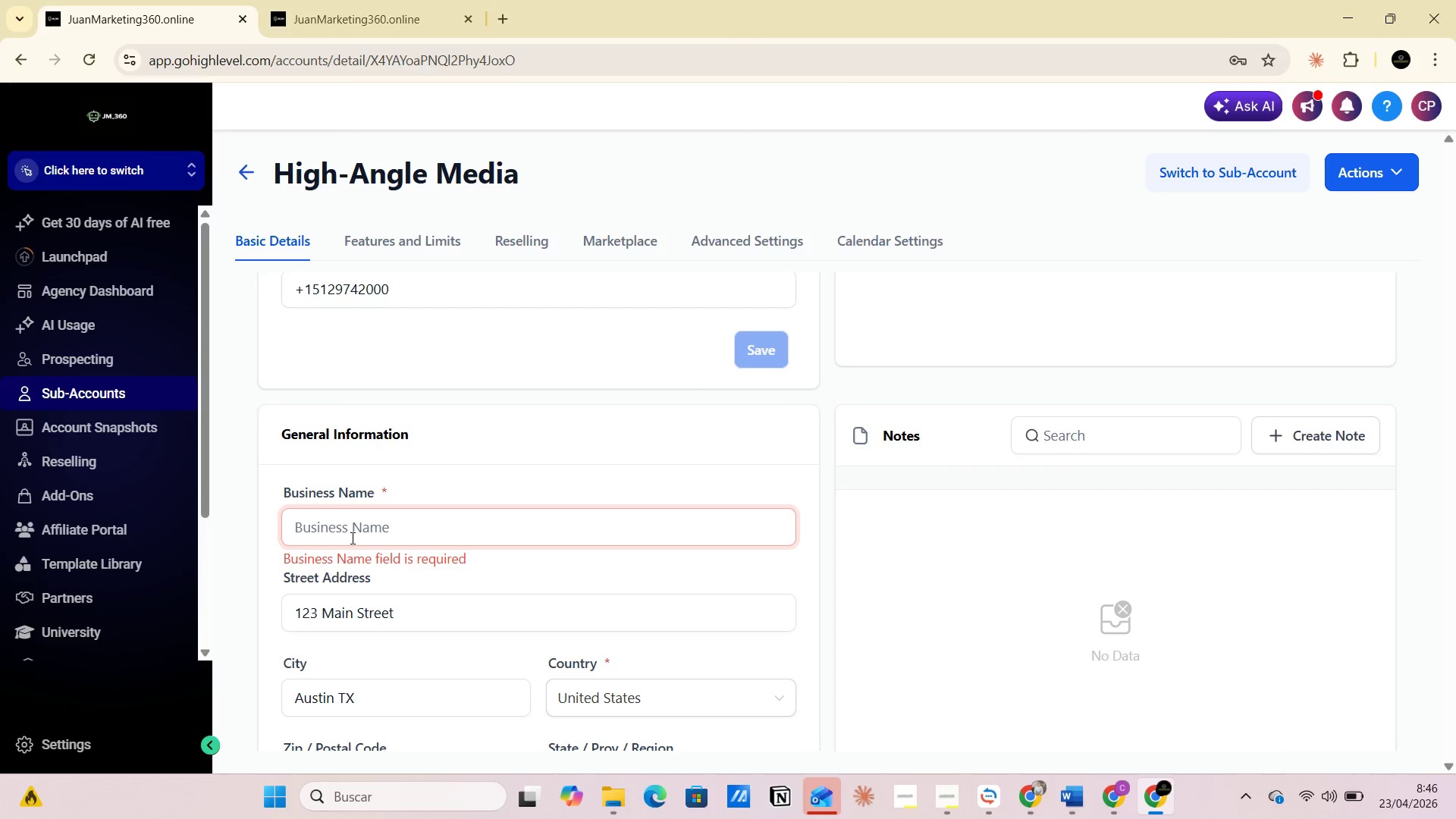 
left_click([351, 528])
 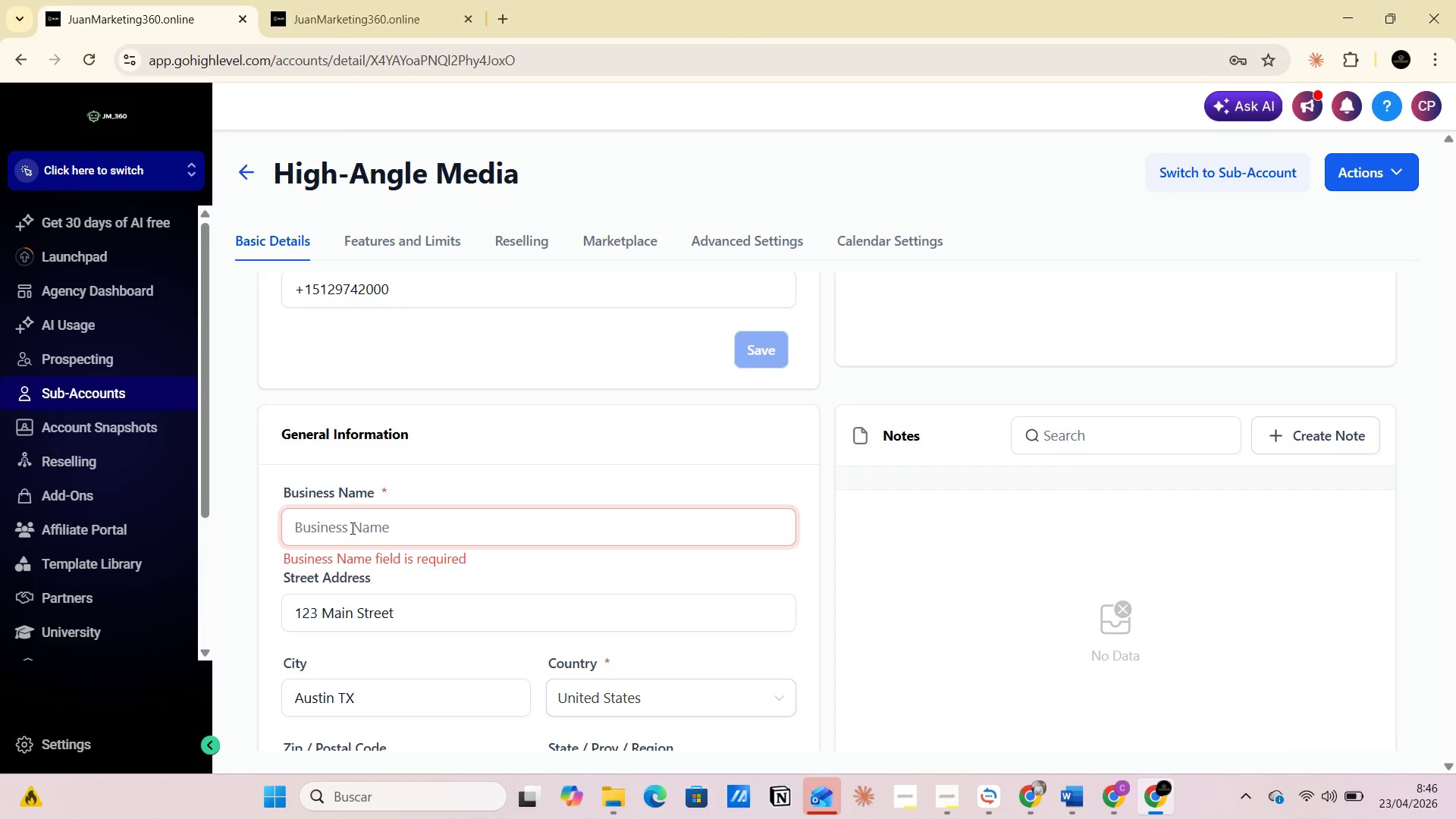 
key(Control+ControlLeft)
 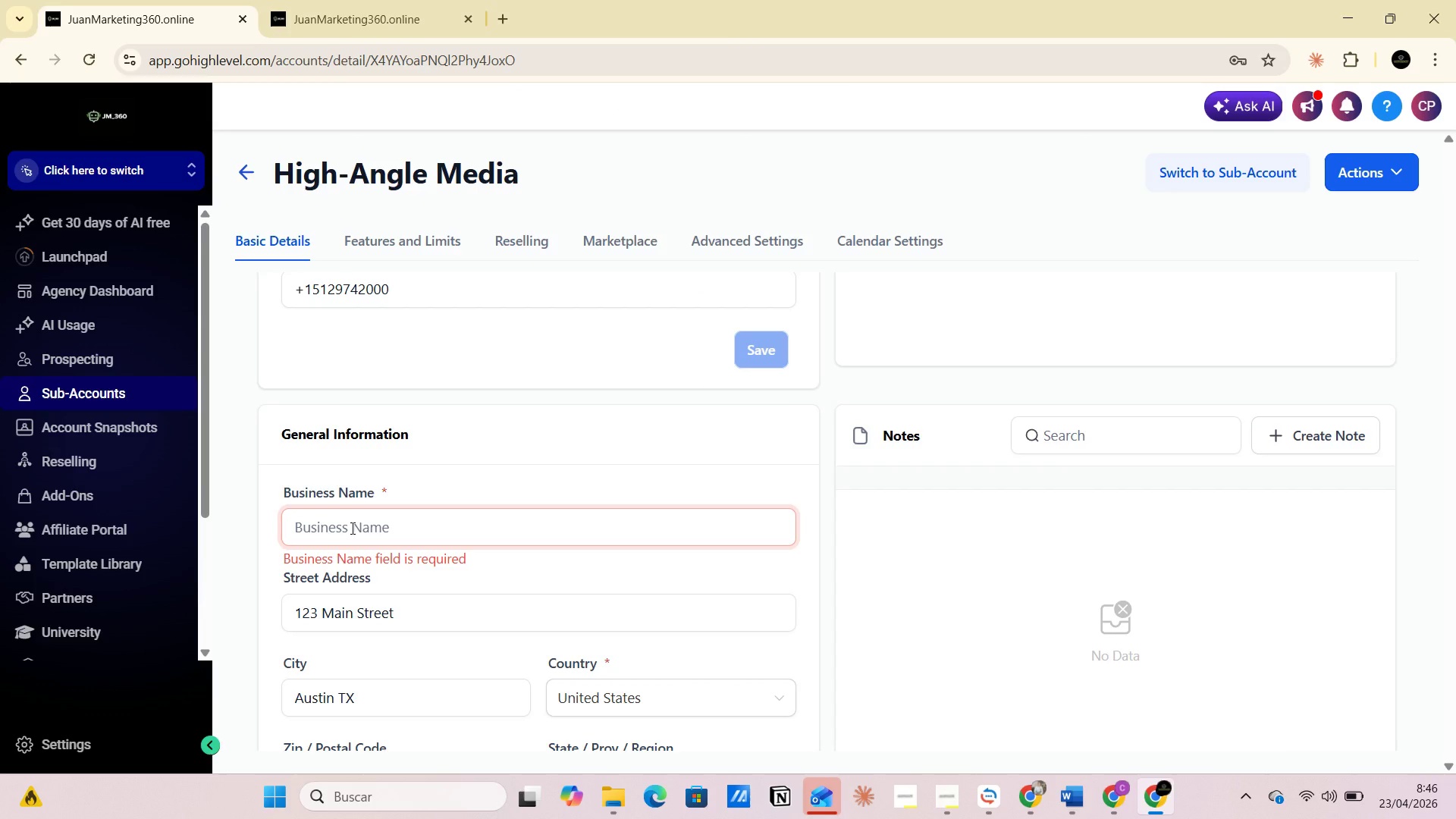 
key(Control+V)
 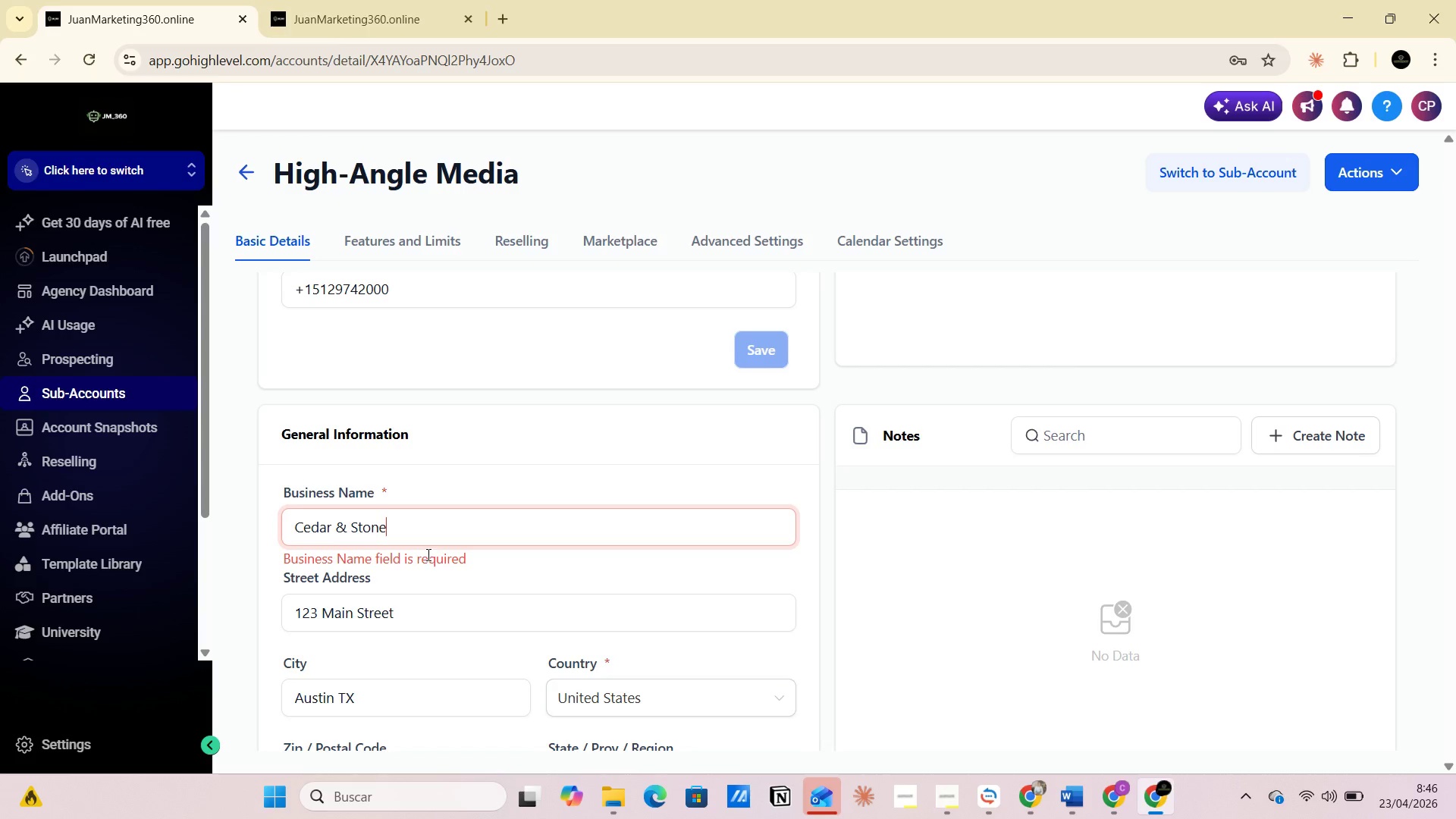 
scroll: coordinate [428, 559], scroll_direction: down, amount: 7.0
 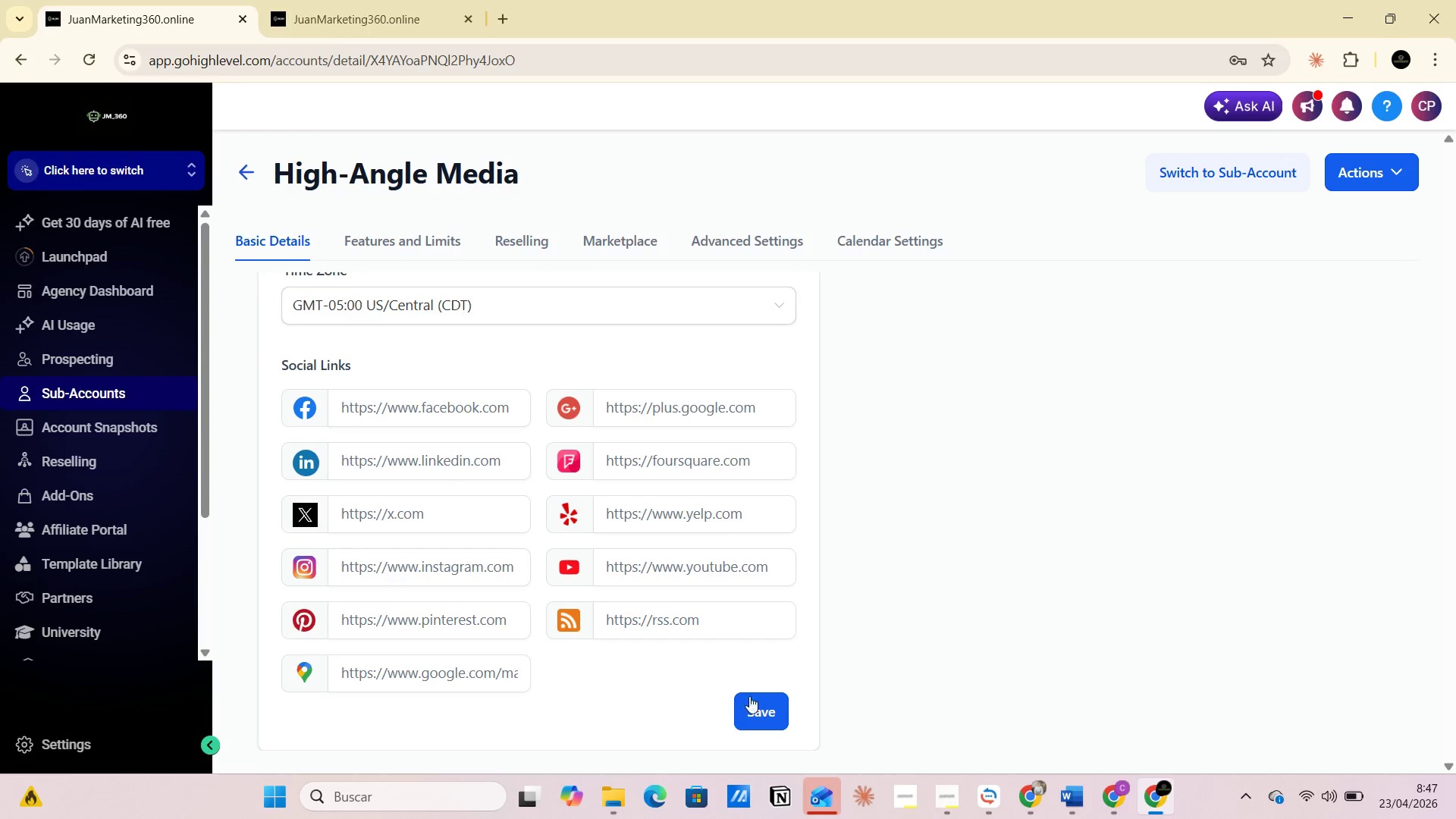 
left_click([759, 708])
 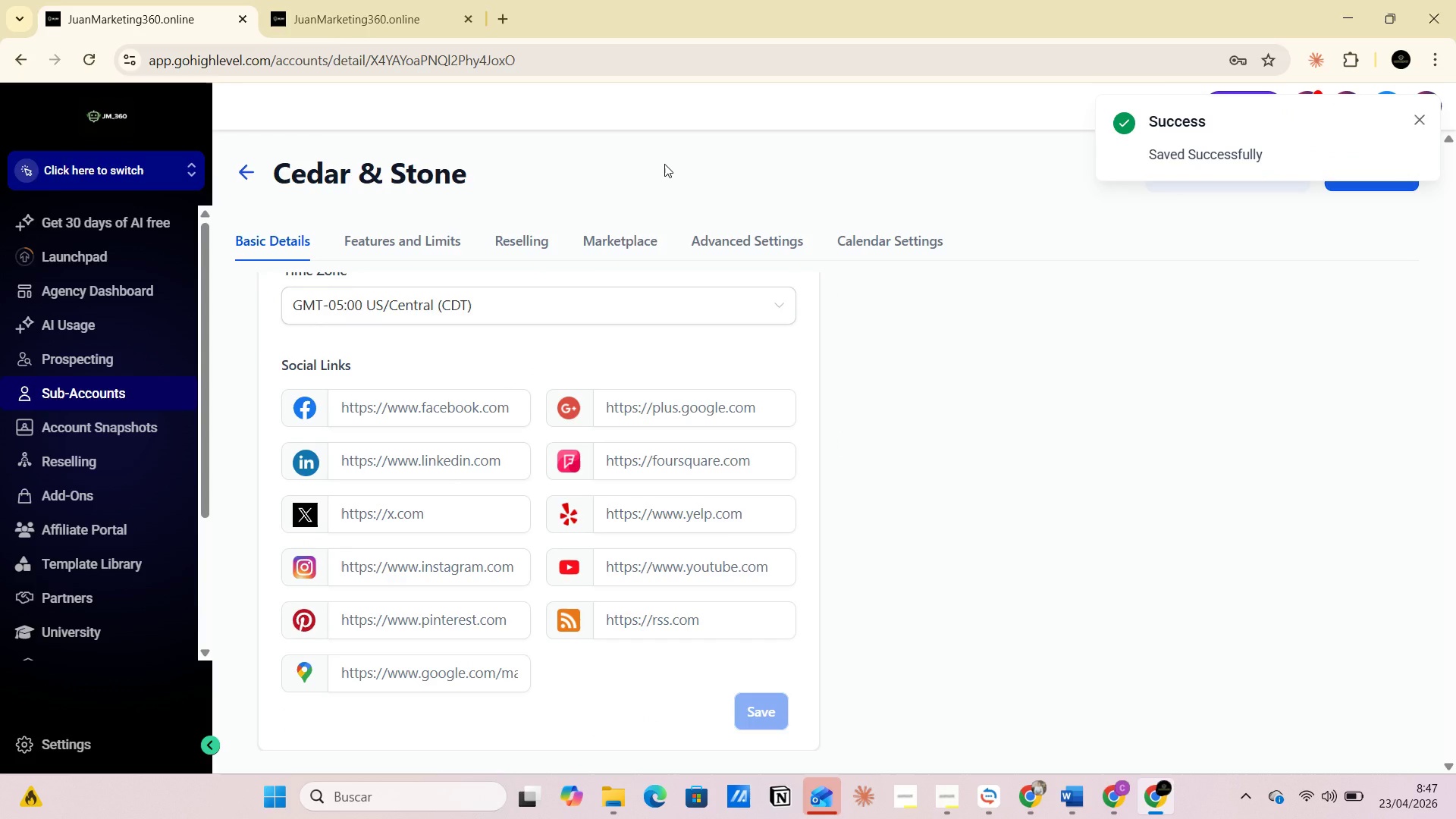 
key(PrintScreen)
 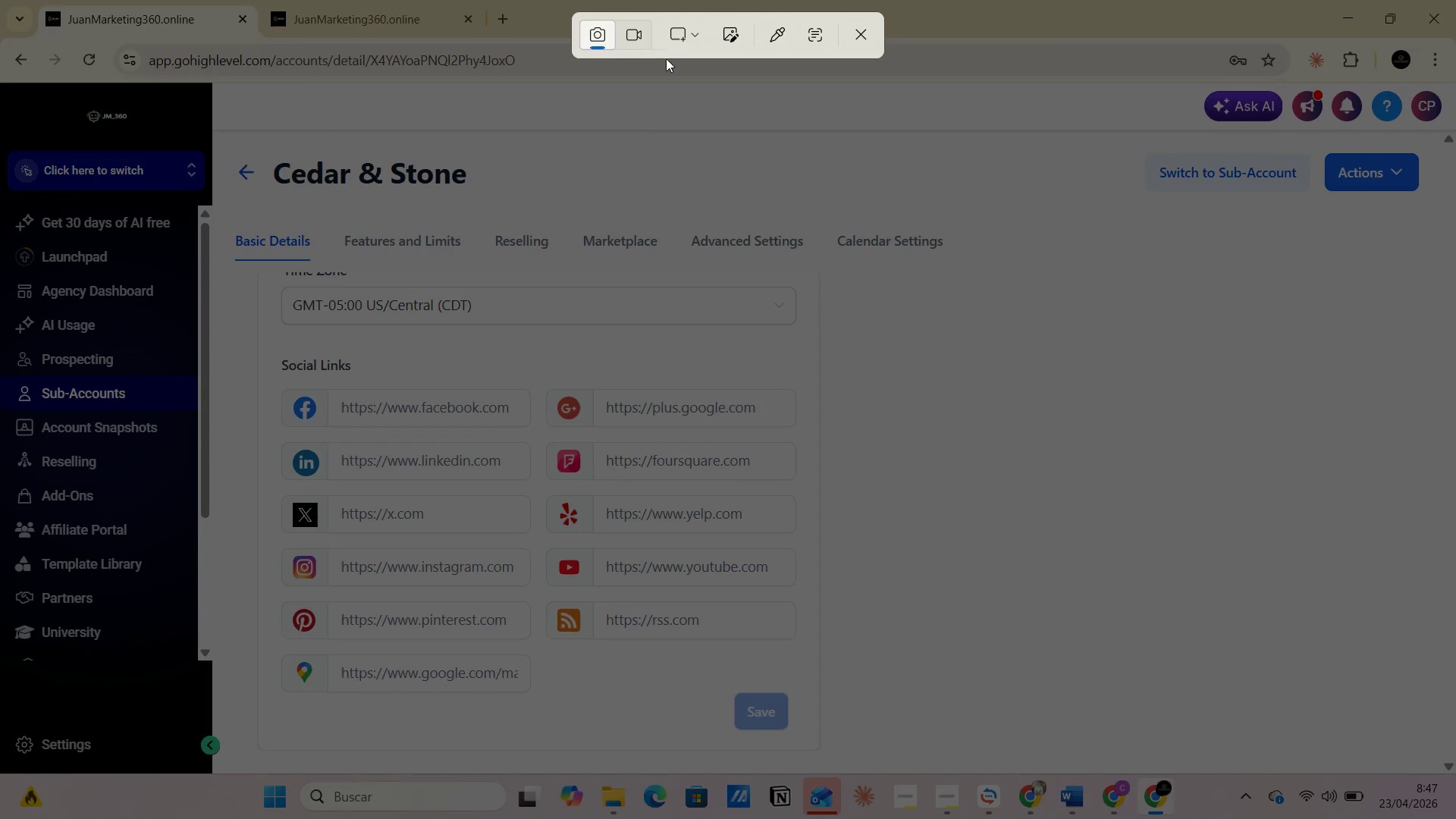 
left_click([689, 35])
 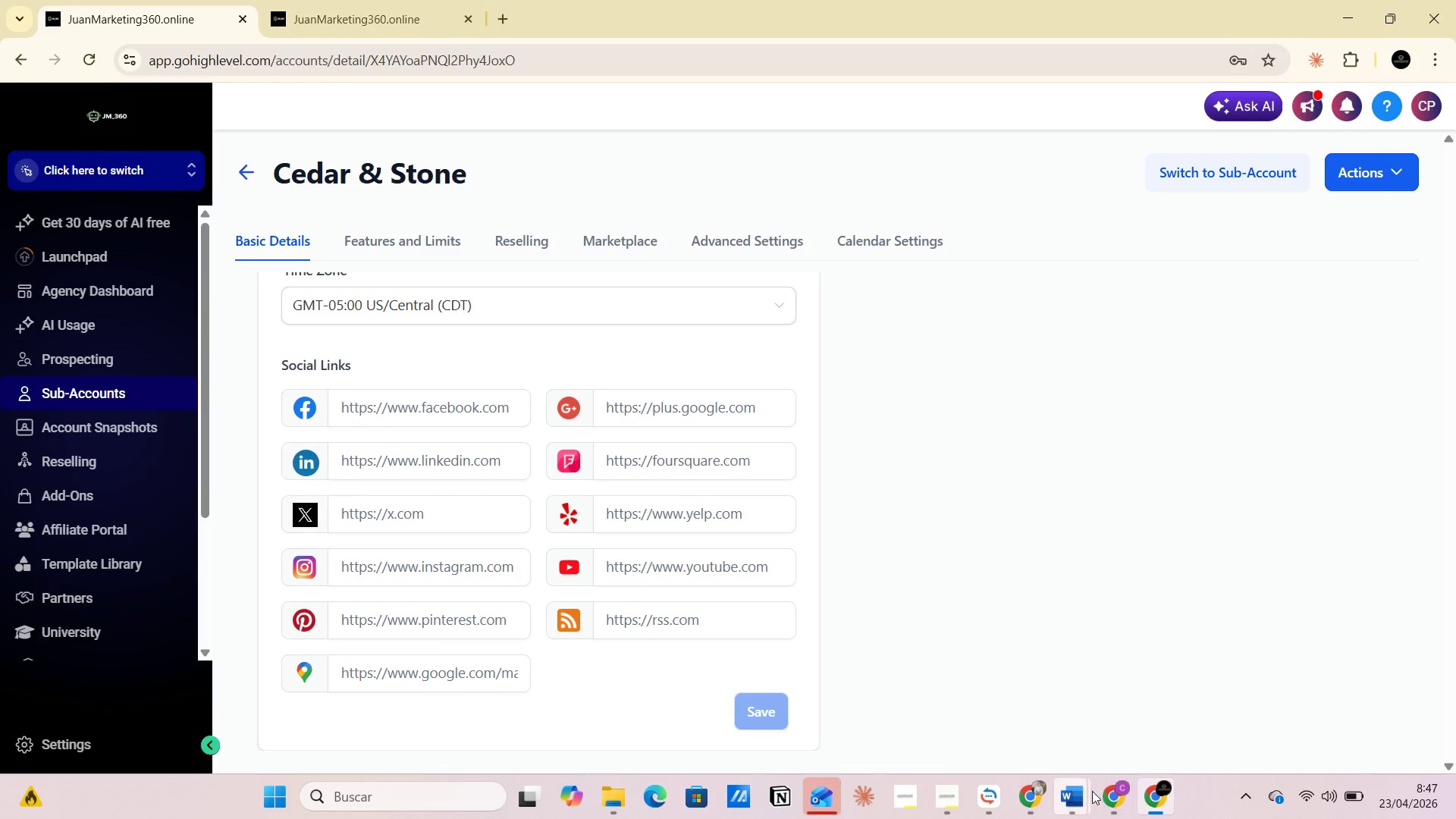 
left_click([1122, 735])
 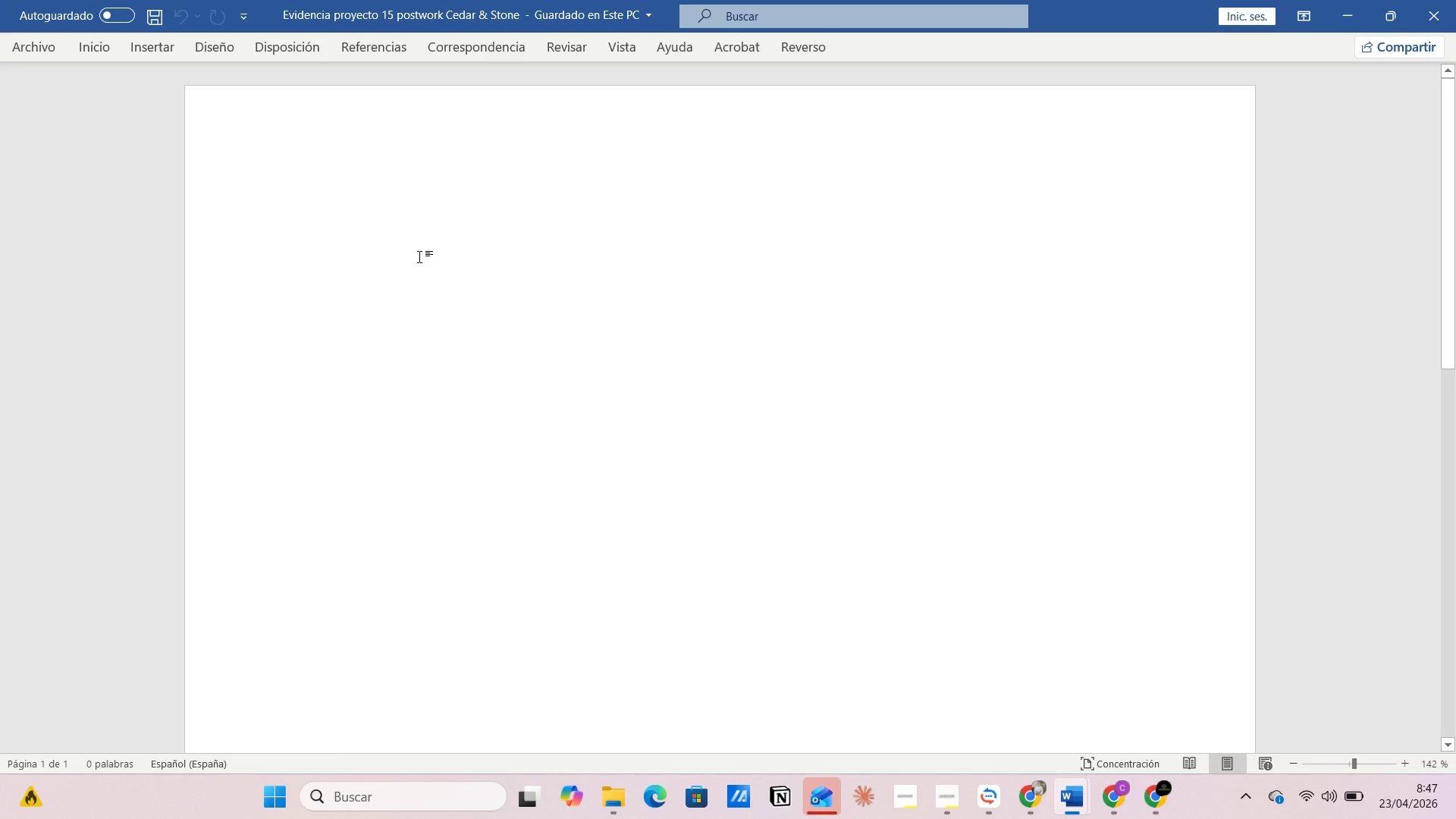 
type(Creacion de la suncuentas)
key(Backspace)
type( )
 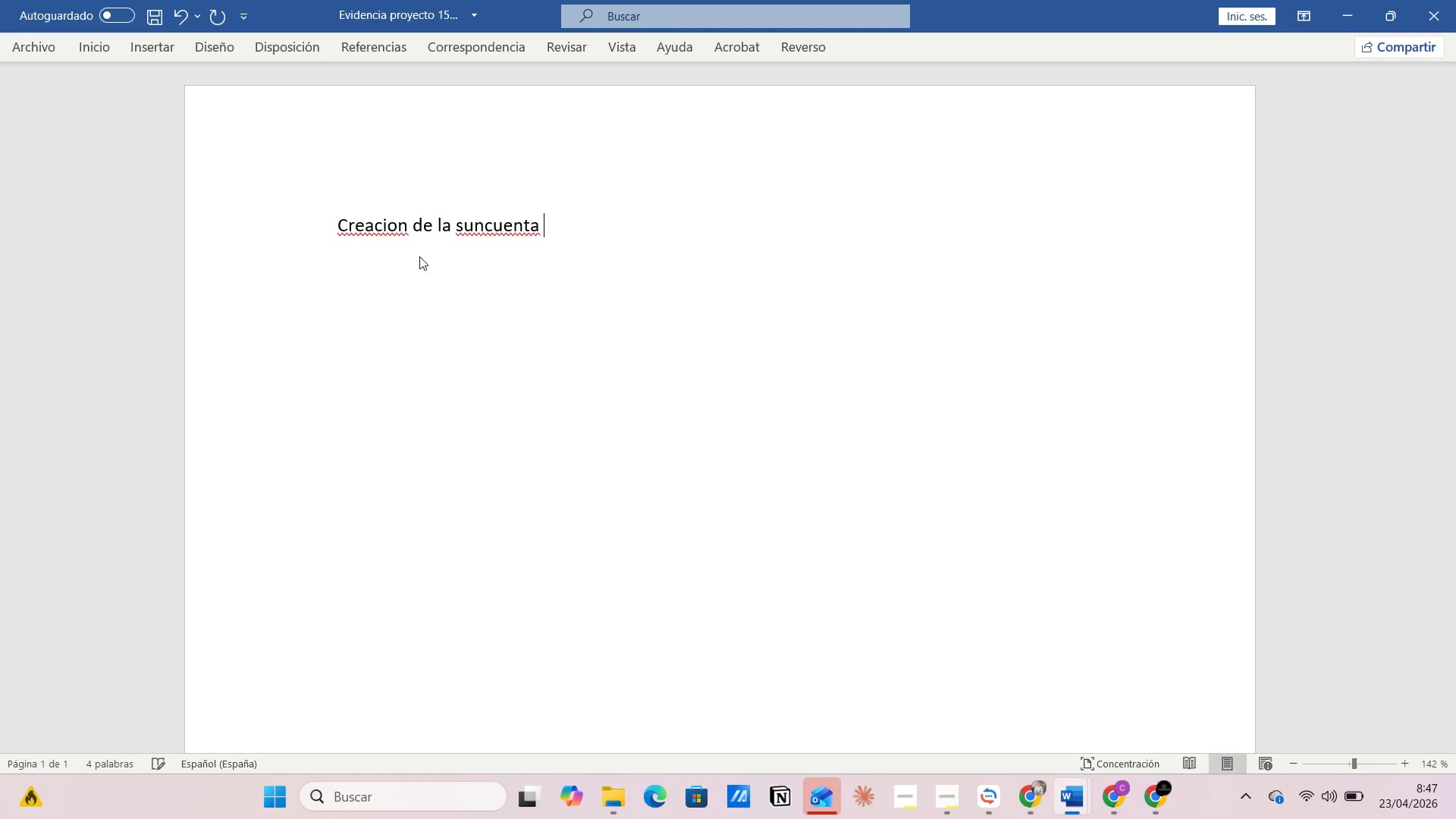 
key(Enter)
 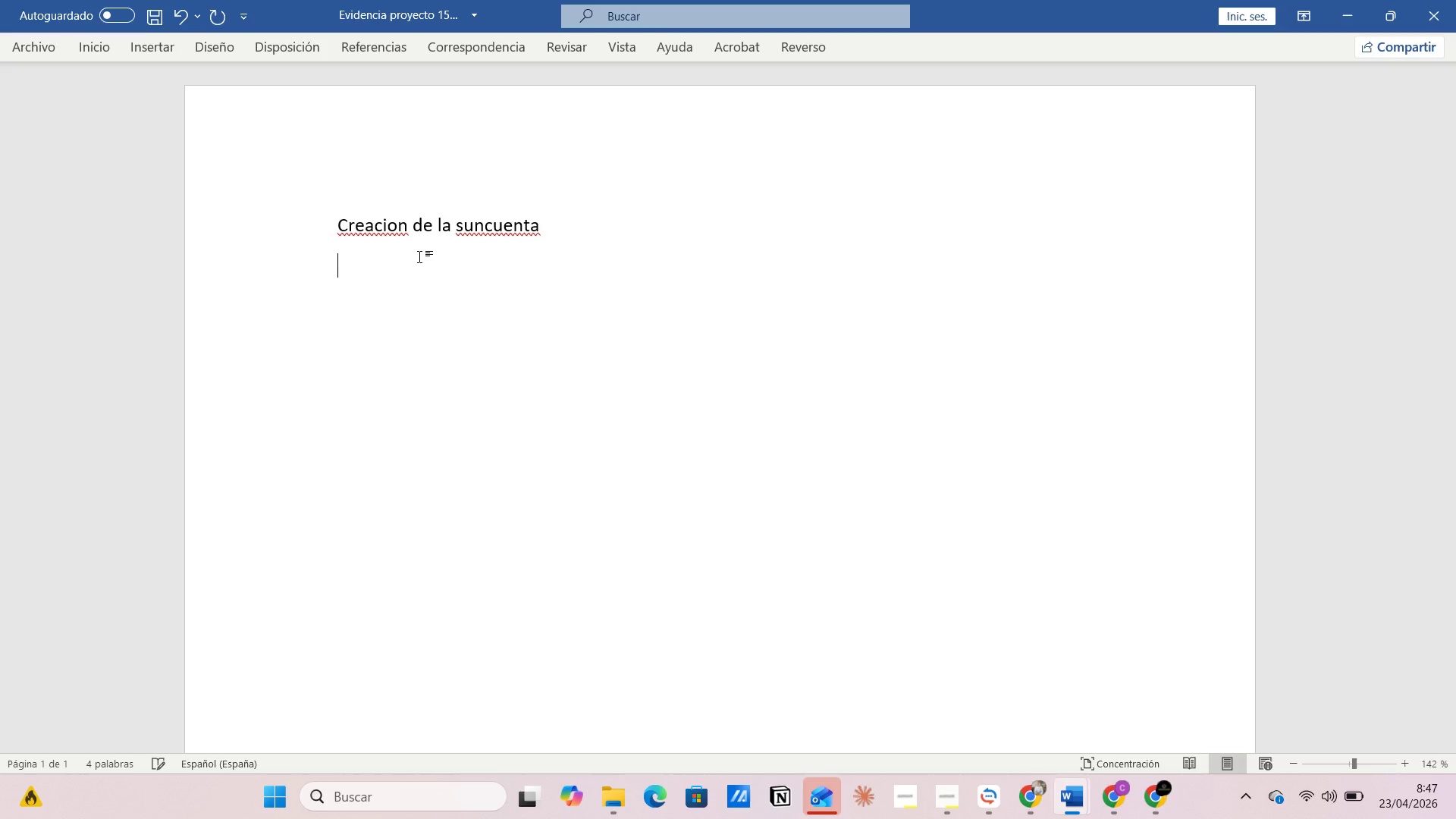 
key(Control+V)
 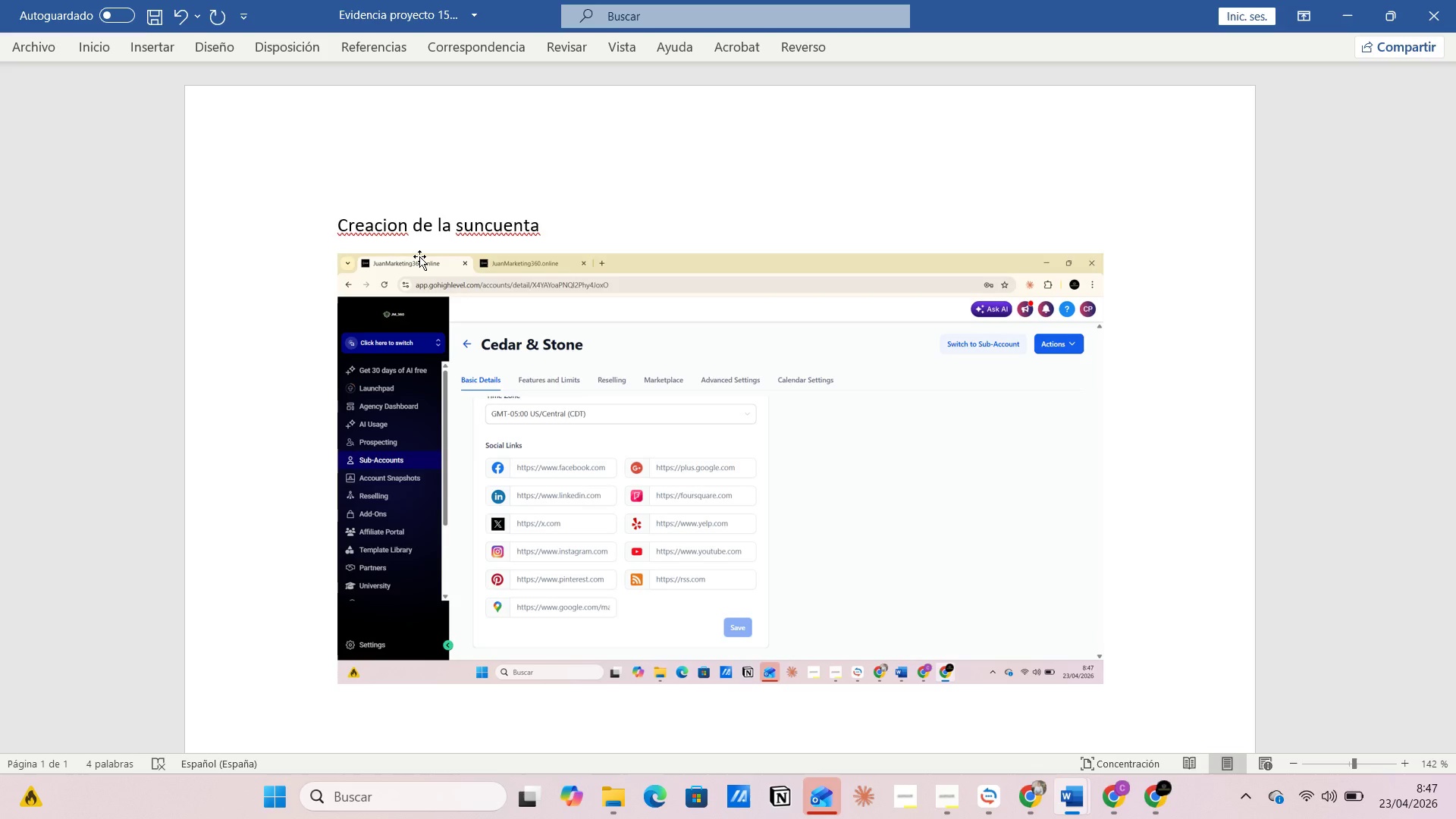 
wait(9.34)
 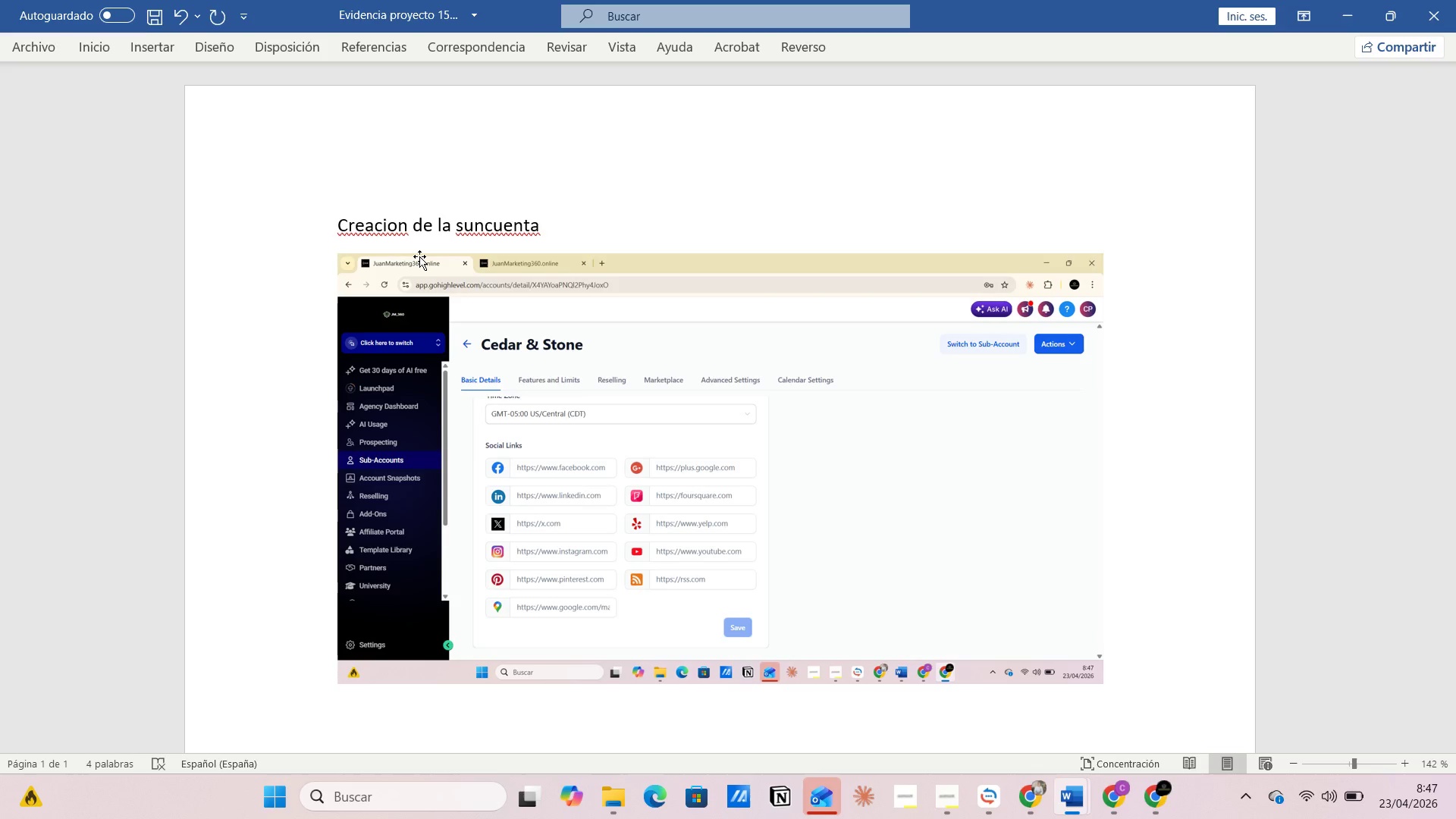 
key(Alt+AltLeft)
 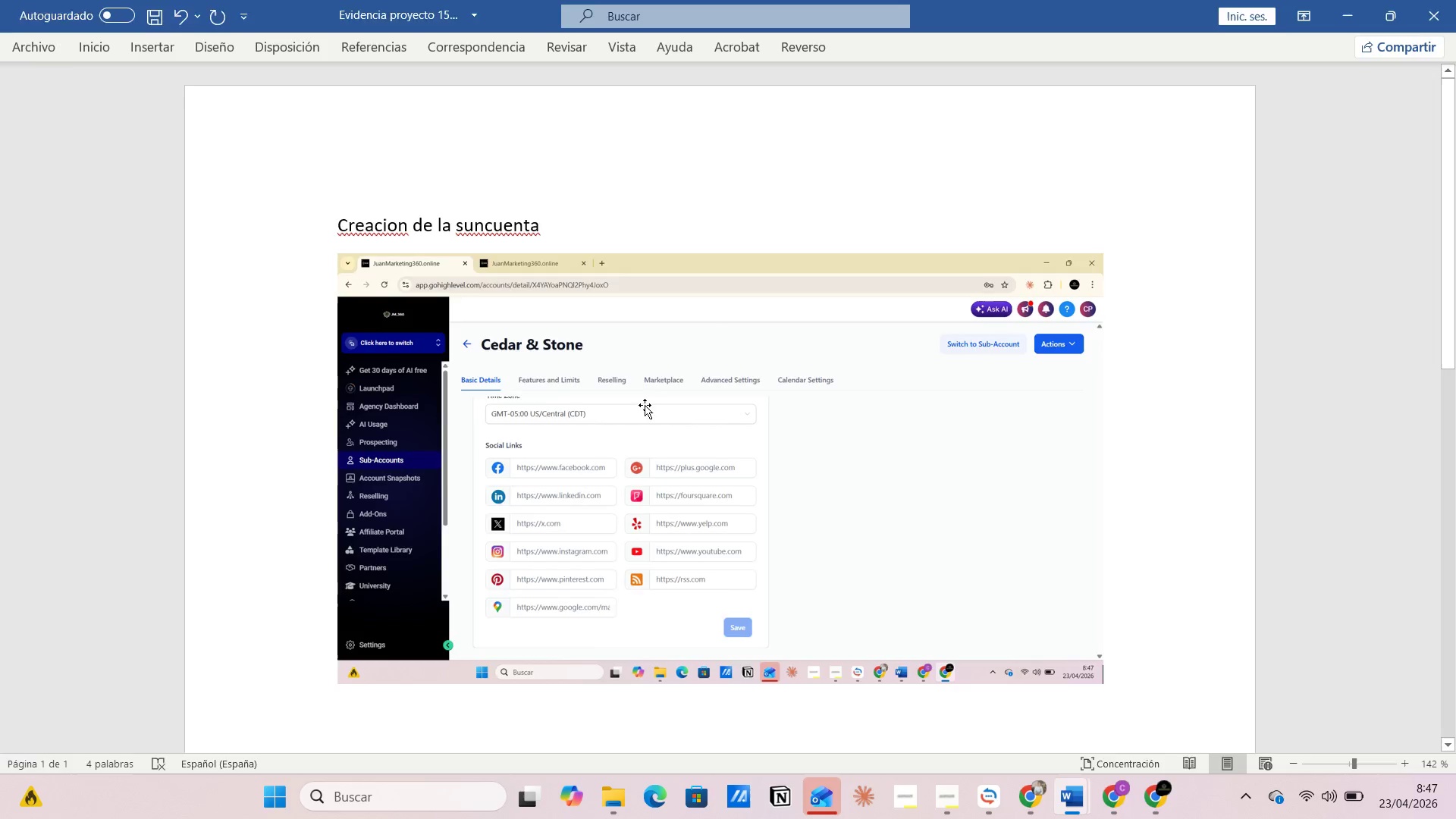 
key(Alt+Tab)
 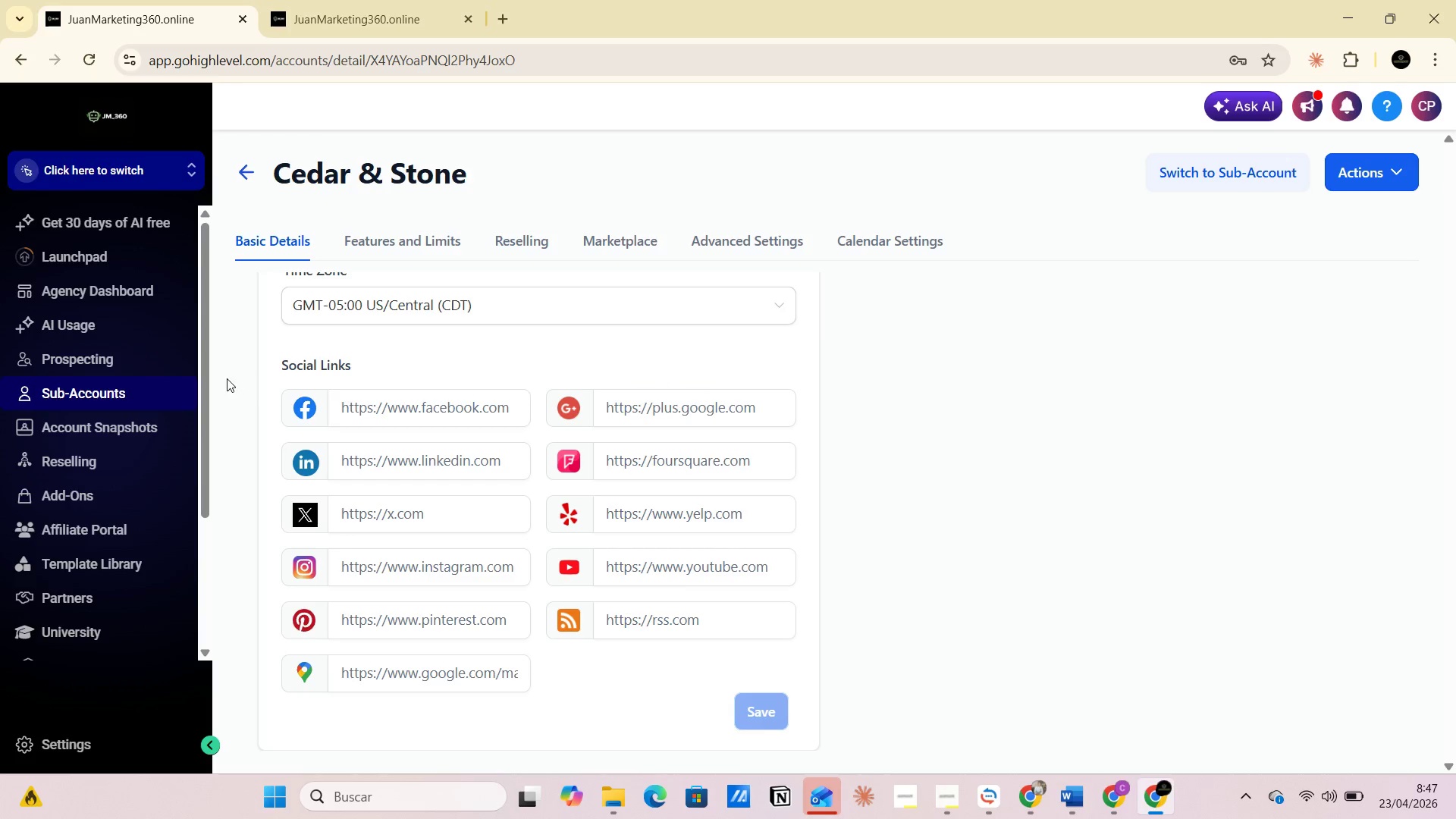 
key(Alt+AltLeft)
 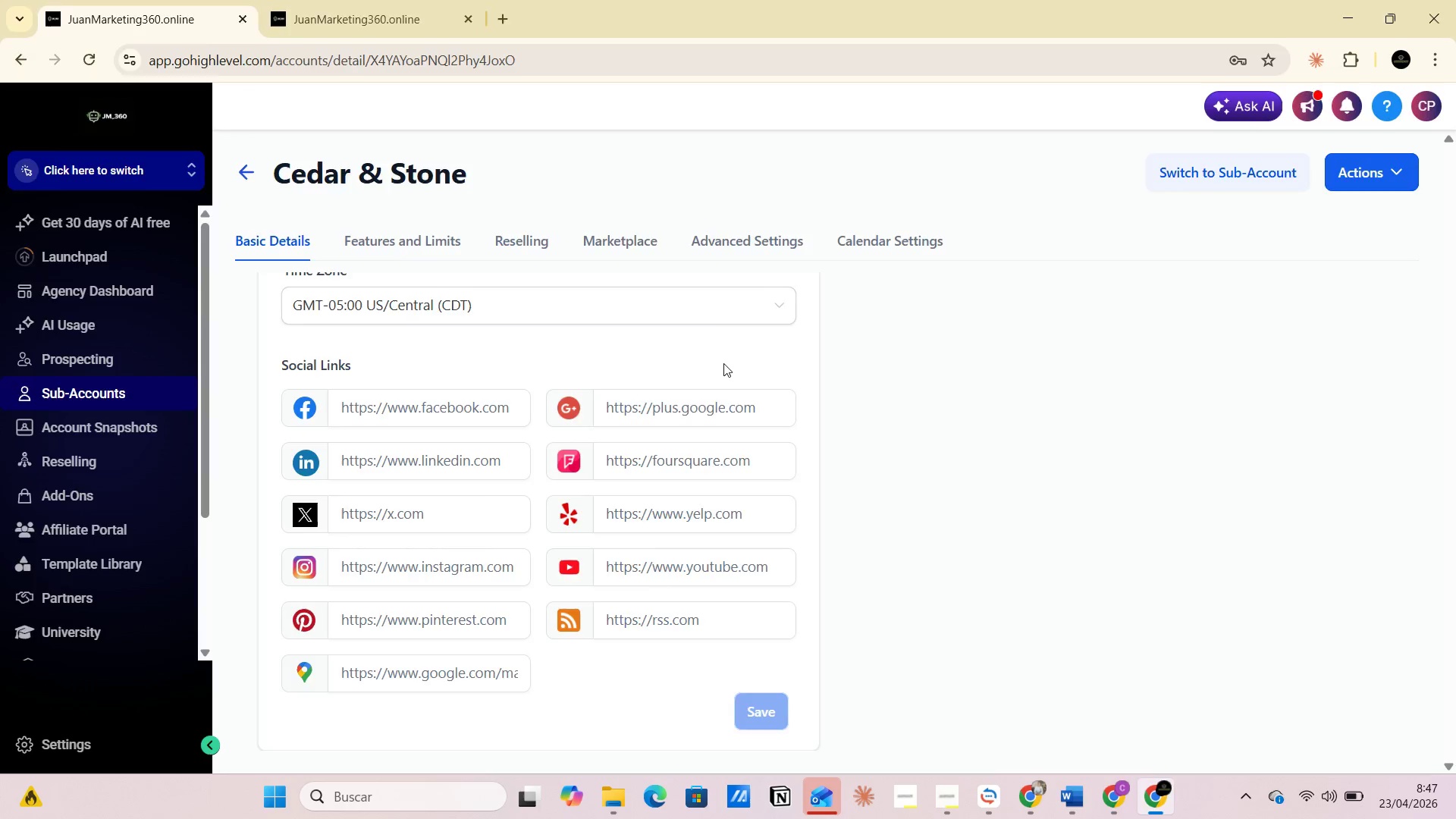 
key(Alt+Tab)
 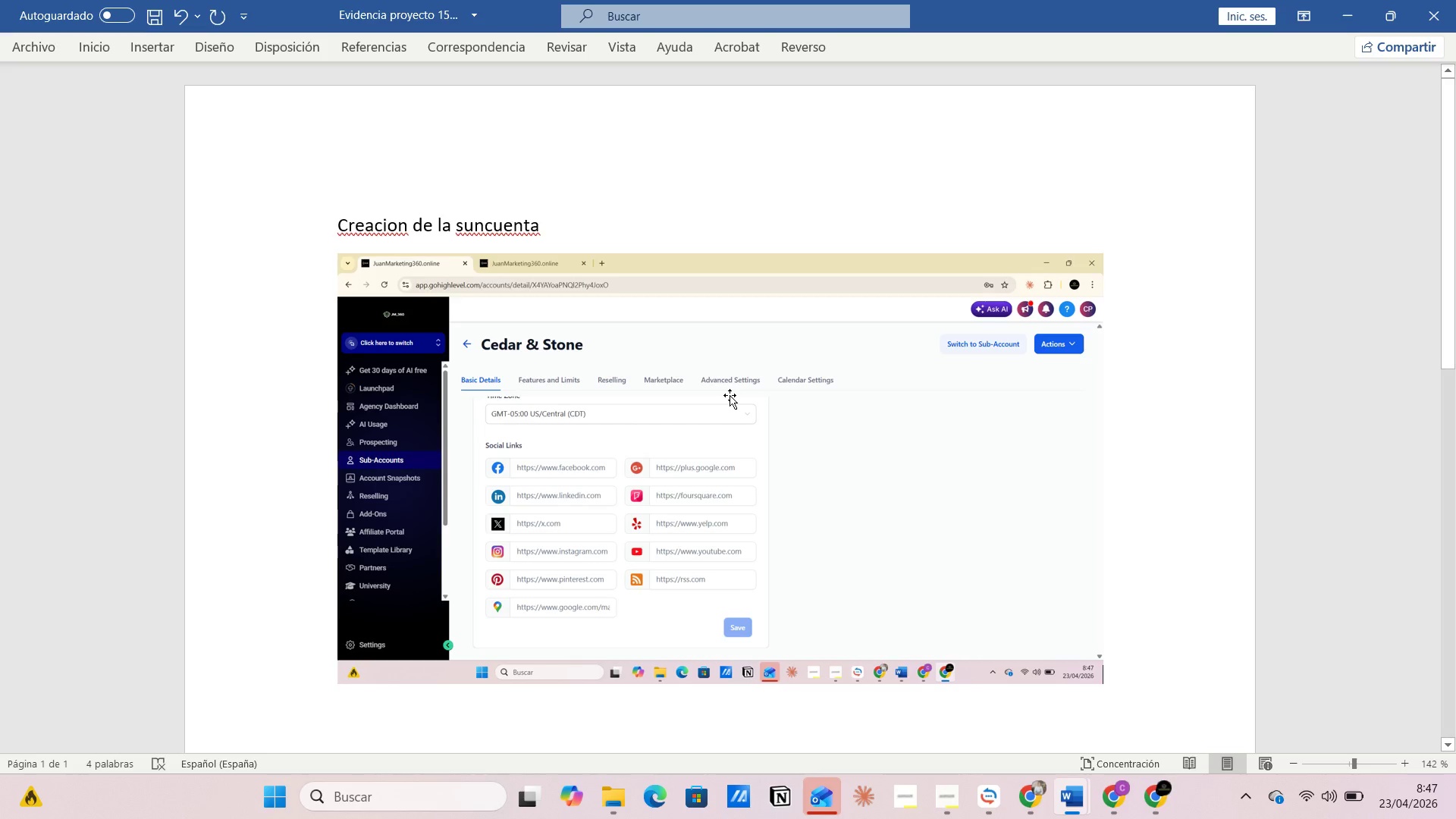 
key(Alt+AltLeft)
 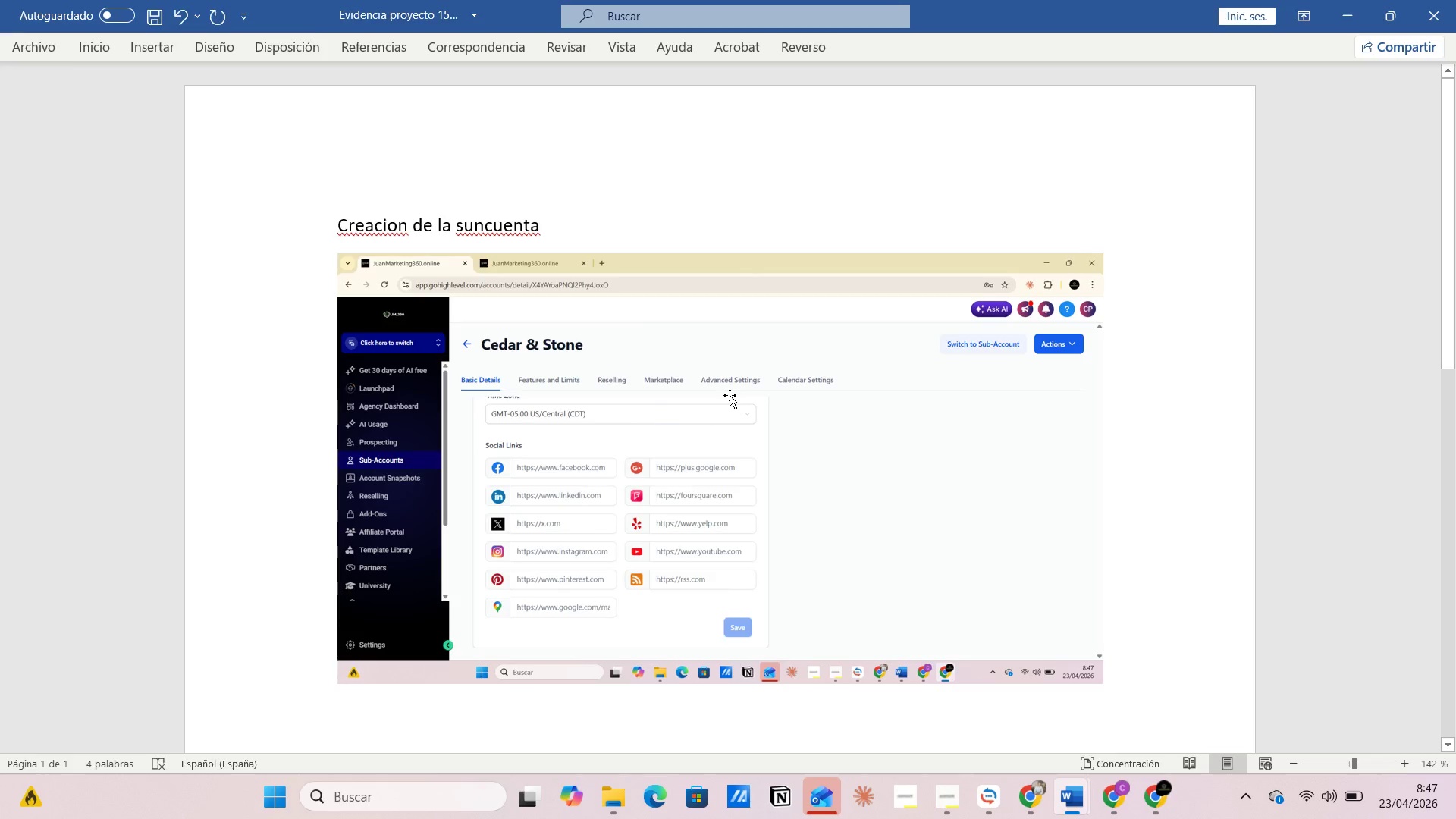 
key(Alt+Tab)
 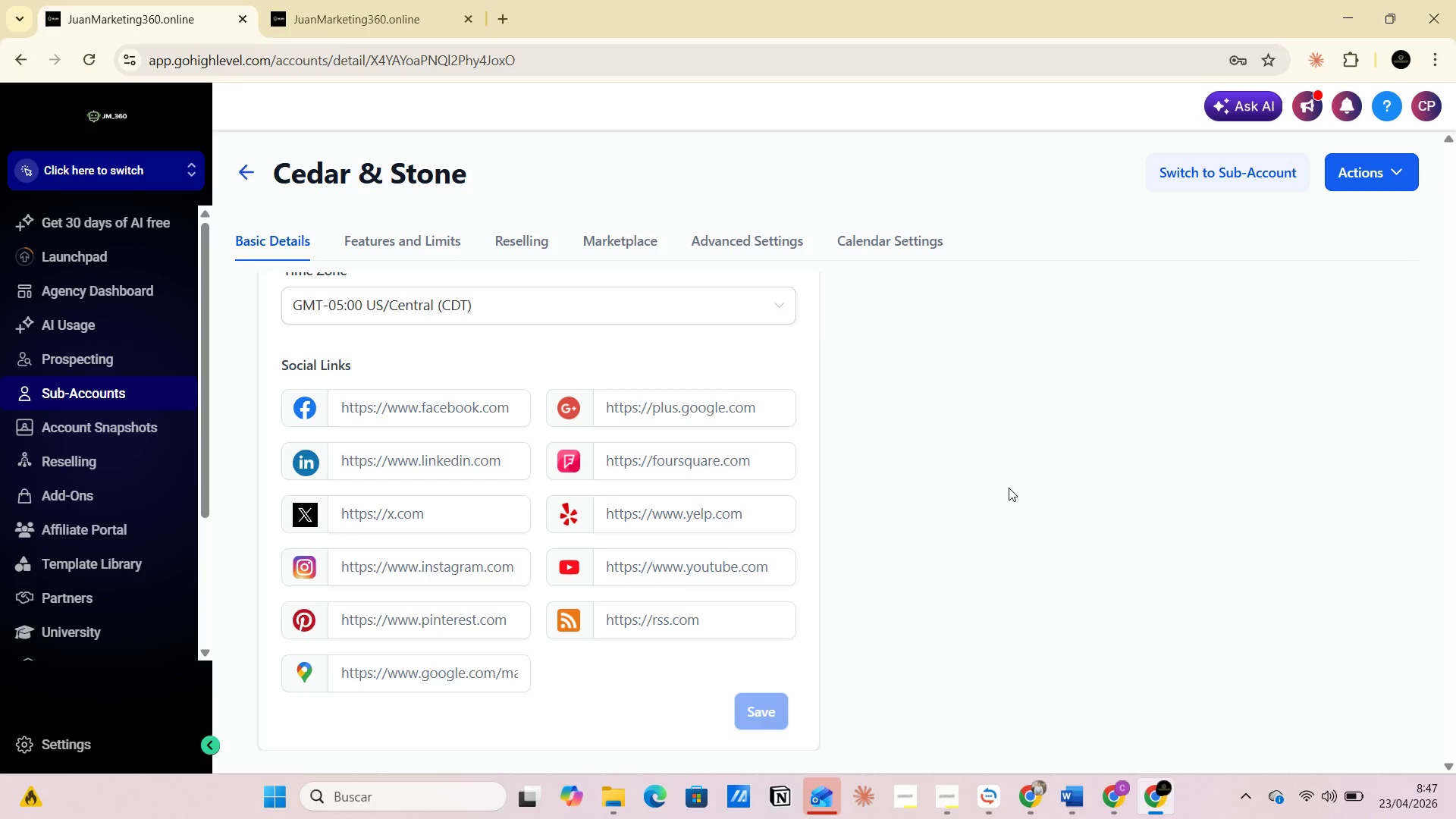 
wait(7.25)
 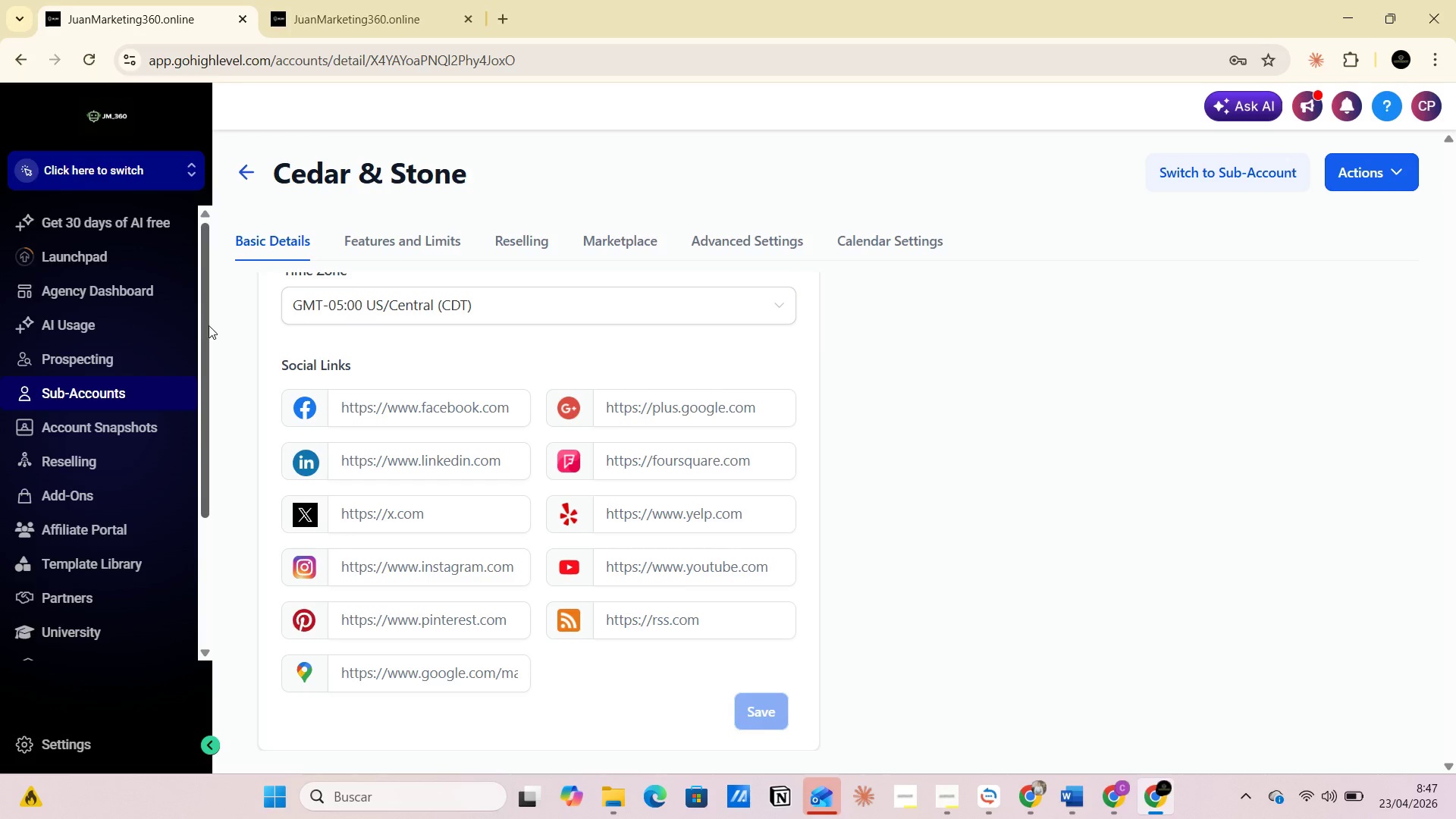 
key(Alt+AltLeft)
 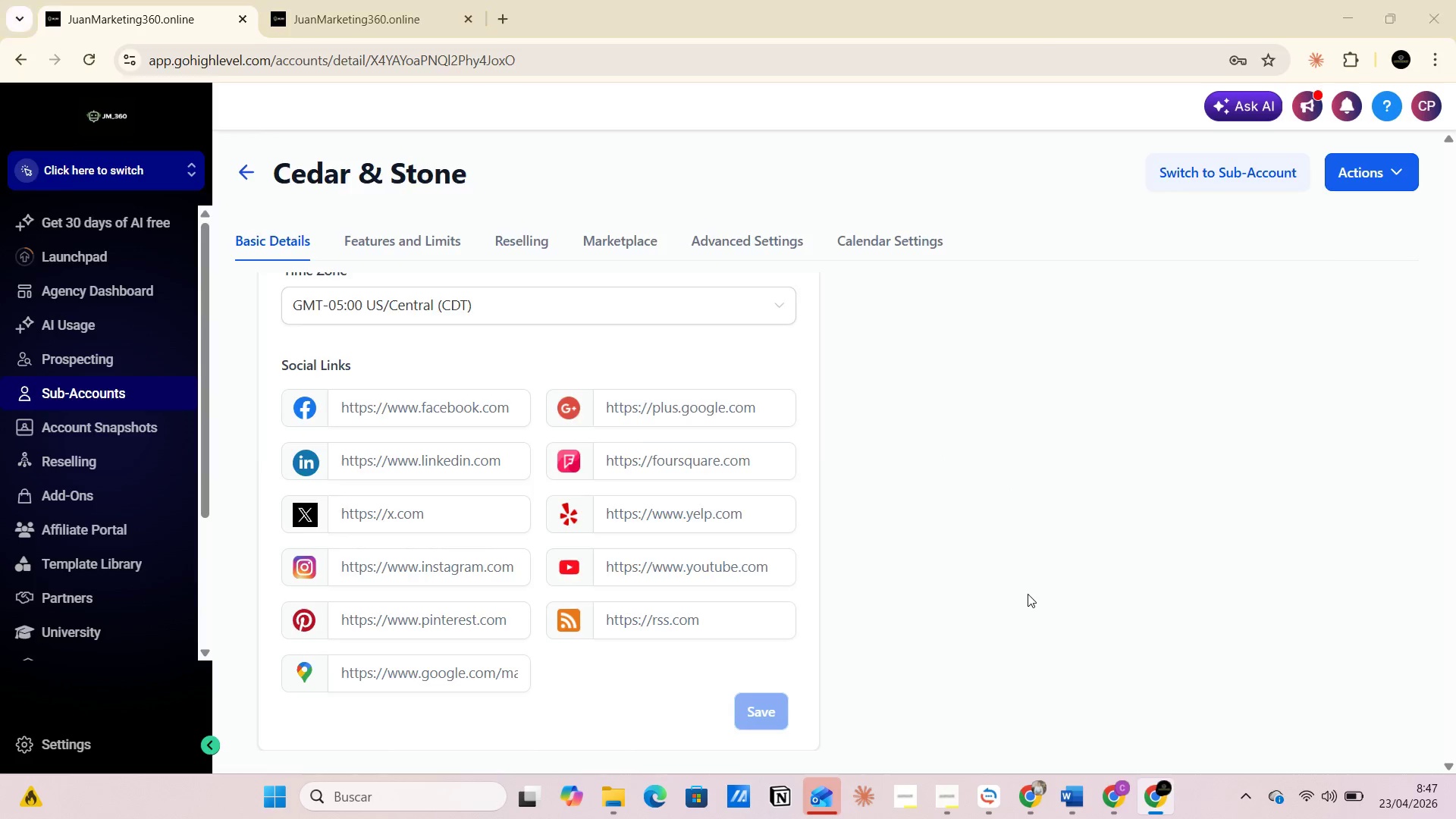 
key(Alt+Tab)
 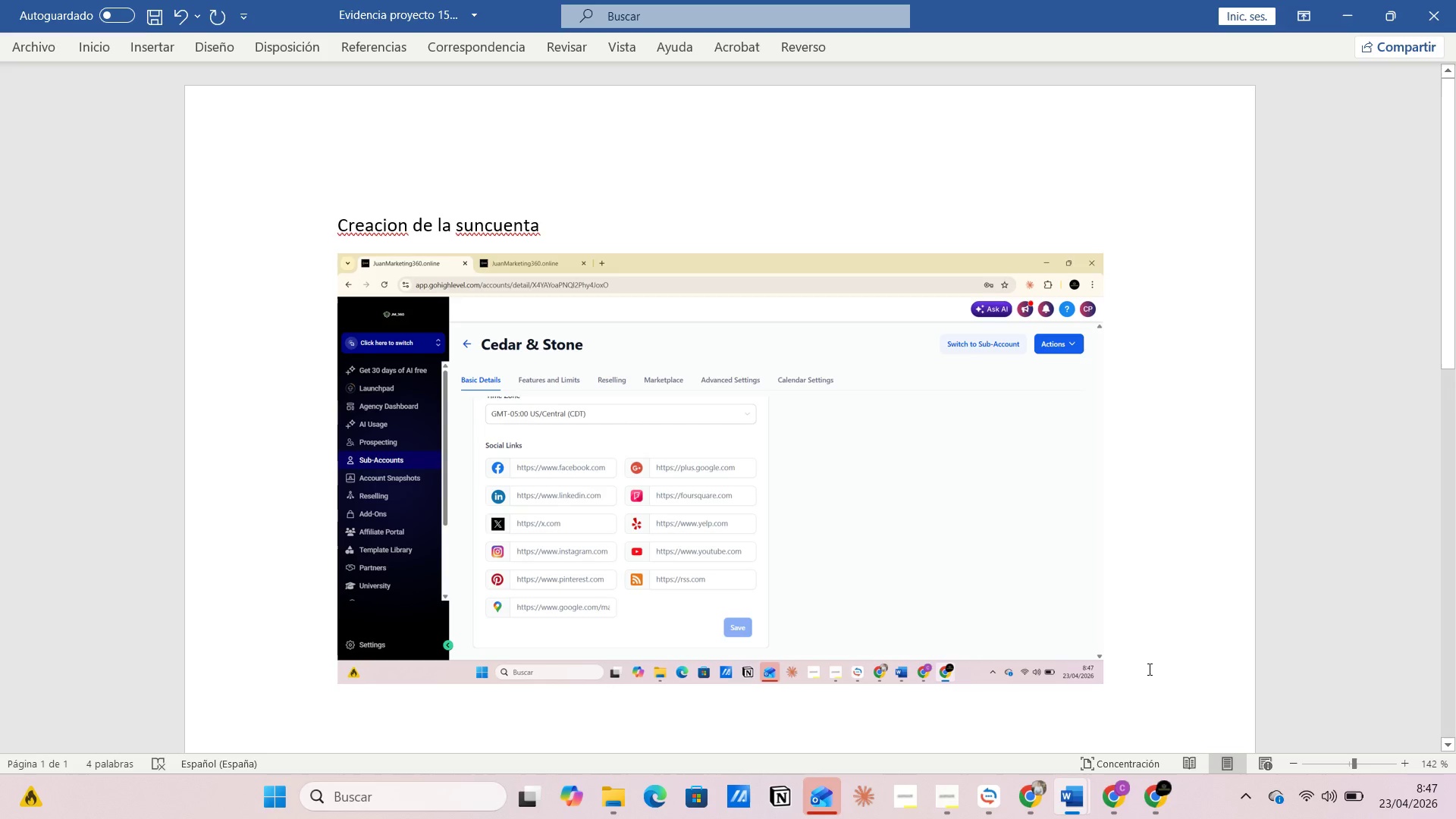 
key(Enter)
 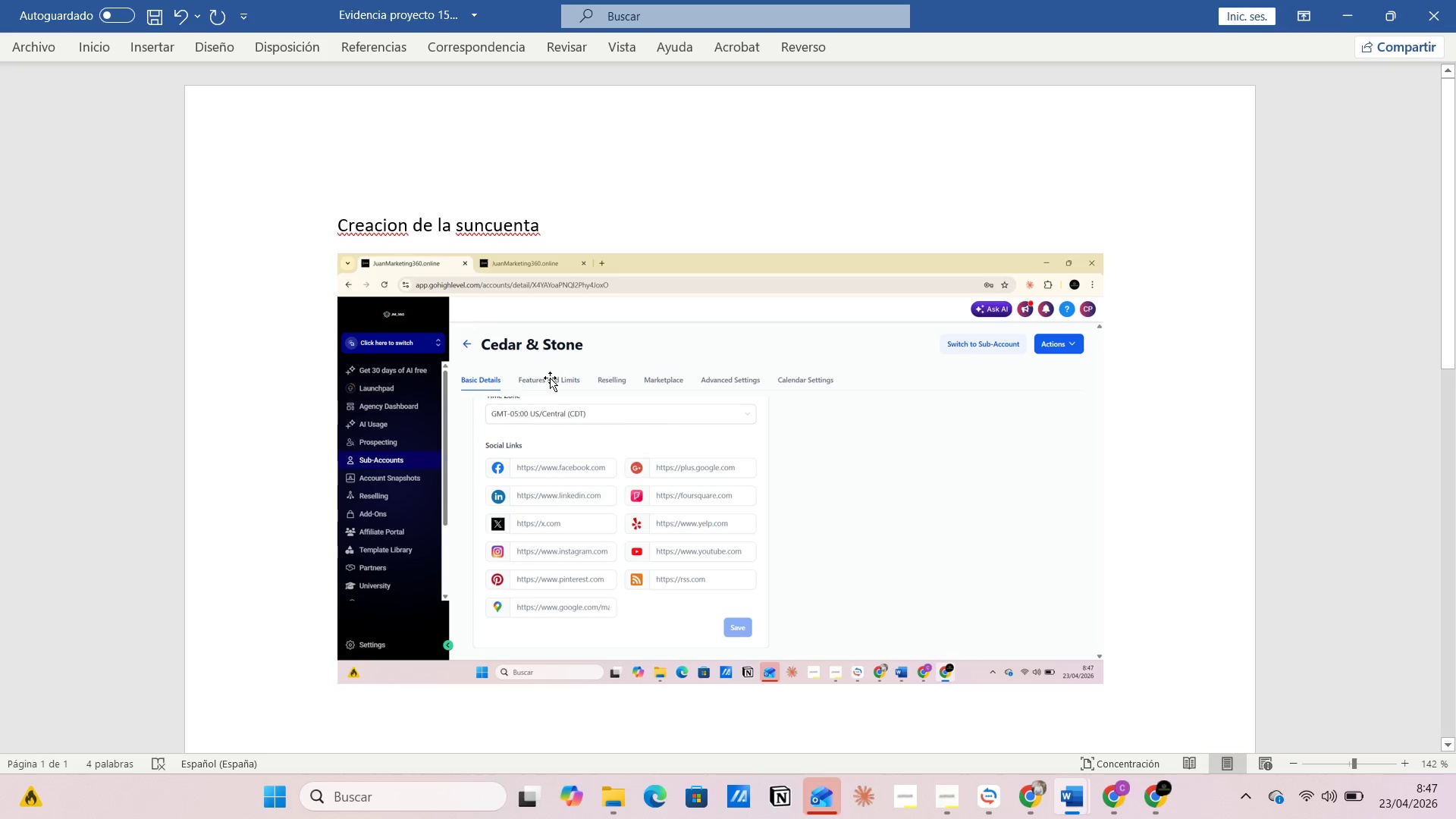 
mouse_move([379, 246])
 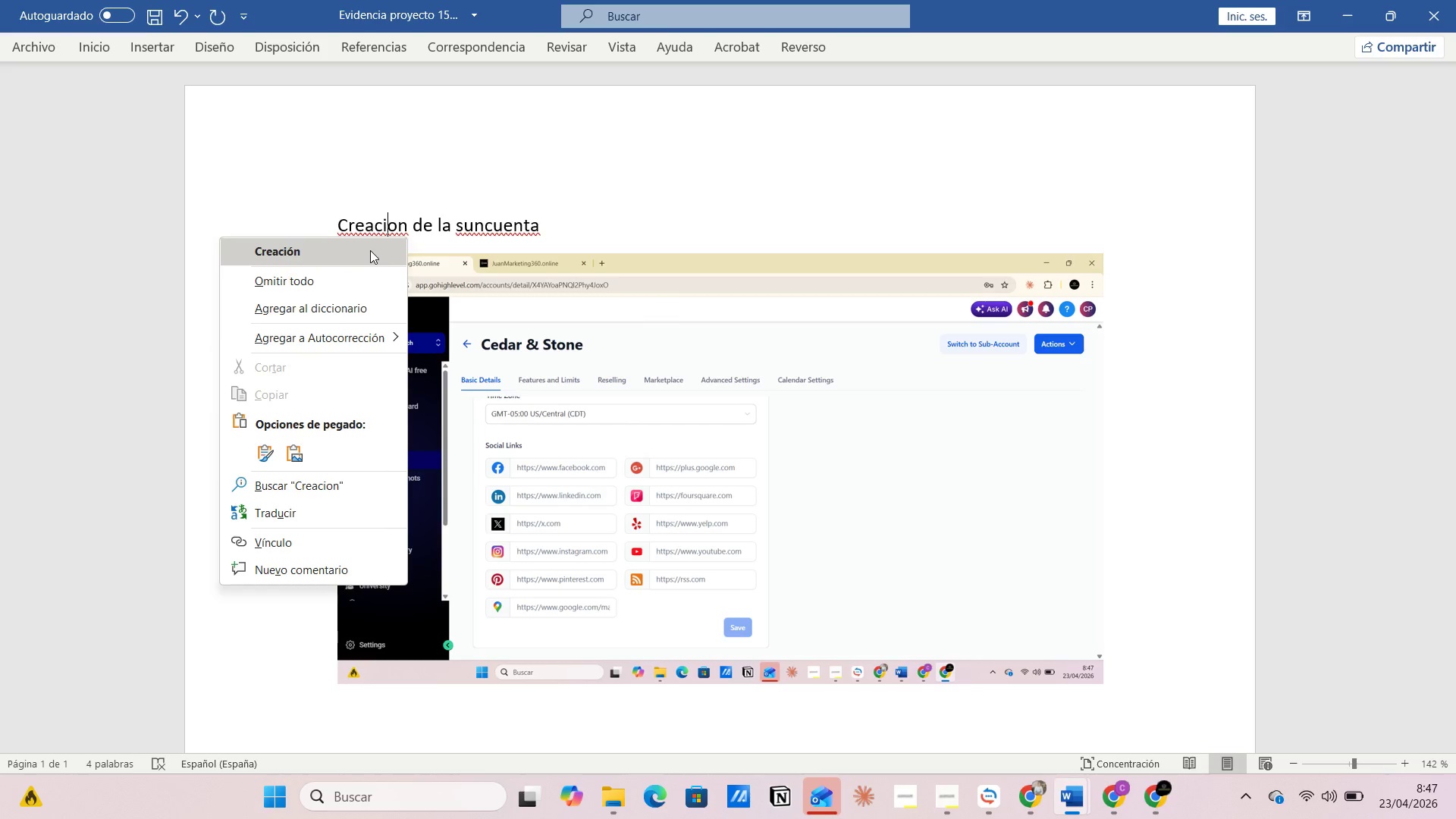 
left_click([370, 250])
 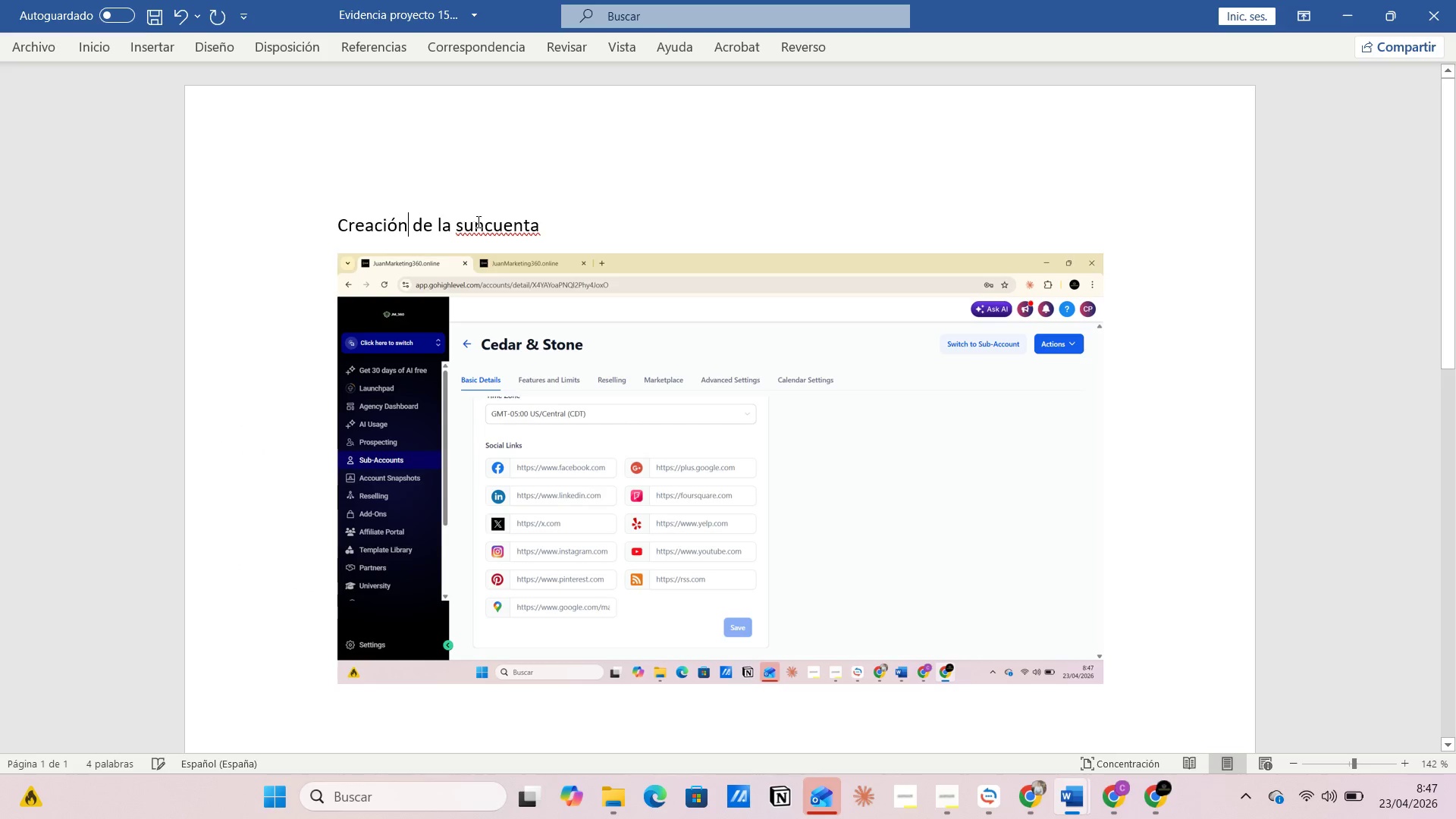 
right_click([481, 220])
 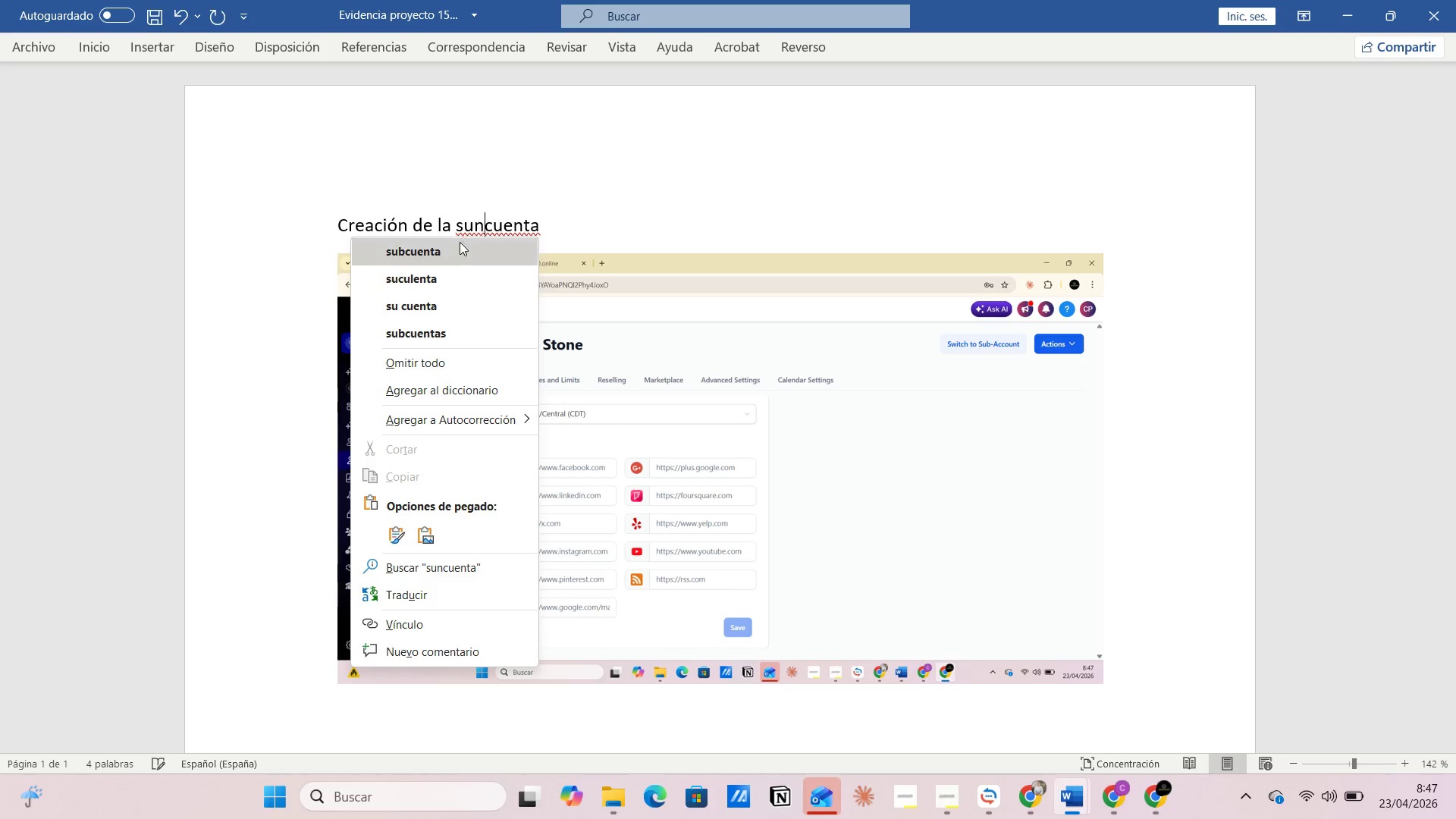 
left_click([457, 248])
 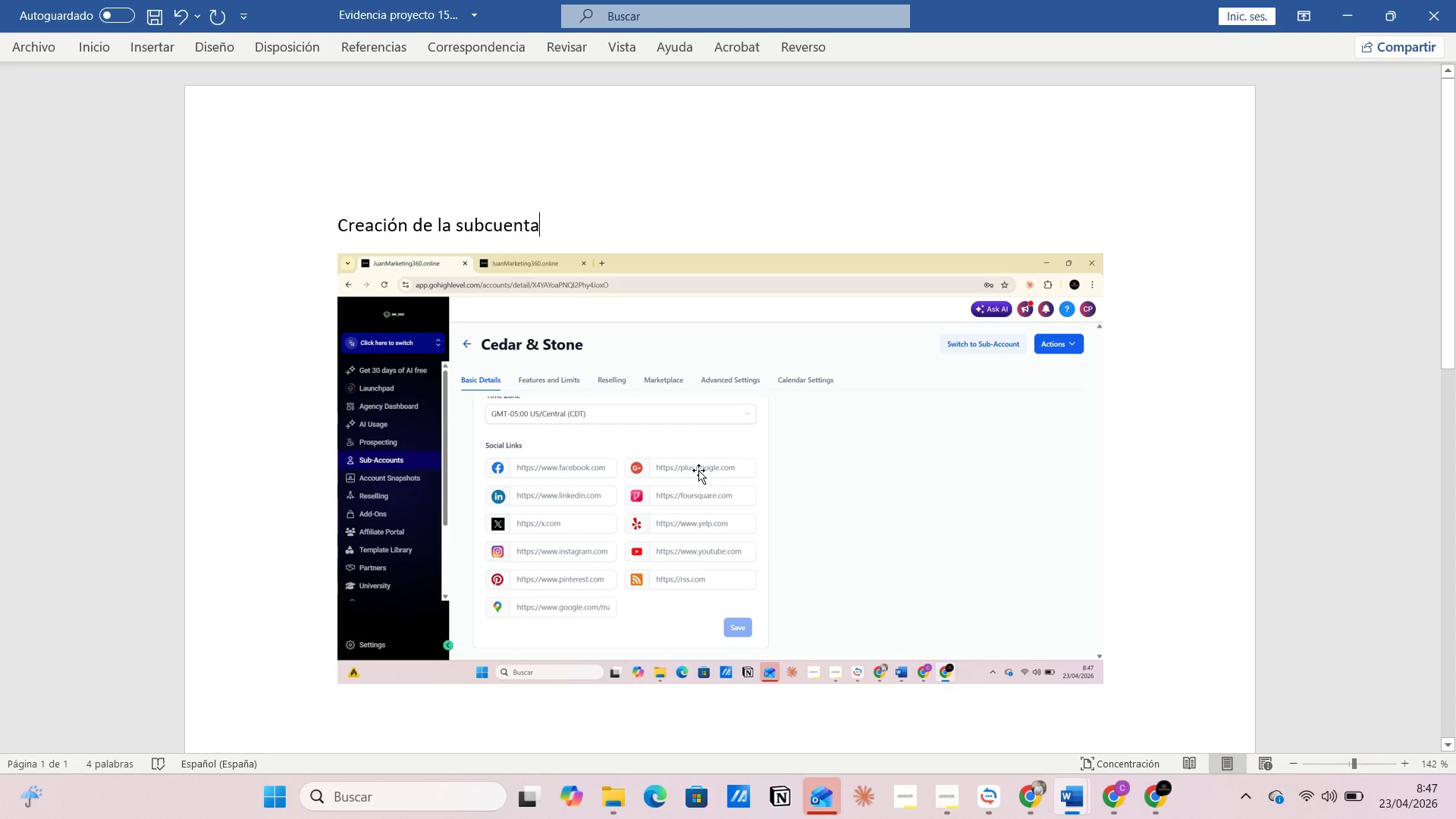 
left_click([698, 467])
 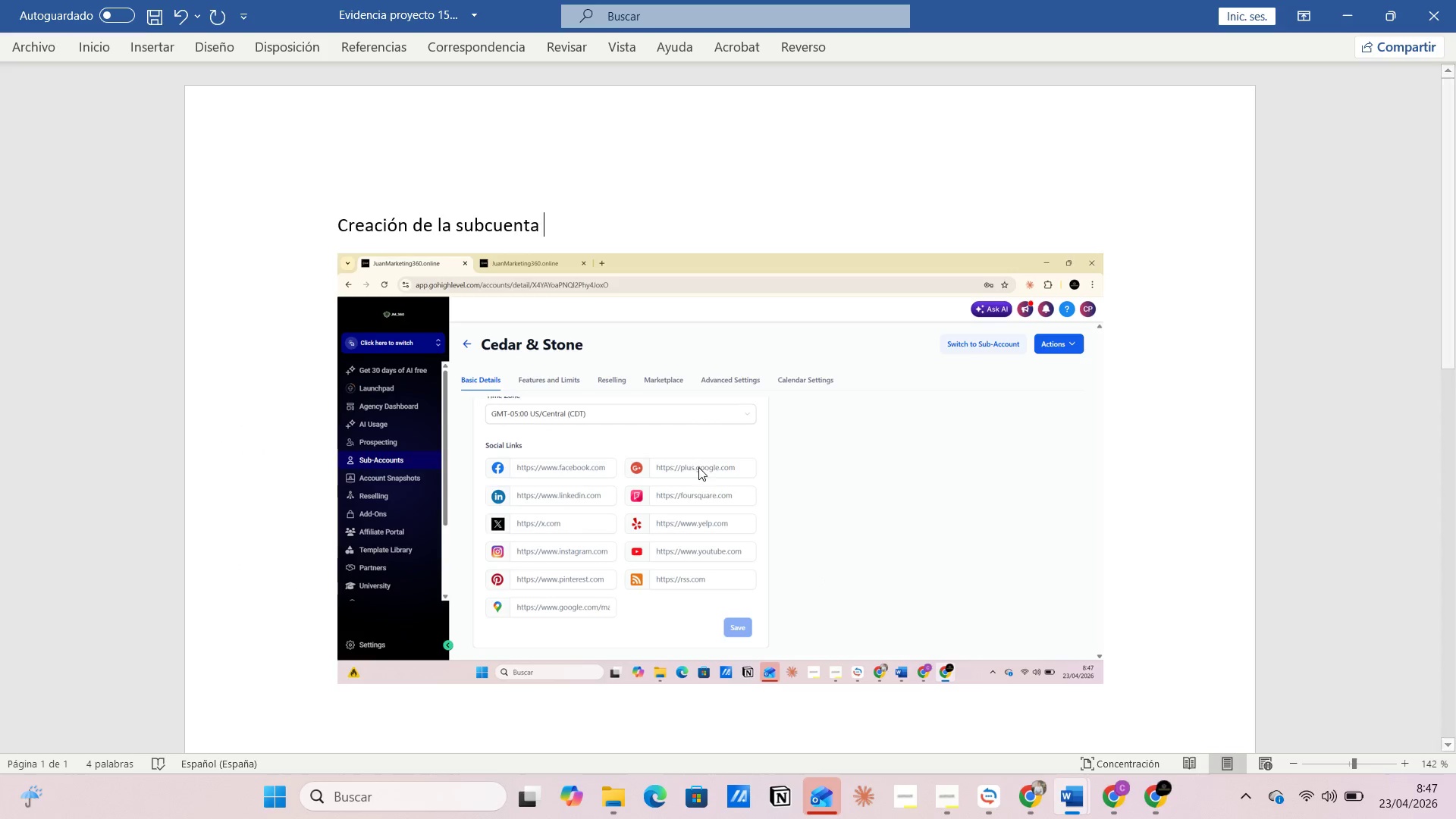 
type( Cedar )
 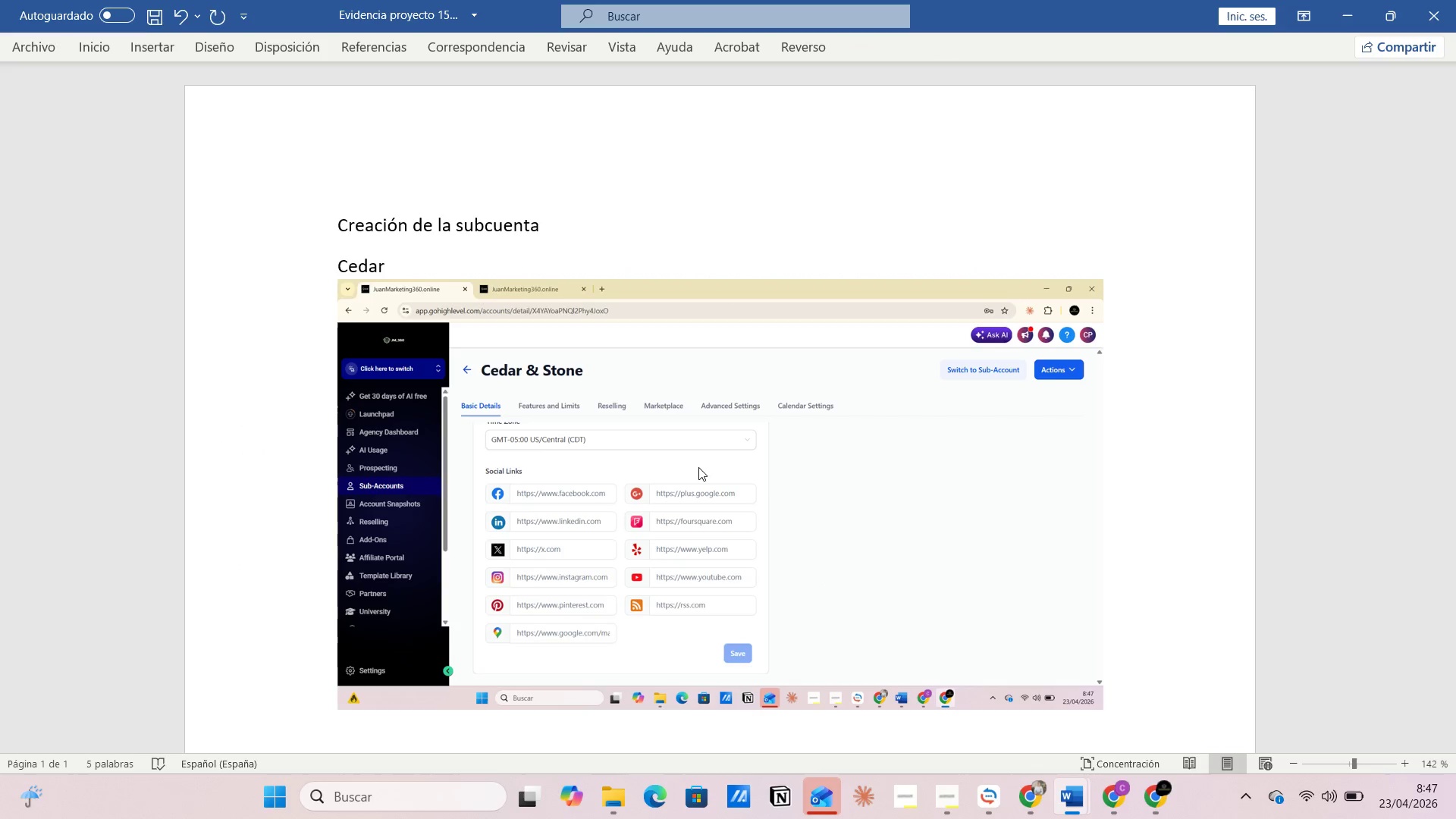 
key(Alt+Control+6)
 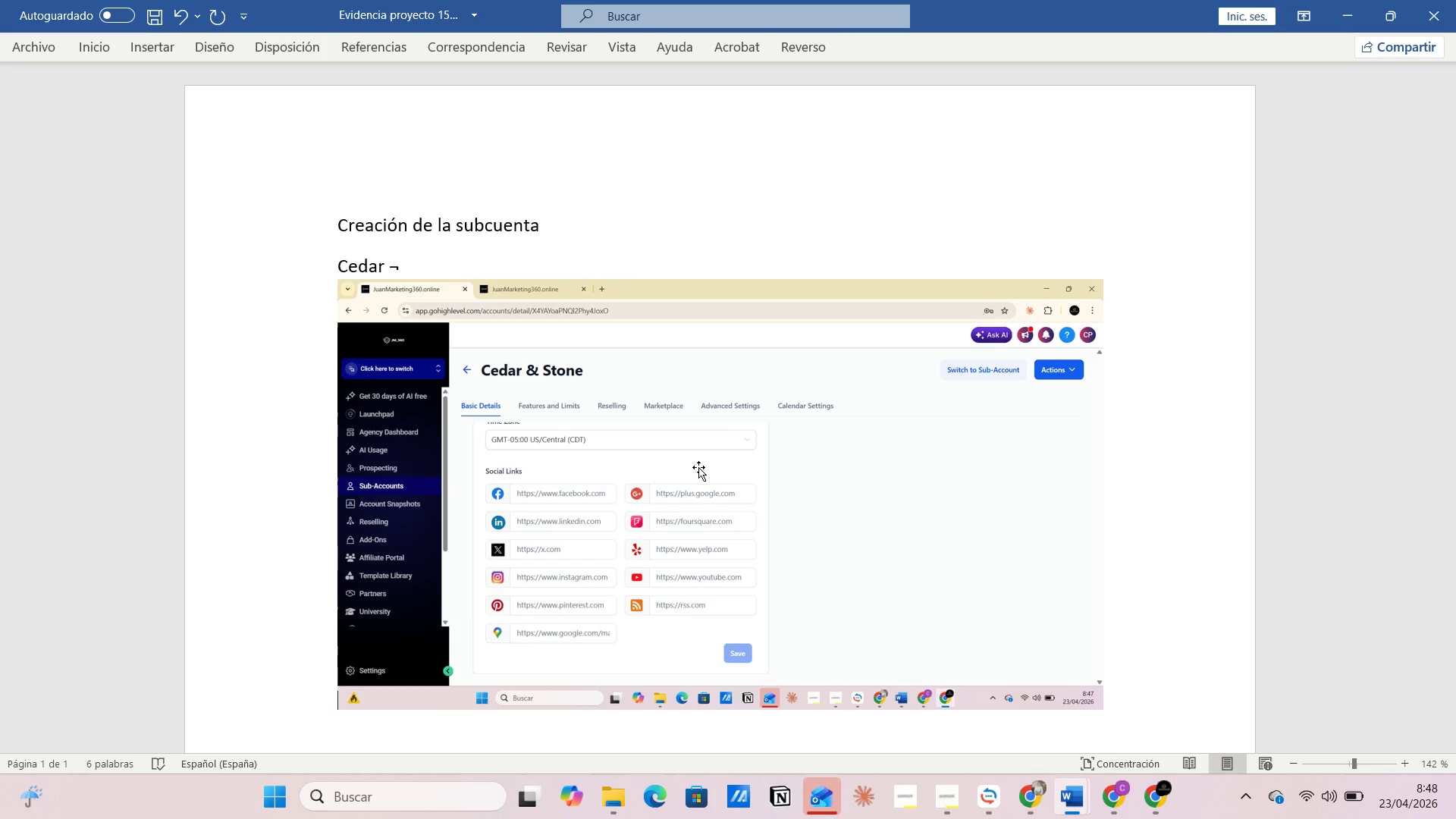 
key(Backspace)
type(^ stone )
 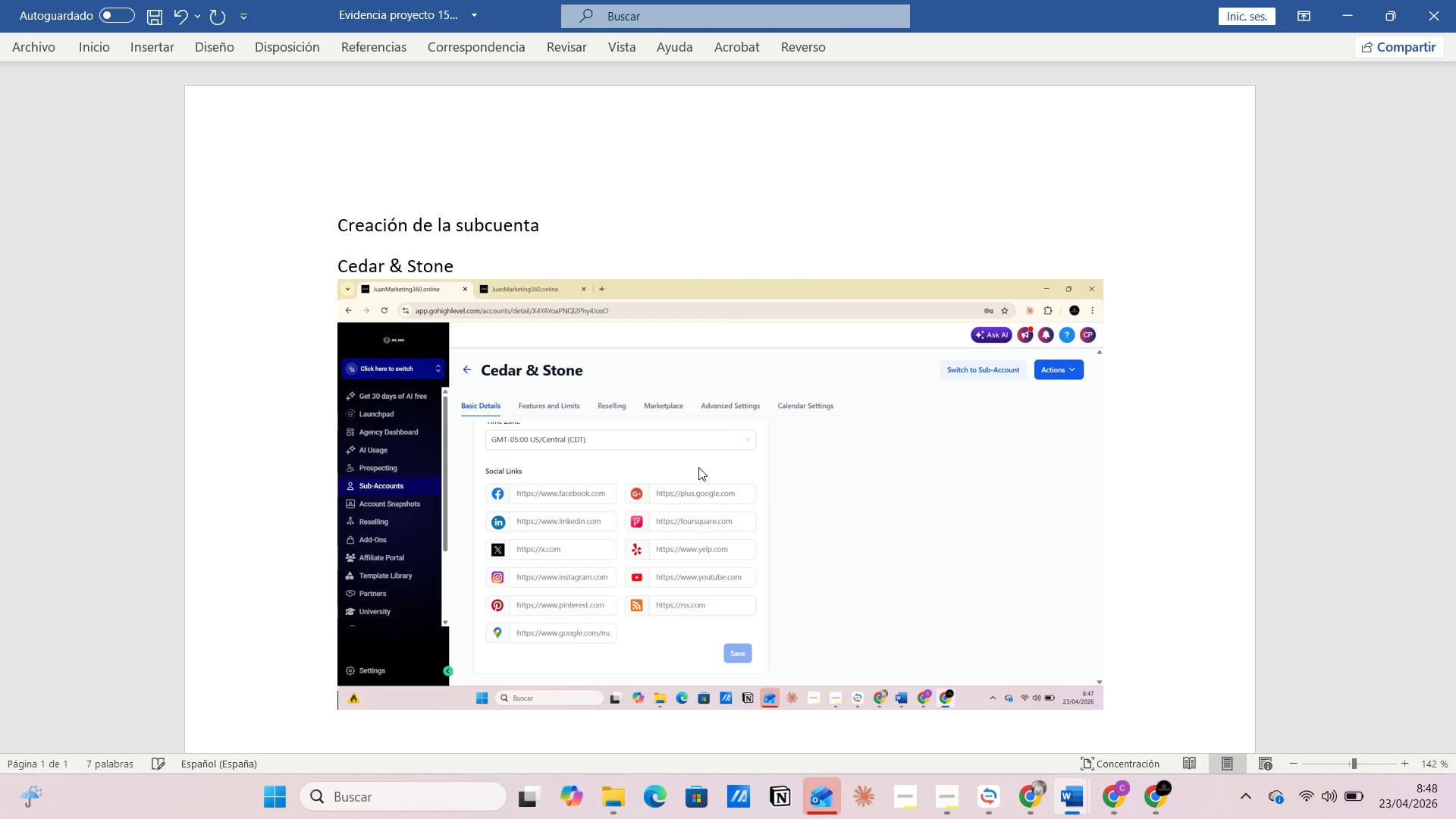 
left_click([556, 230])
 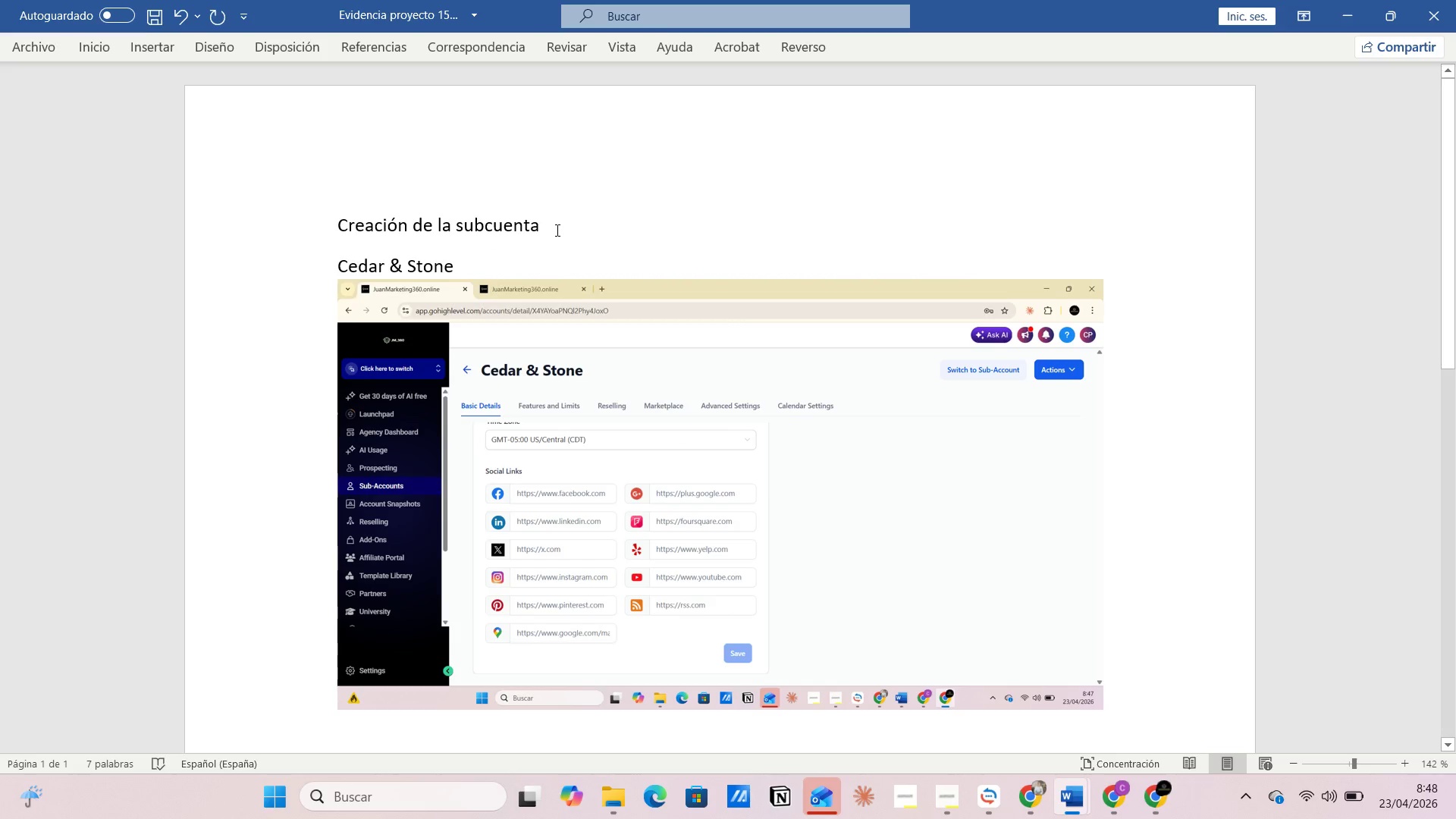 
key(Delete)
 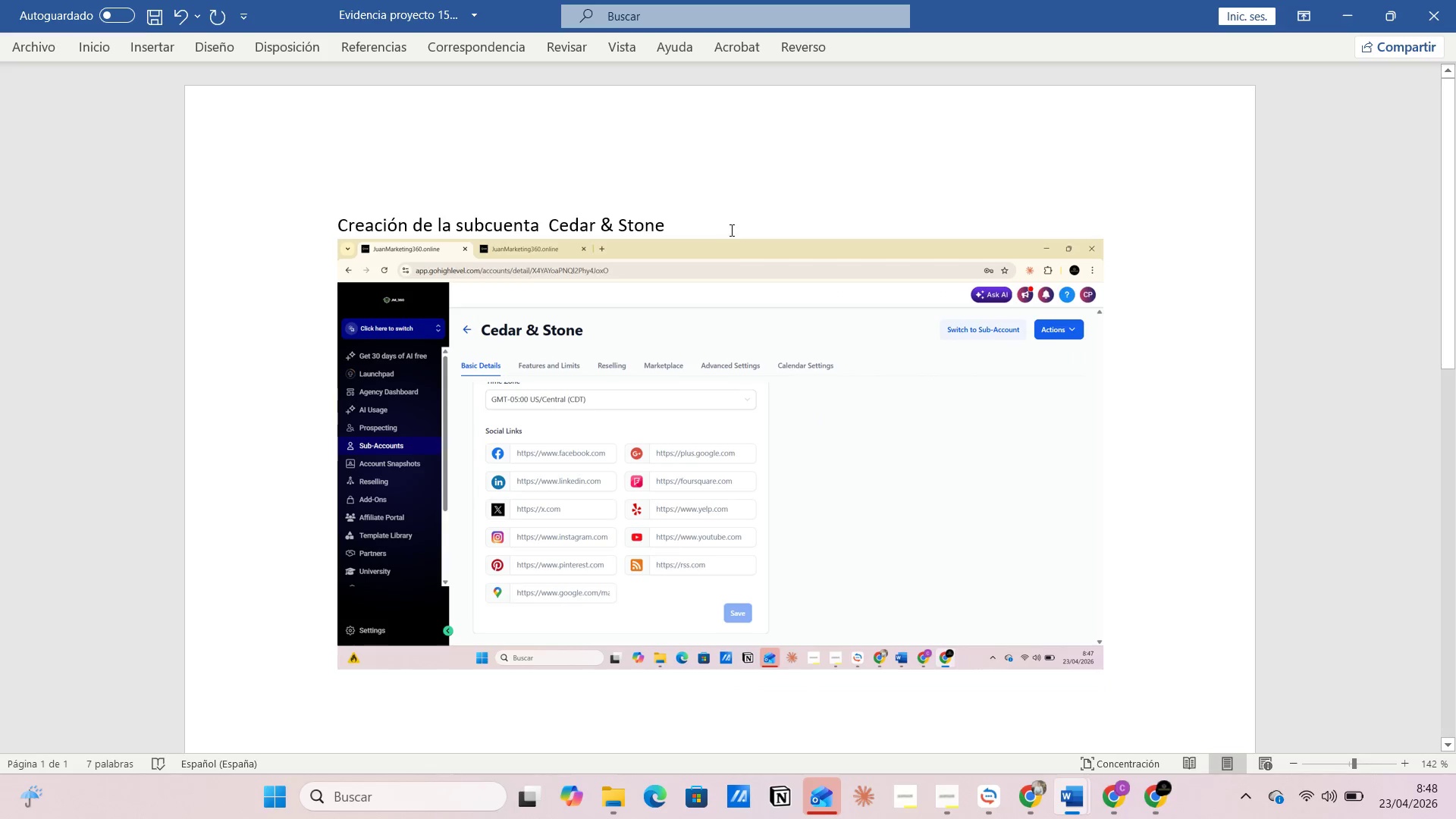 
left_click([730, 230])
 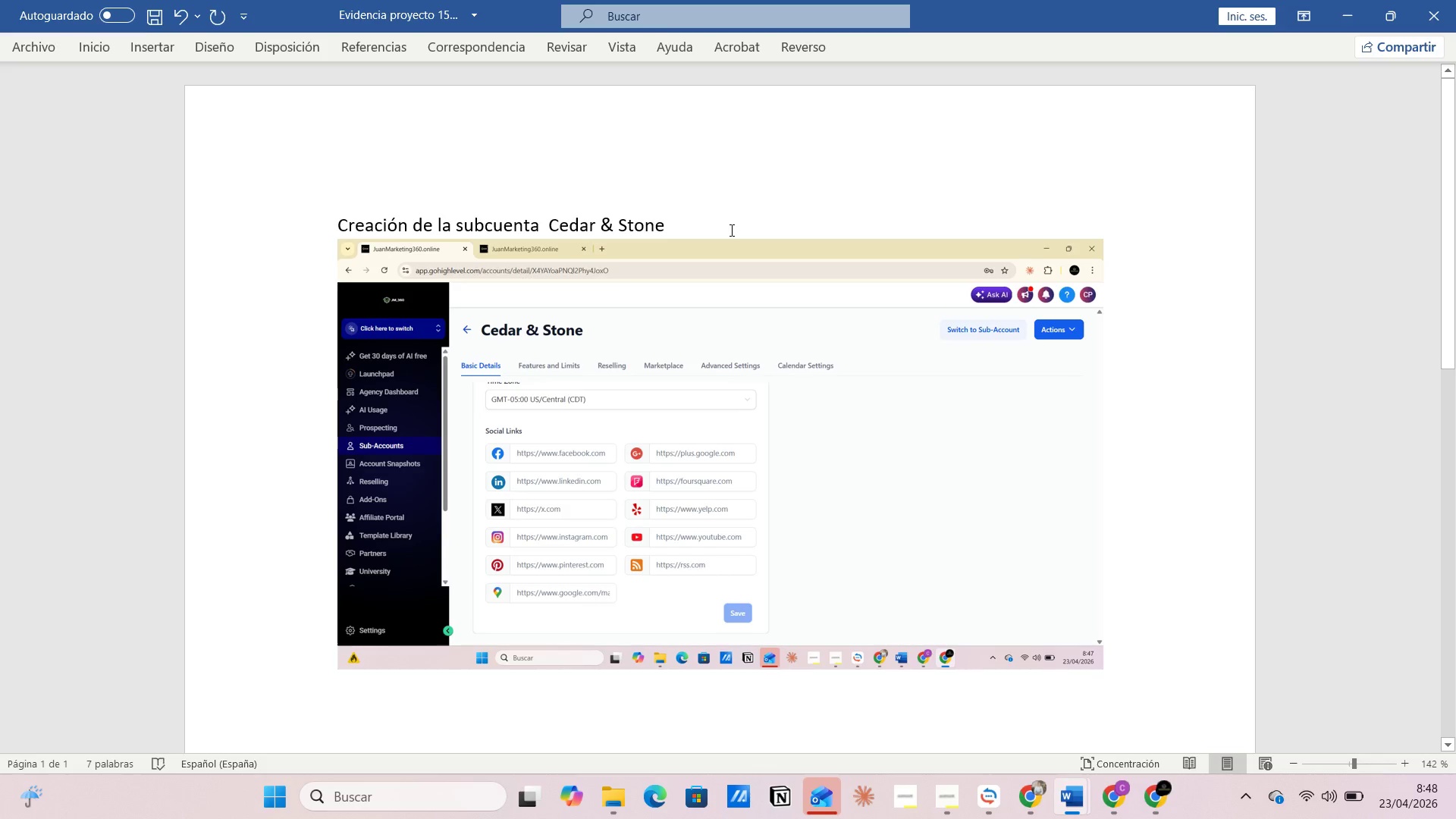 
key(Control+G)
 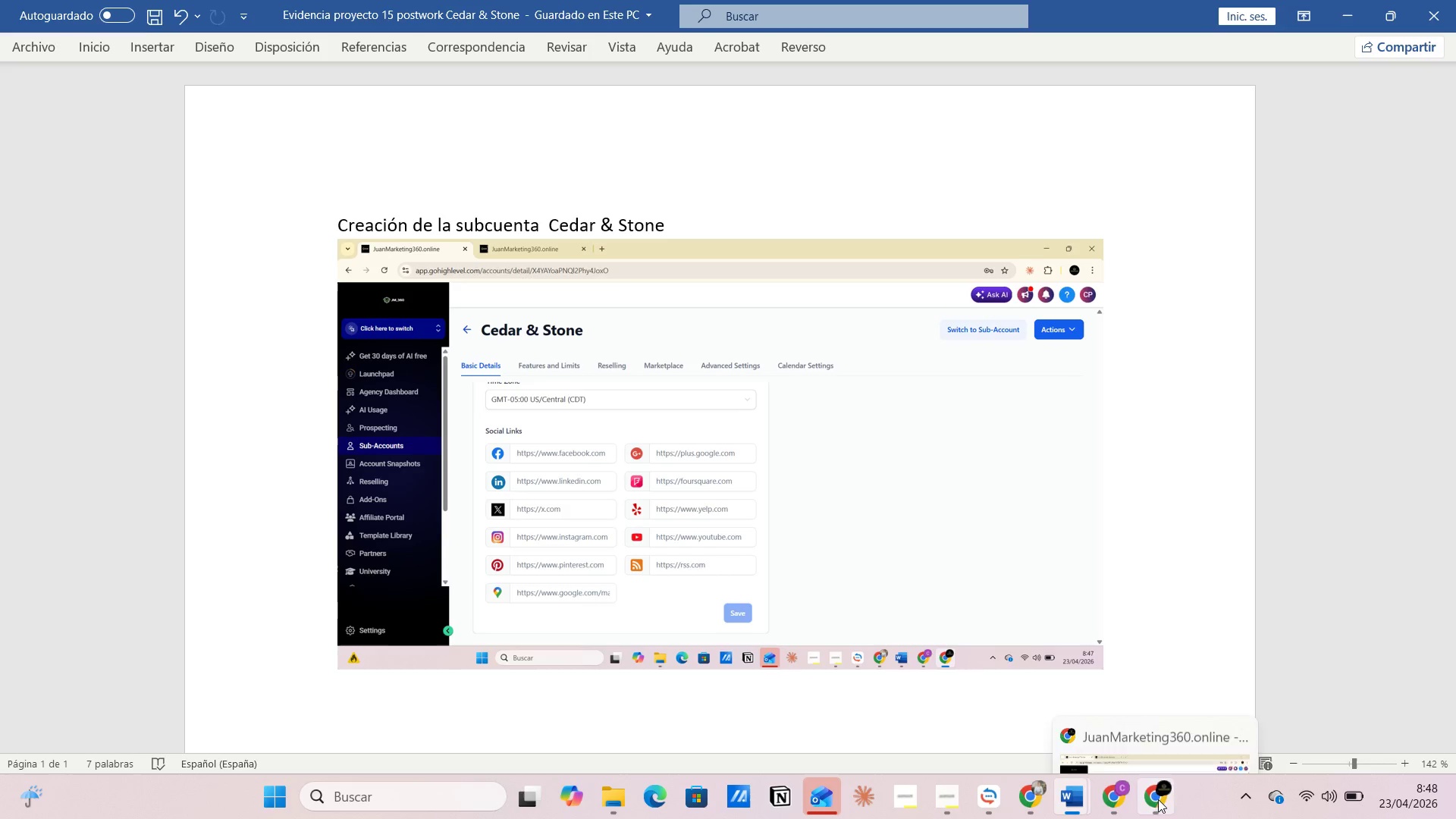 
left_click([1111, 723])
 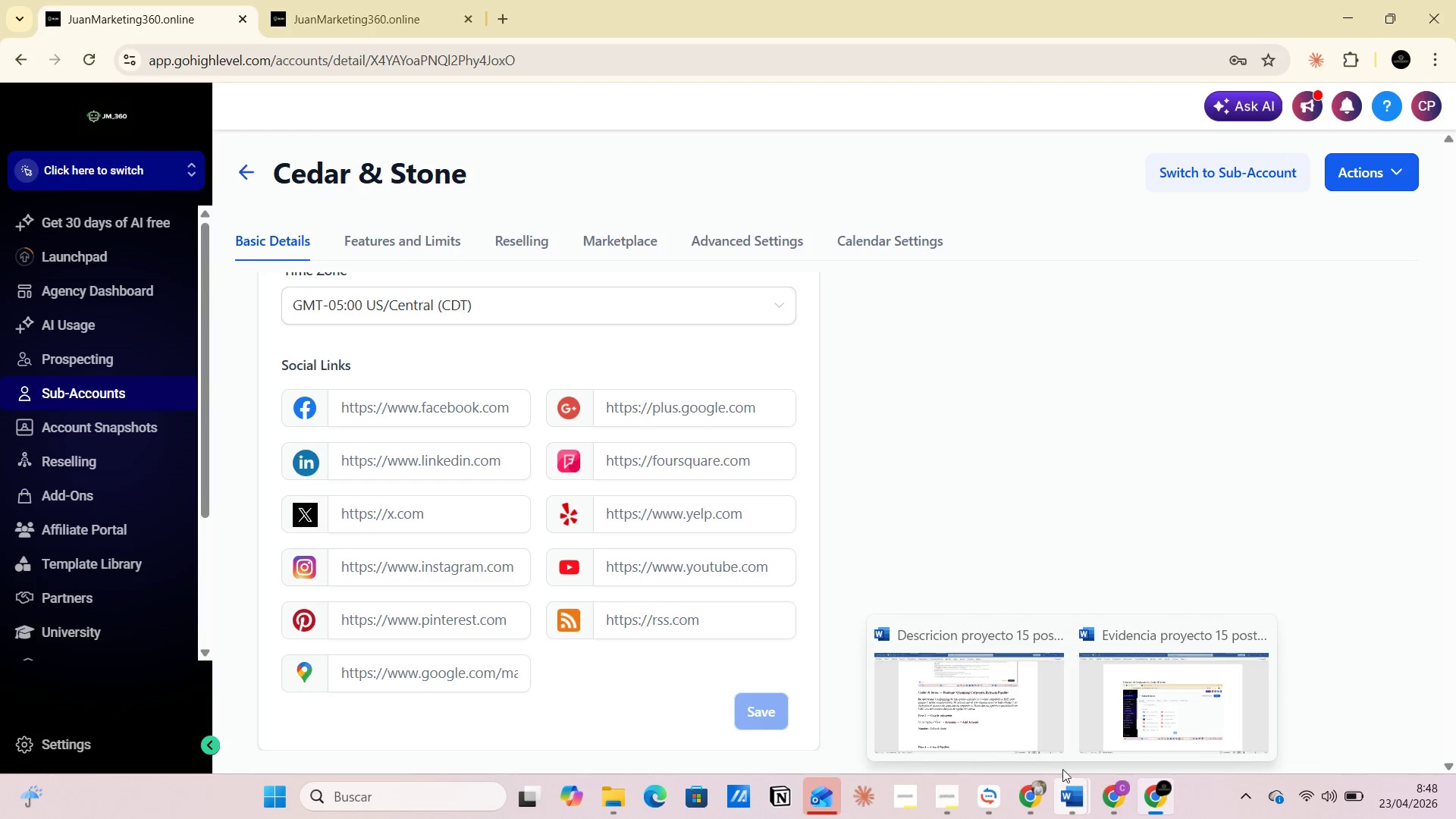 
left_click([1019, 722])
 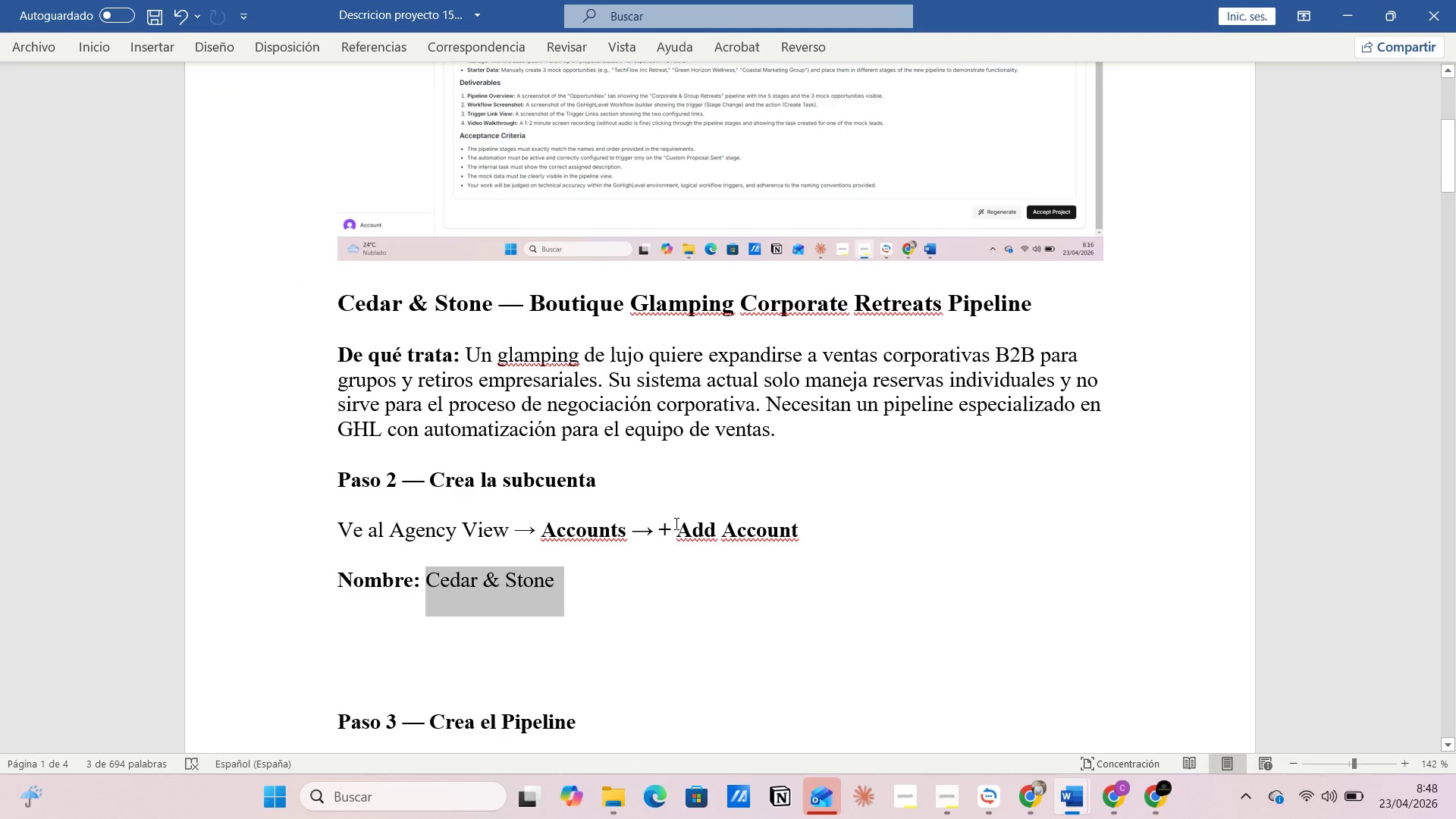 
scroll: coordinate [673, 526], scroll_direction: down, amount: 9.0
 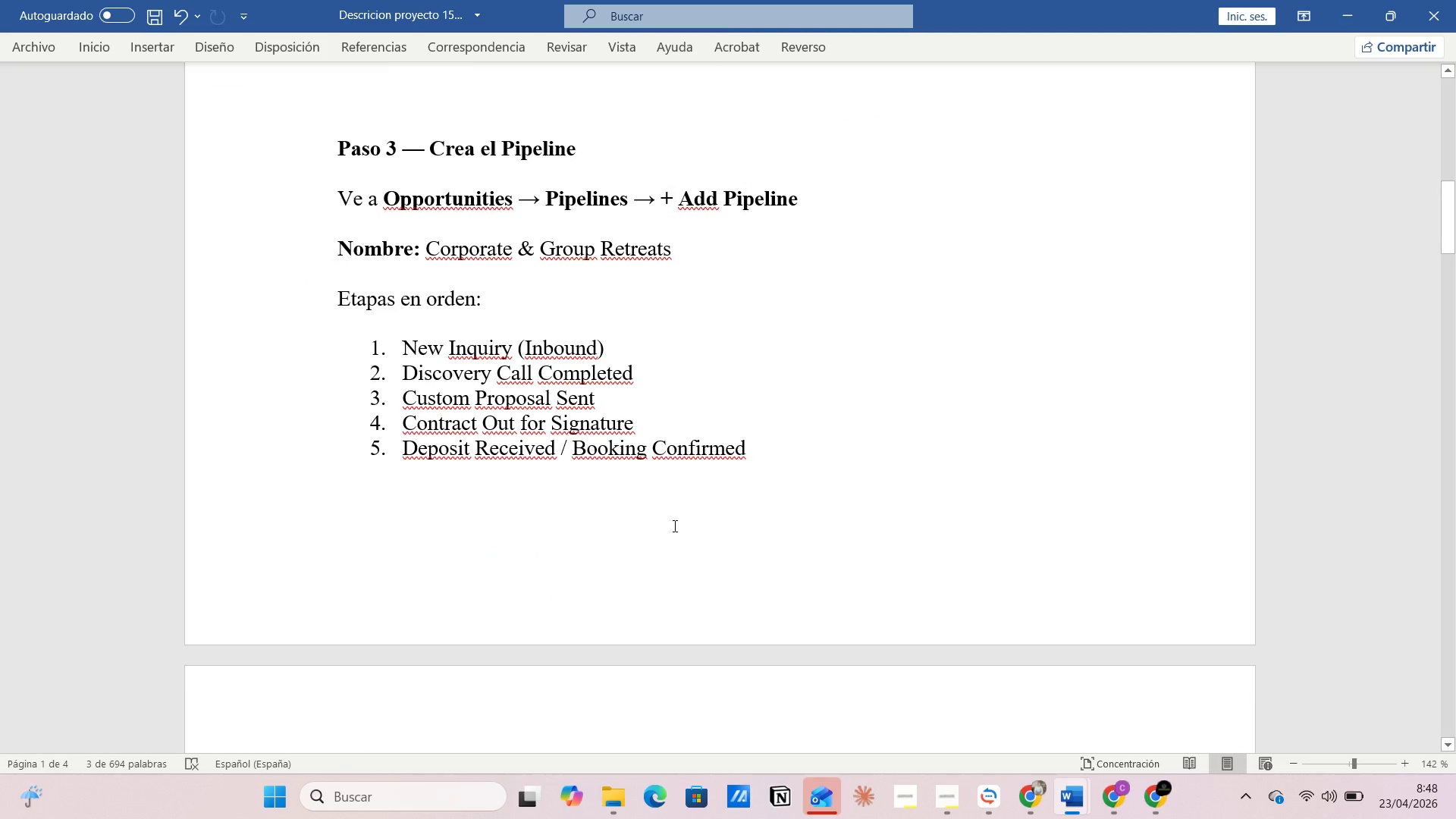 
scroll: coordinate [673, 526], scroll_direction: up, amount: 1.0
 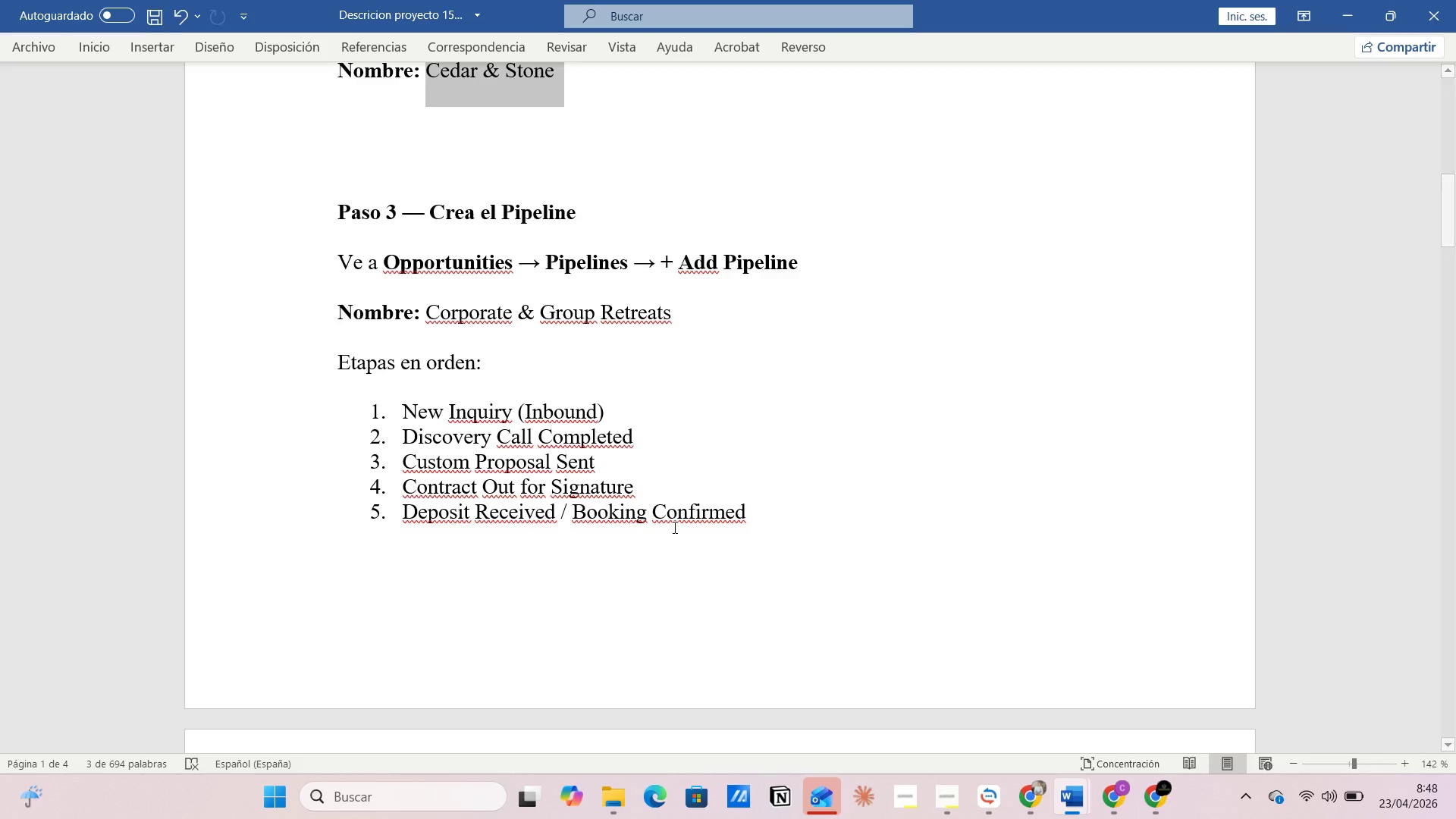 
wait(6.78)
 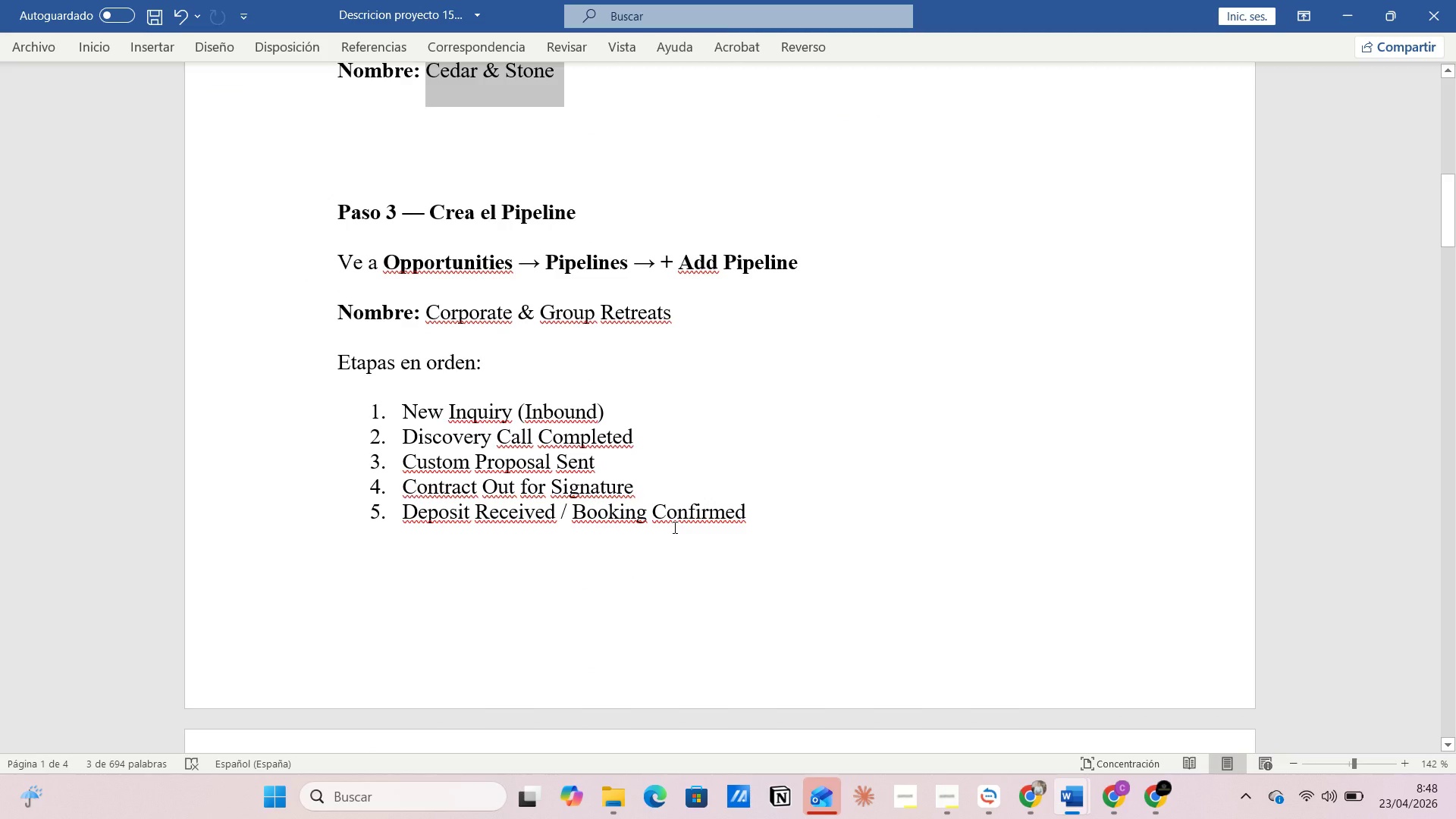 
key(Alt+Tab)
 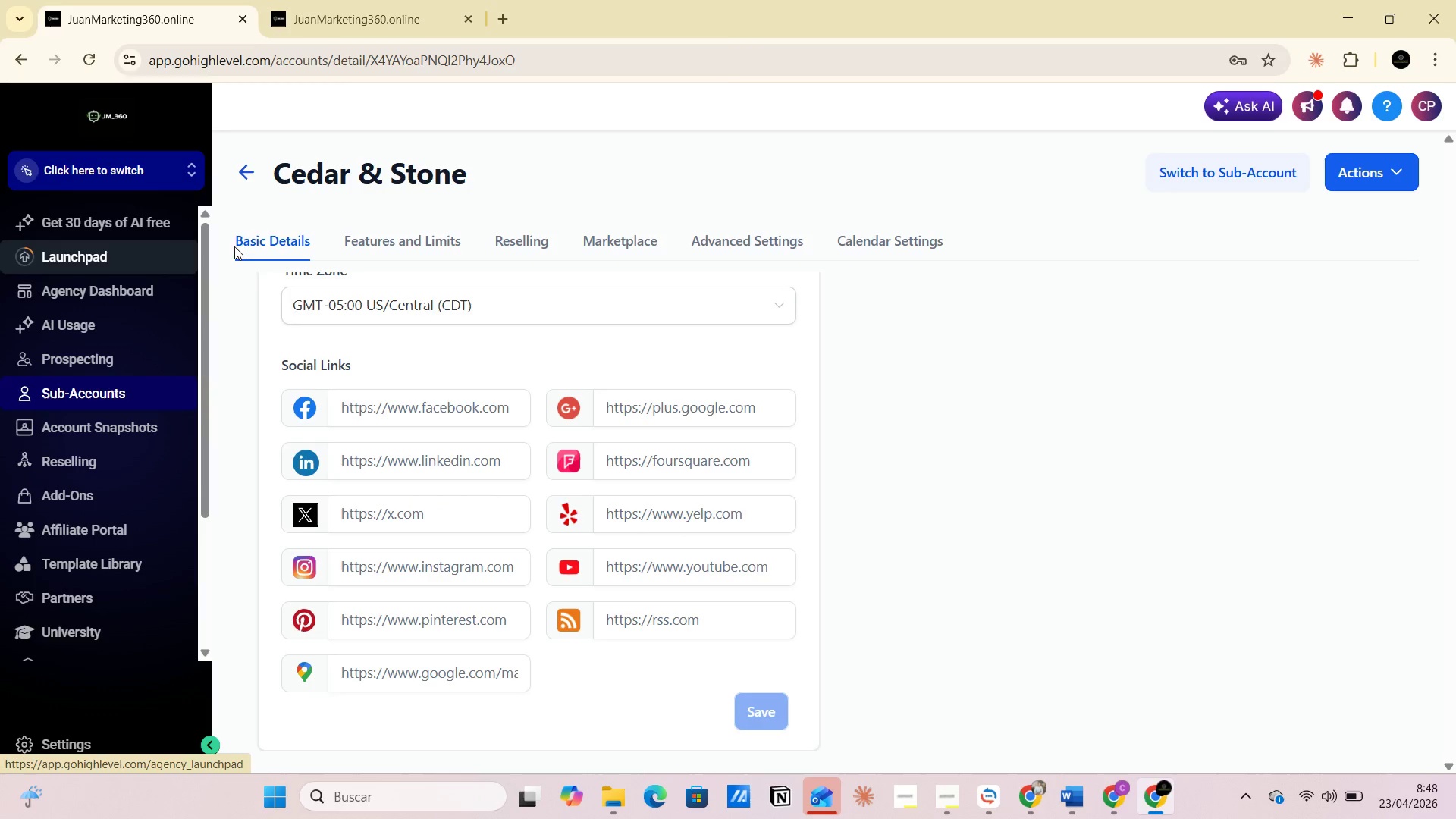 
left_click([178, 171])
 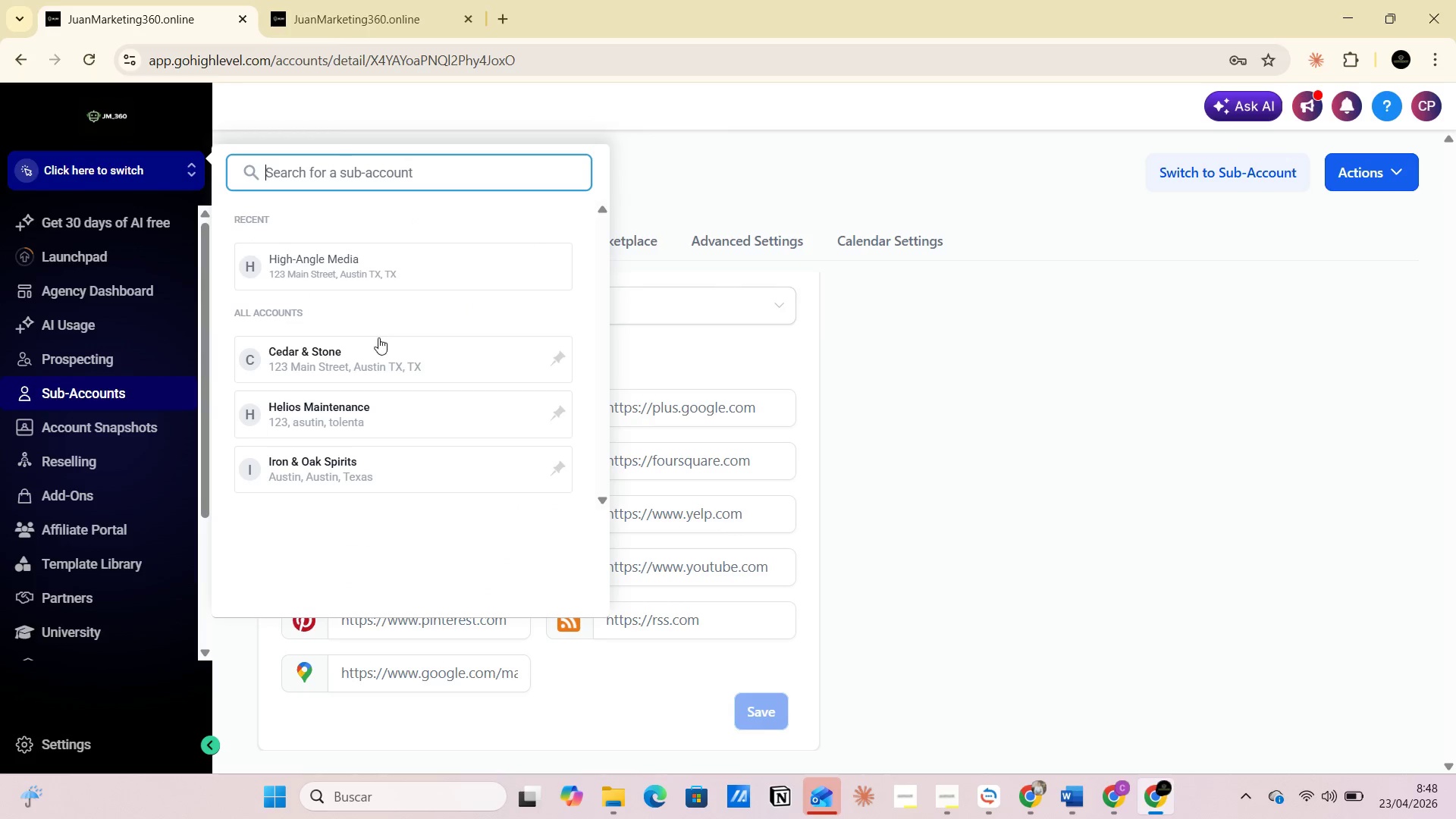 
left_click([369, 362])
 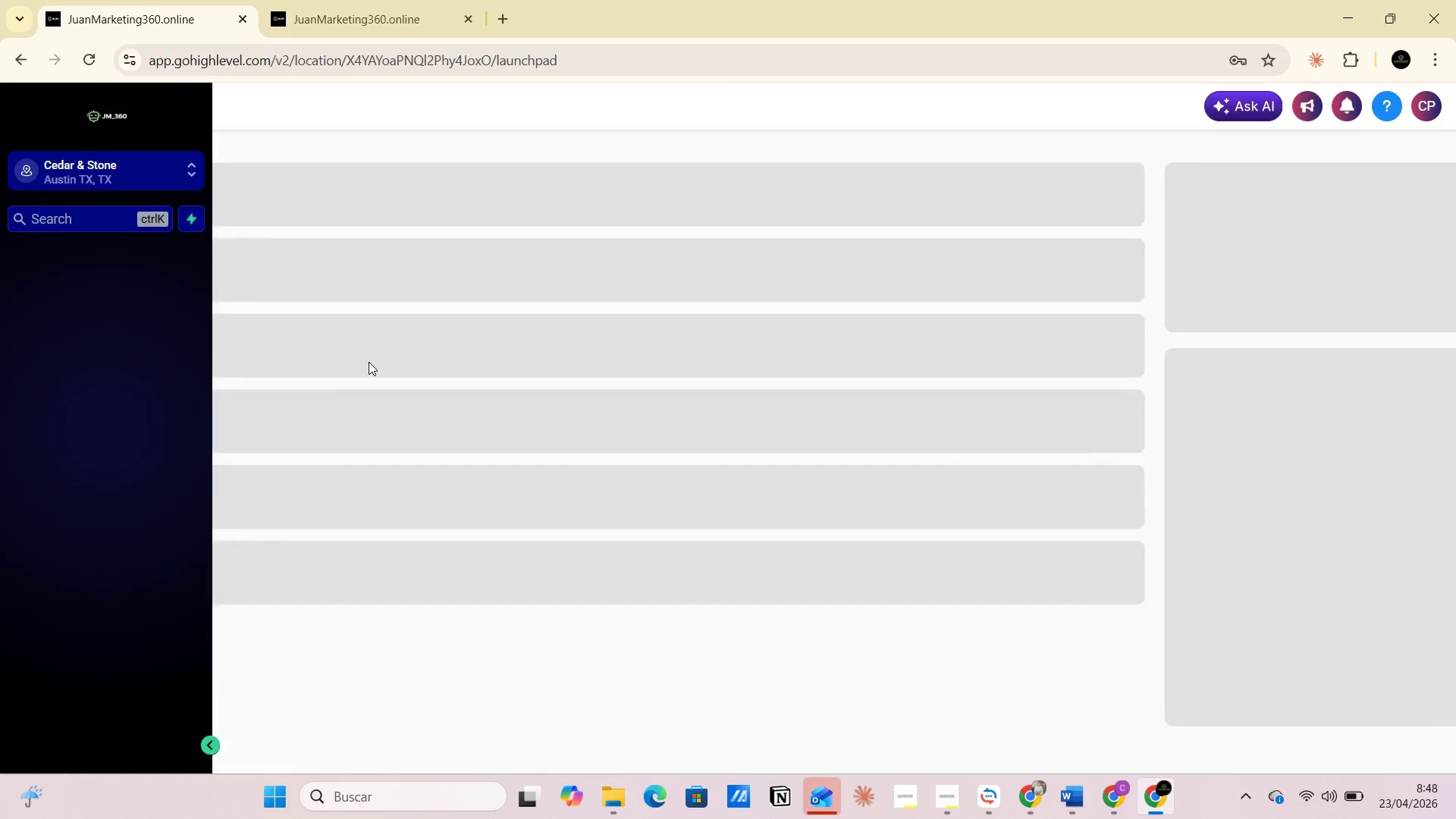 
mouse_move([366, 368])
 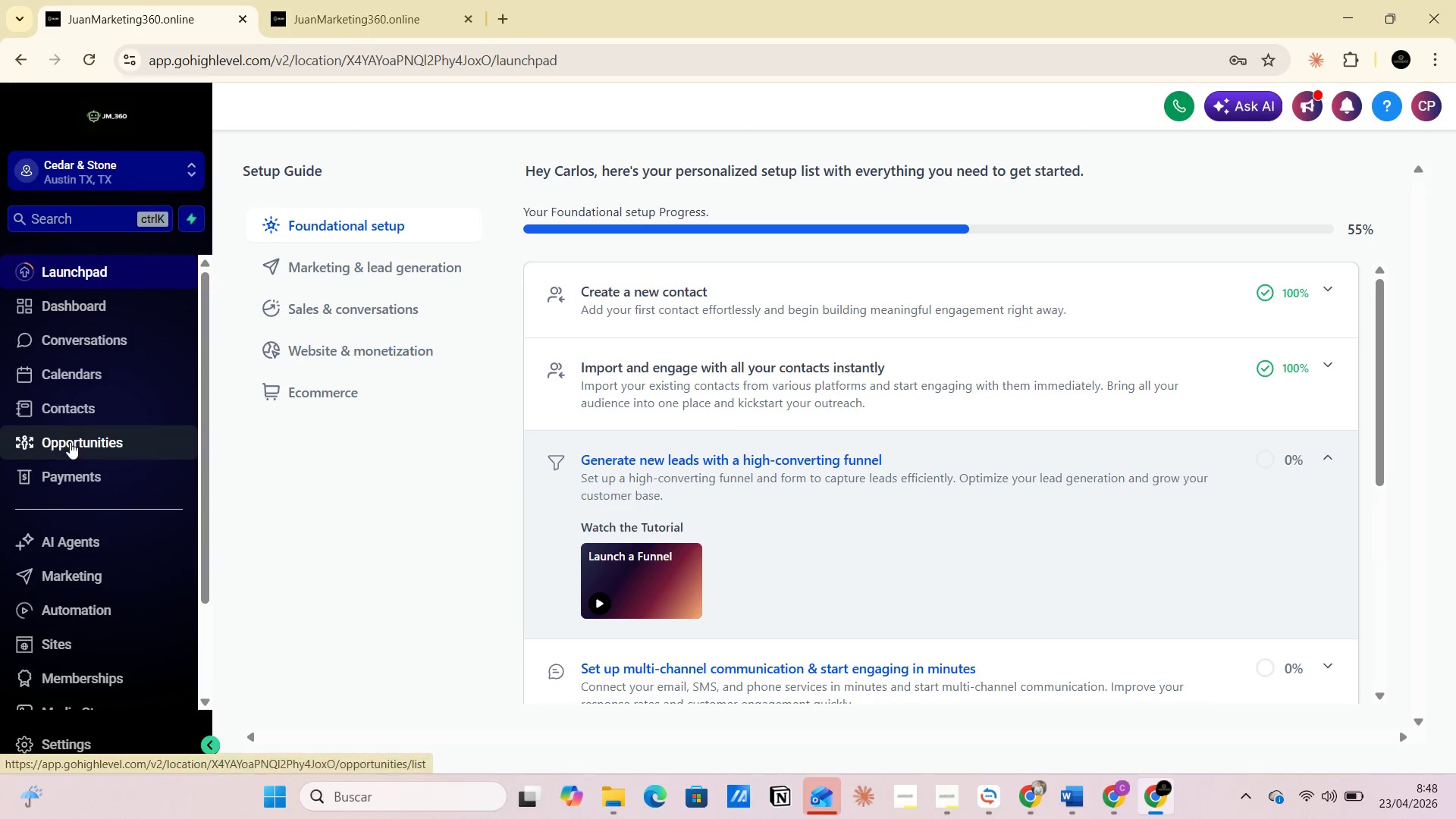 
left_click([70, 442])
 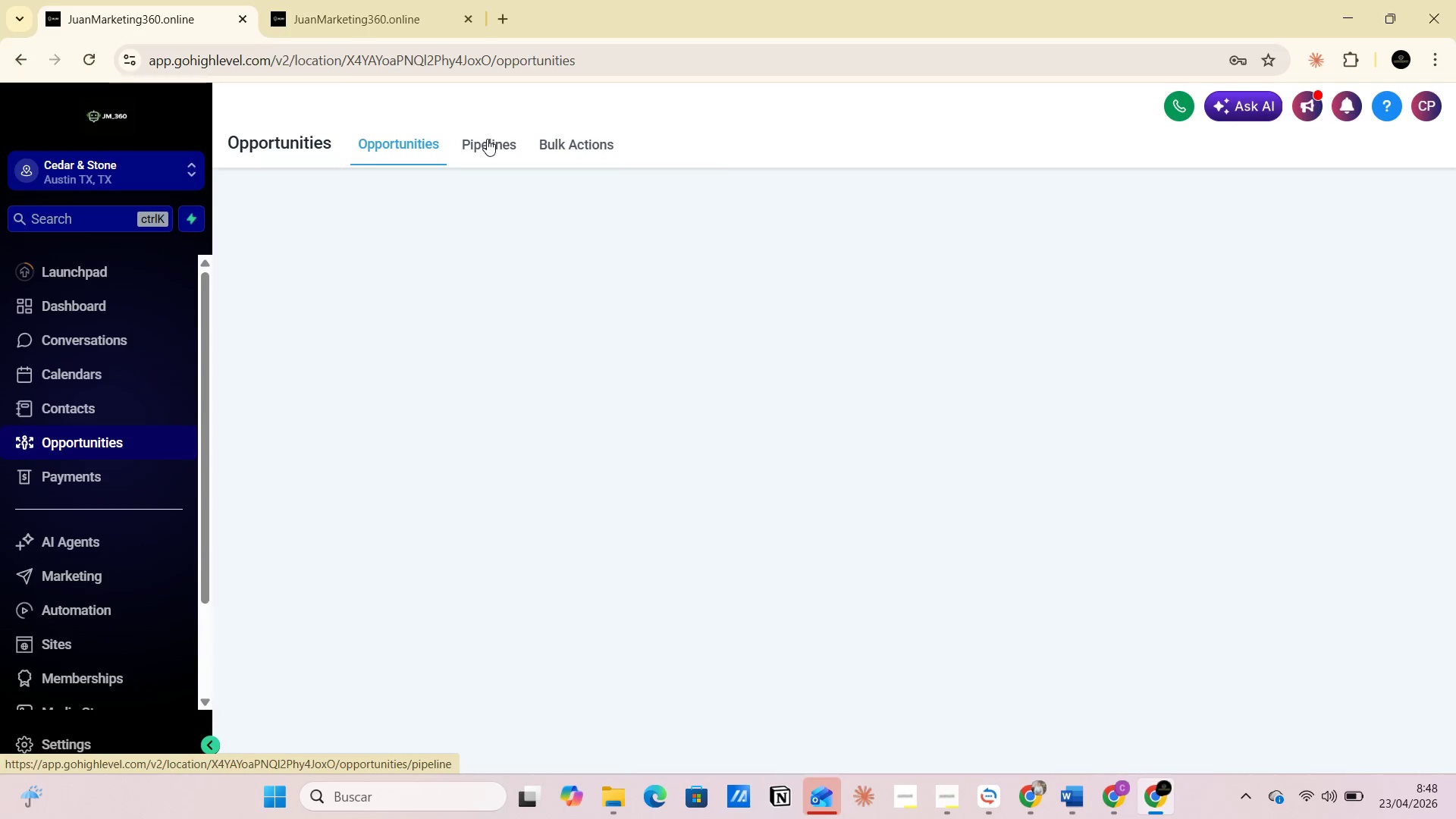 
left_click([485, 140])
 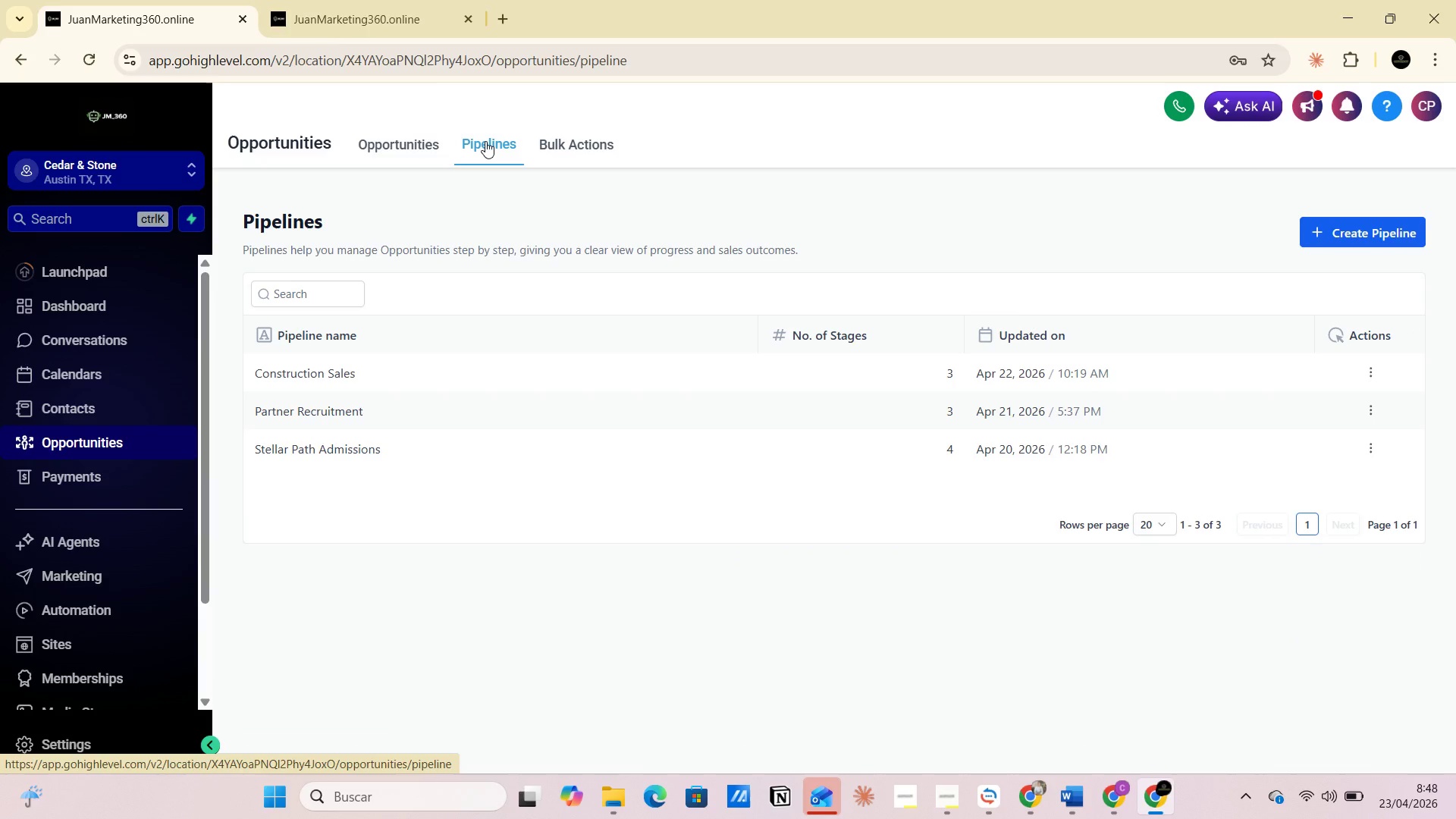 
wait(12.3)
 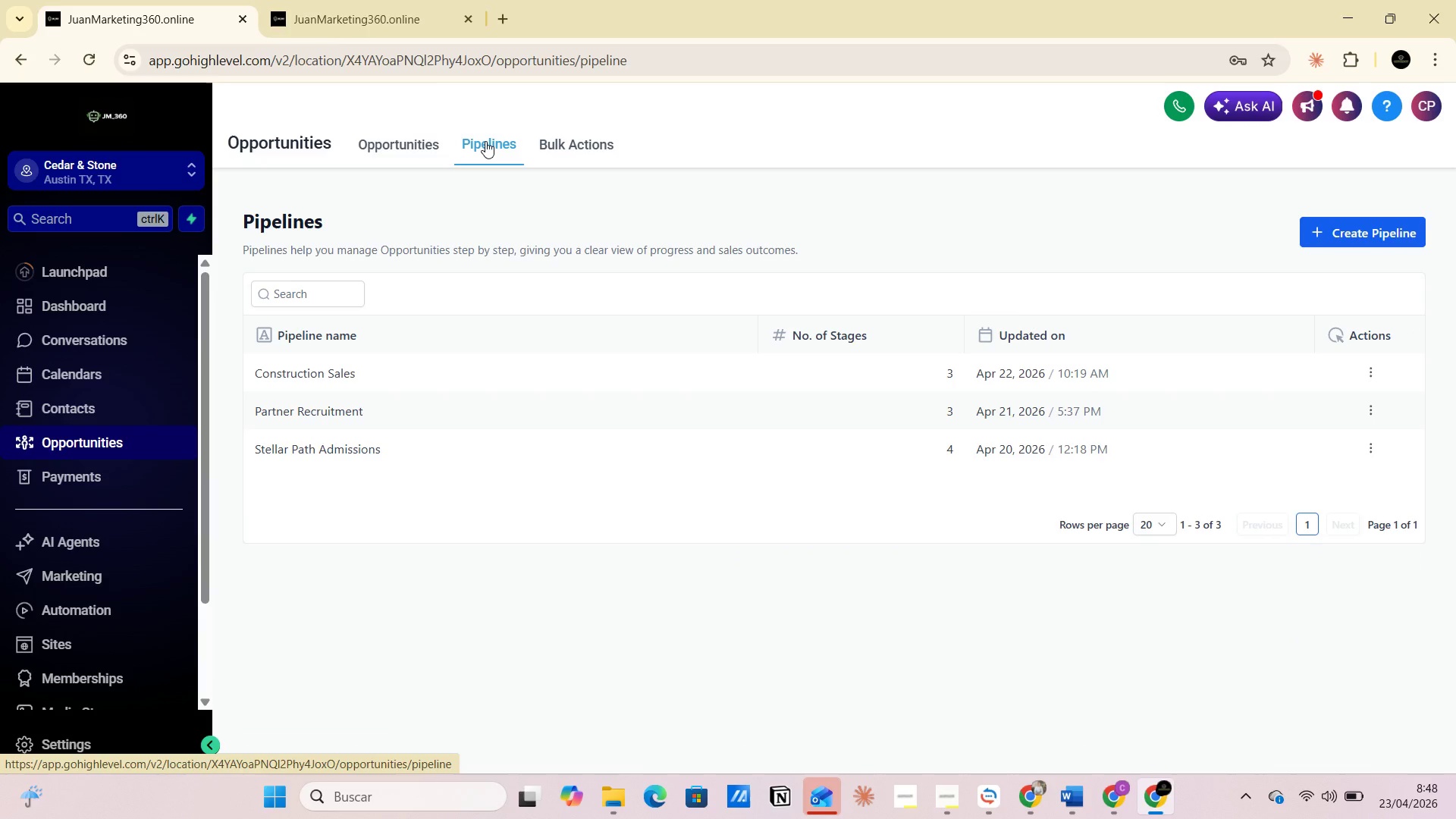 
left_click([1348, 231])
 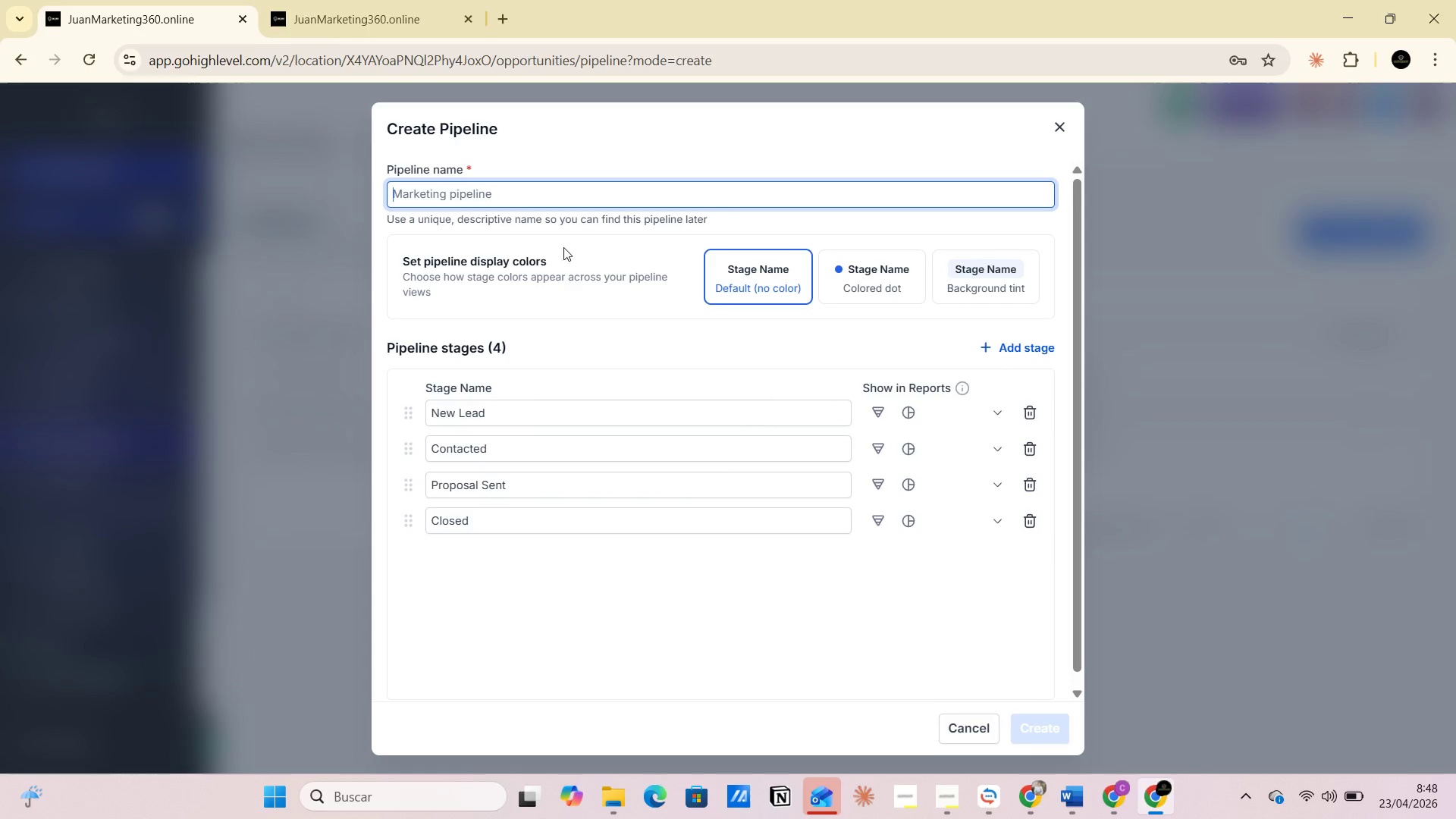 
left_click([466, 193])
 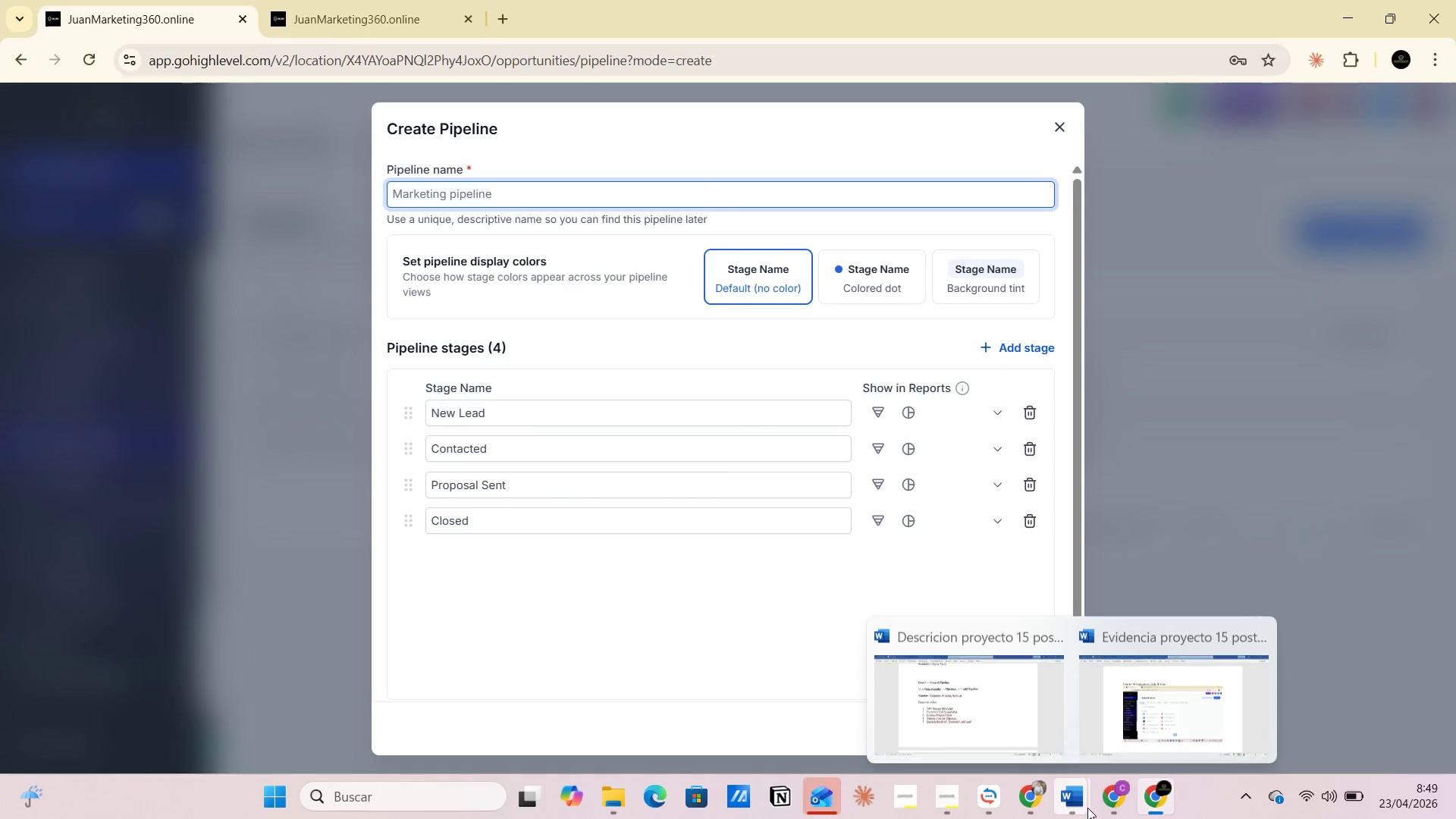 
left_click([959, 695])
 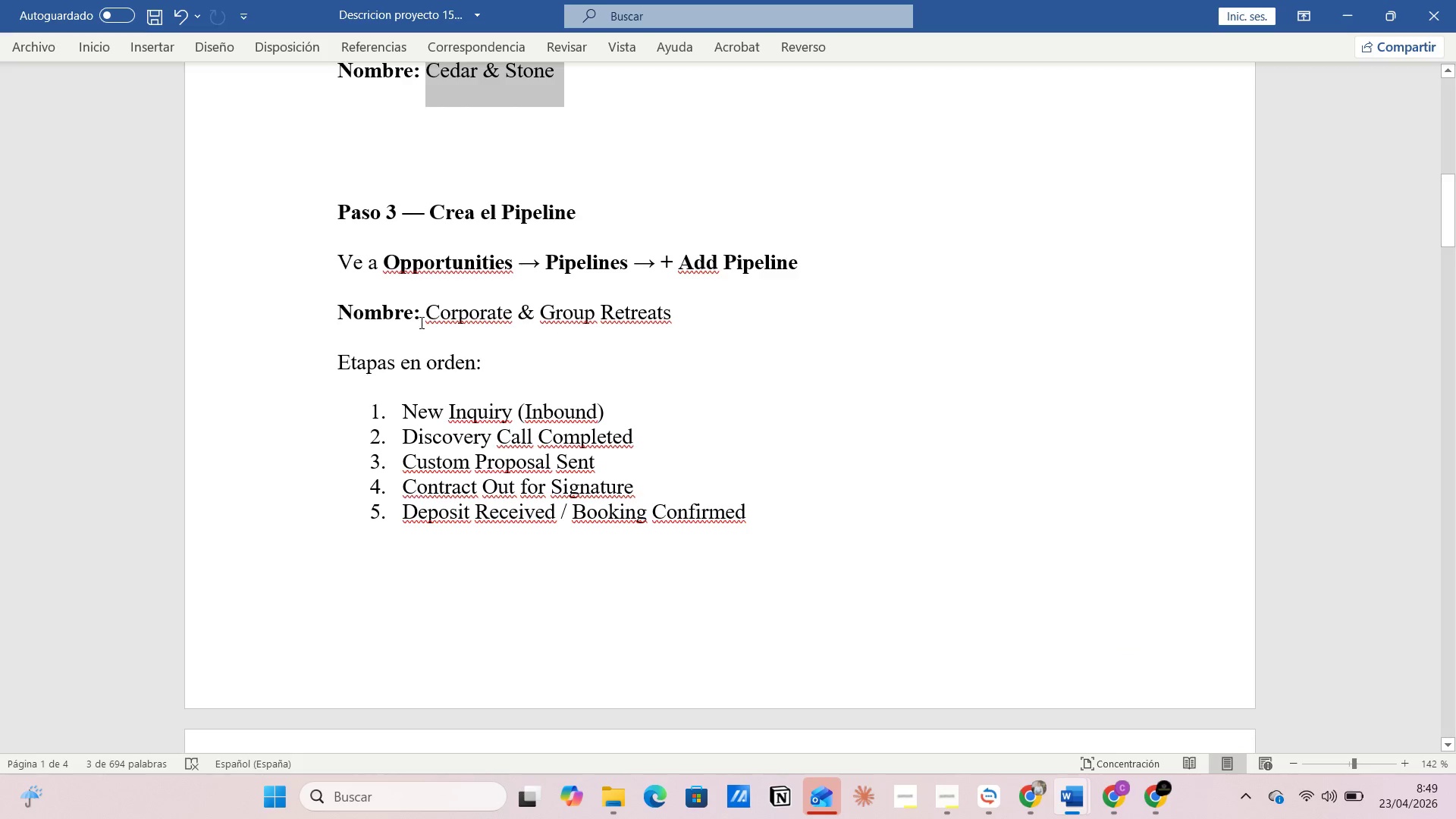 
left_click_drag(start_coordinate=[428, 309], to_coordinate=[685, 314])
 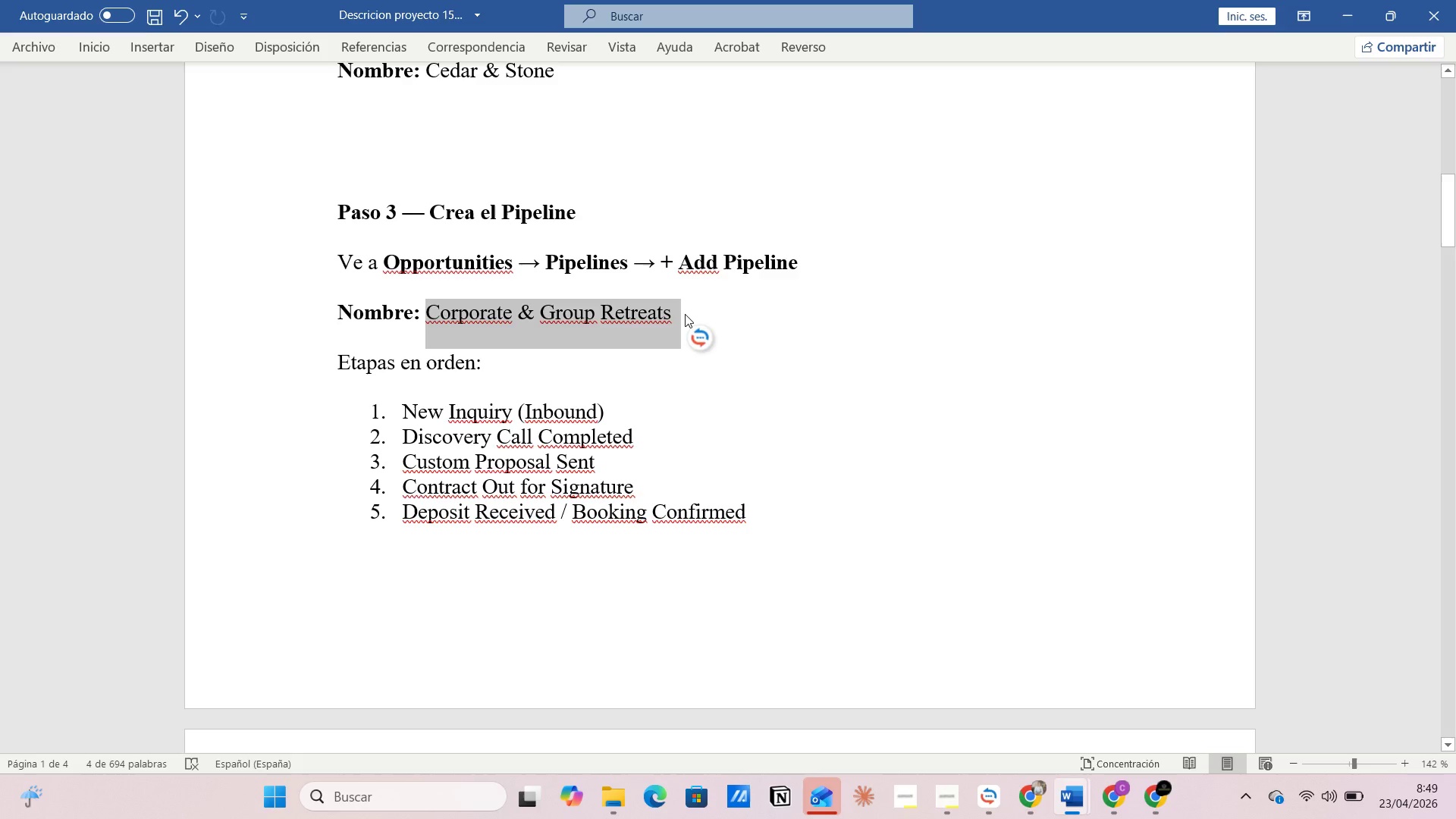 
key(Control+C)
 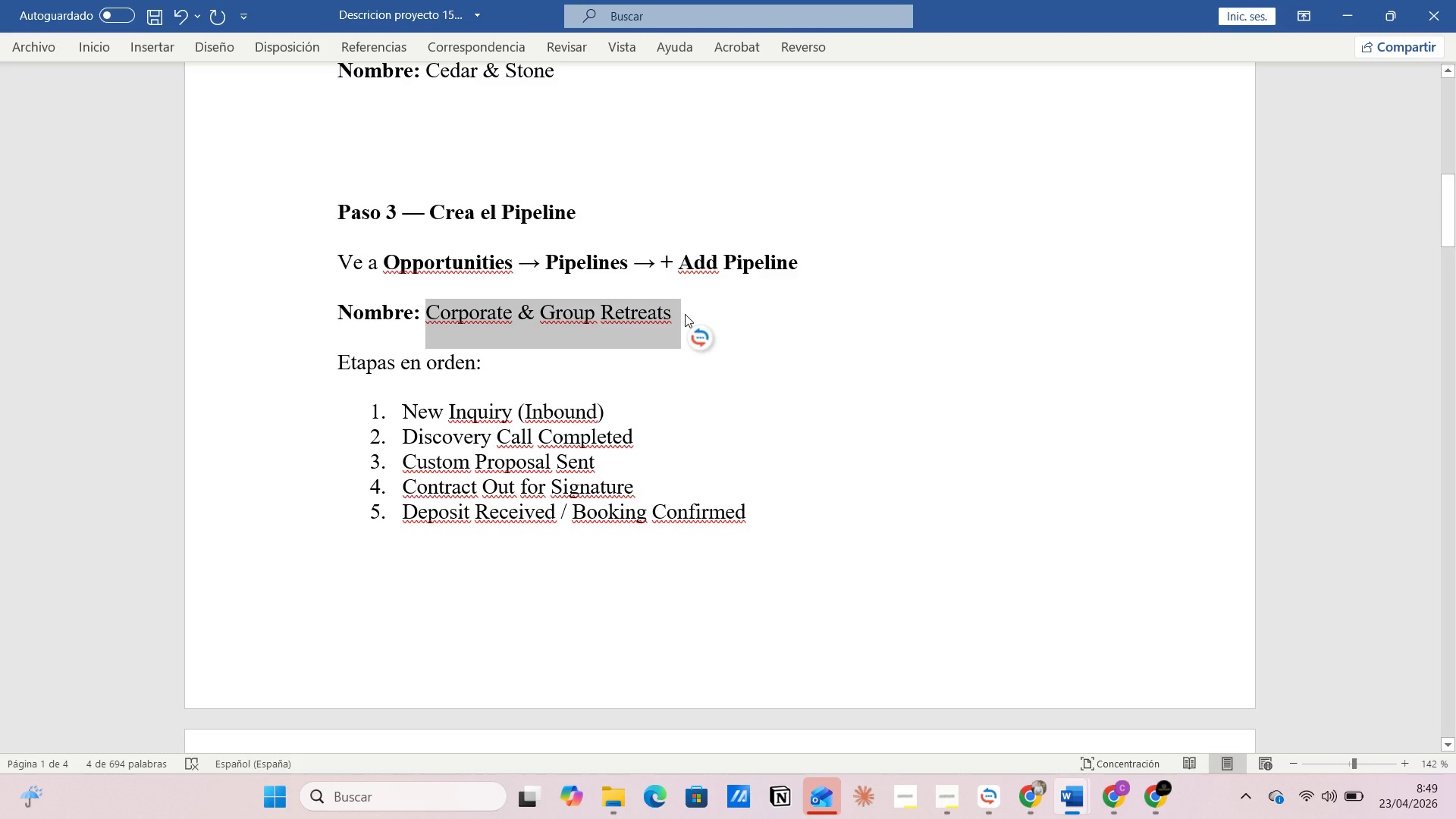 
key(Alt+Tab)
 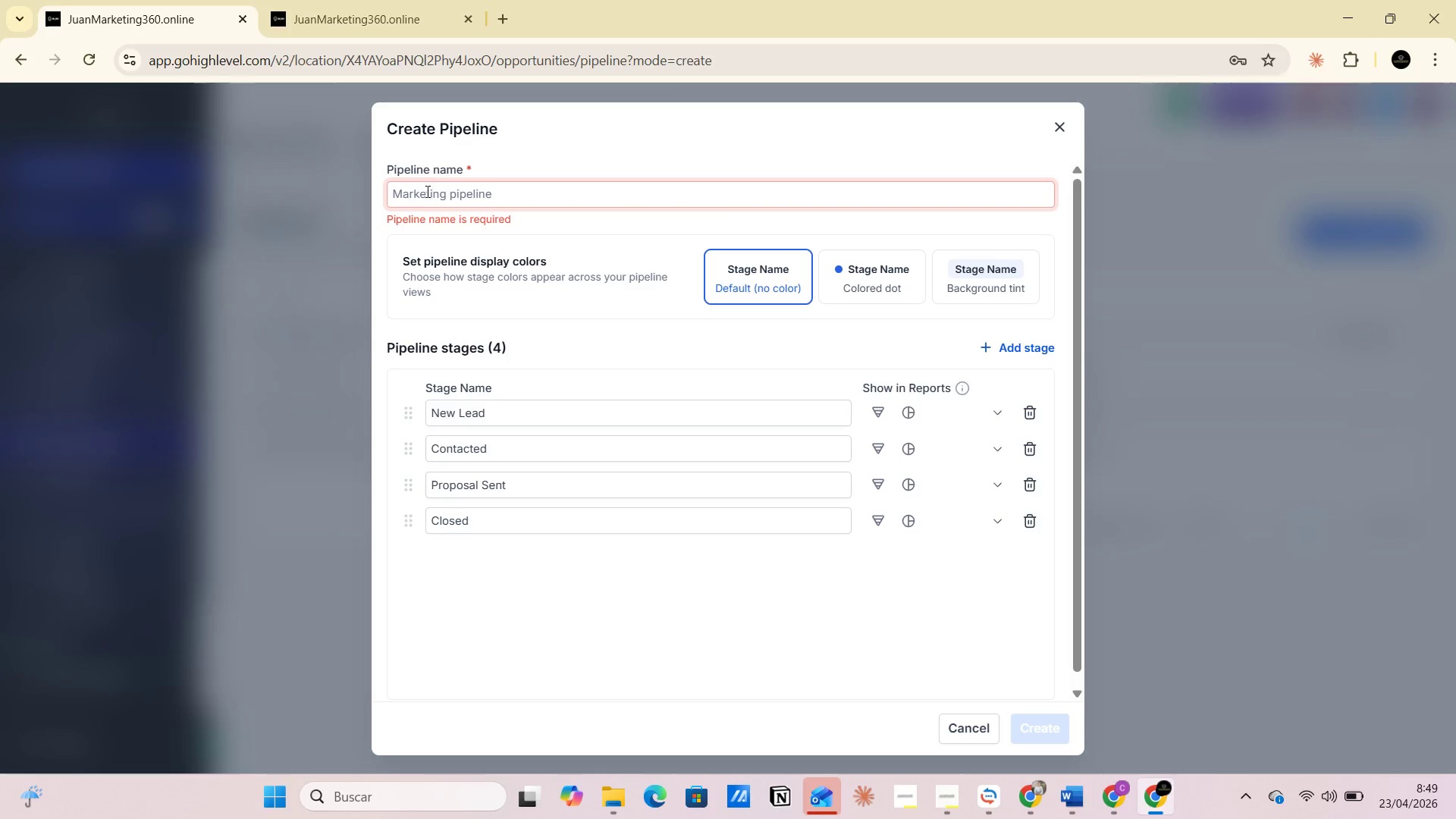 
left_click([426, 195])
 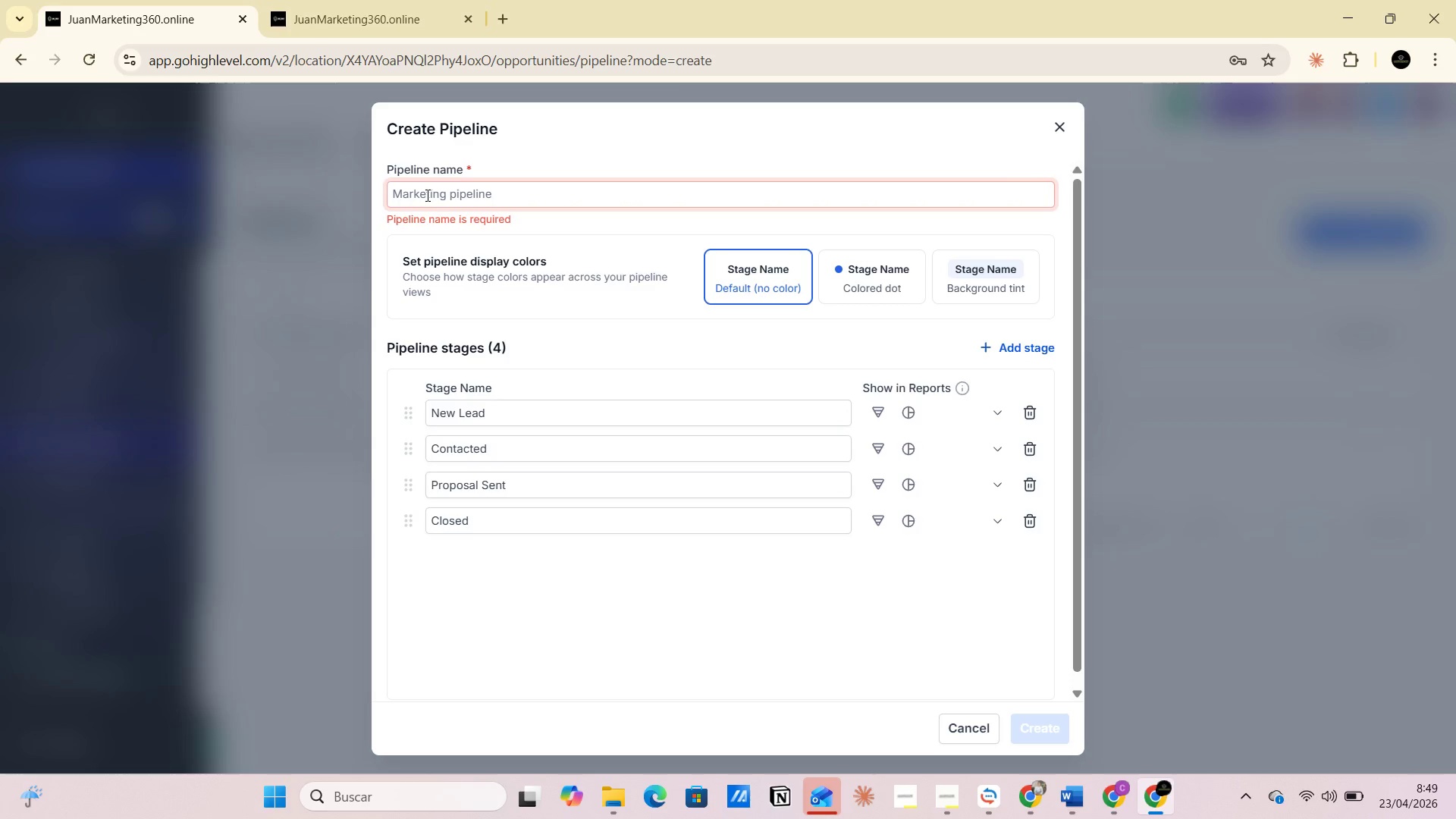 
key(Control+V)
 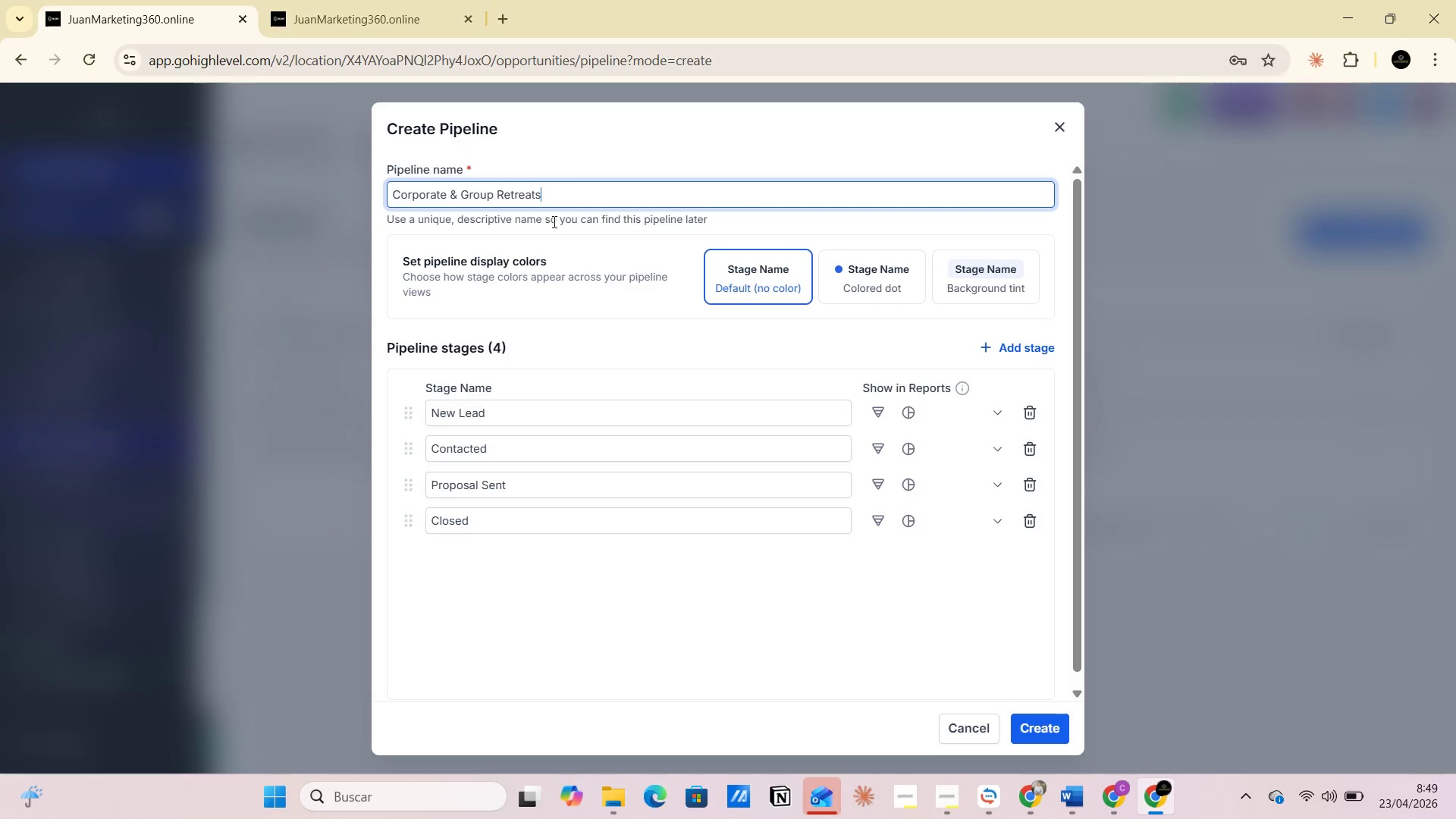 
left_click([500, 413])
 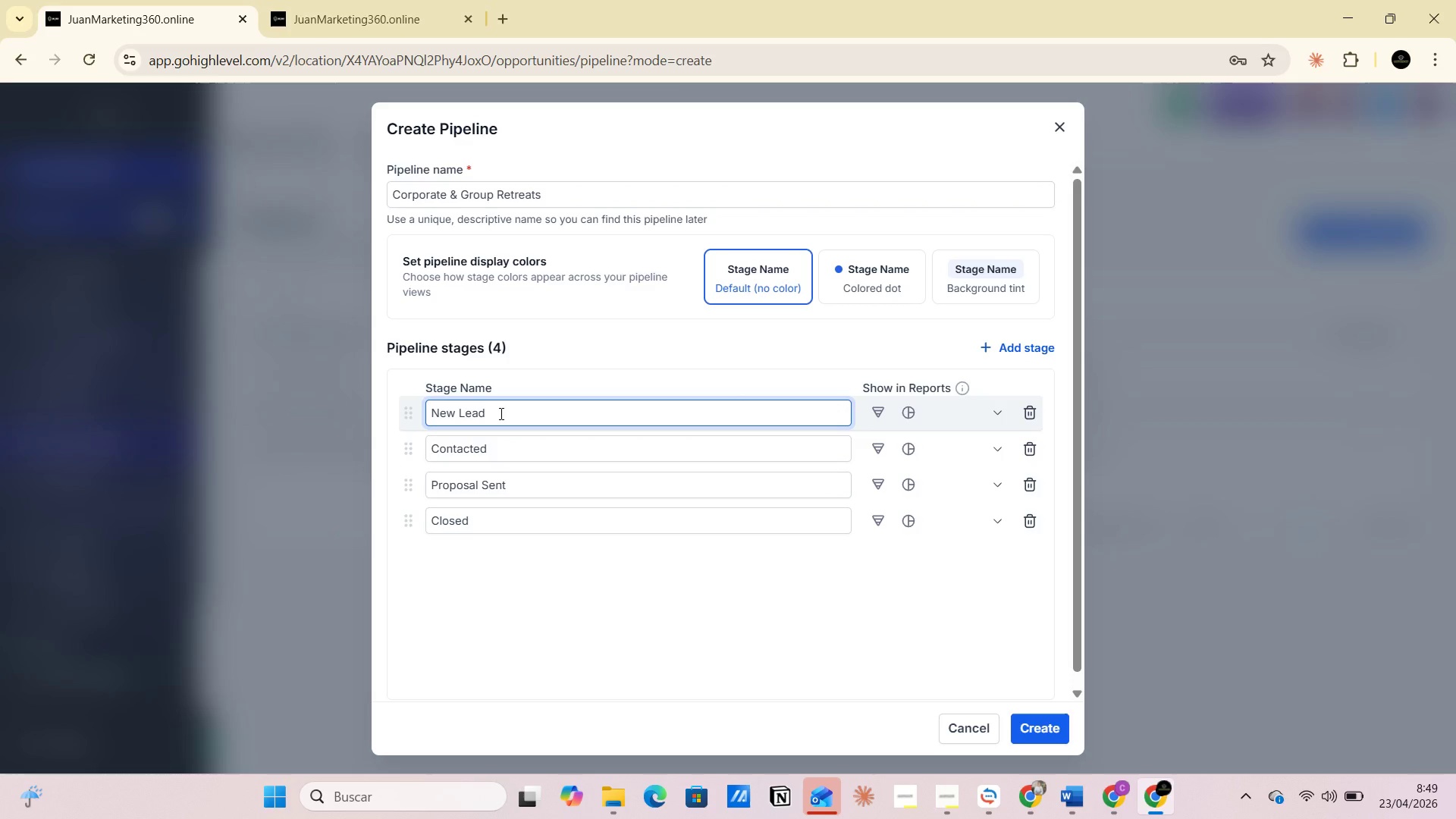 
key(Alt+AltLeft)
 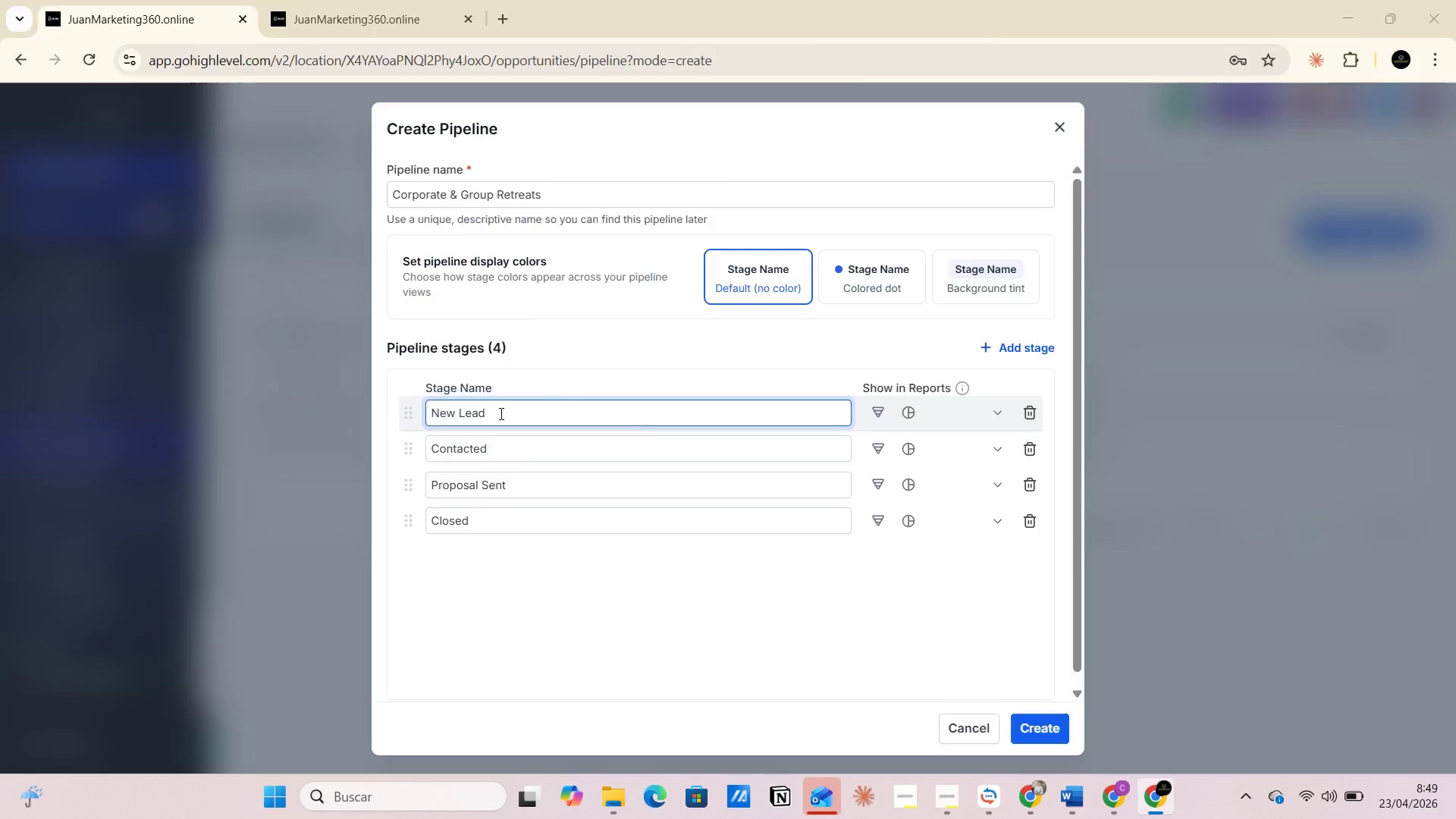 
key(Alt+Tab)
 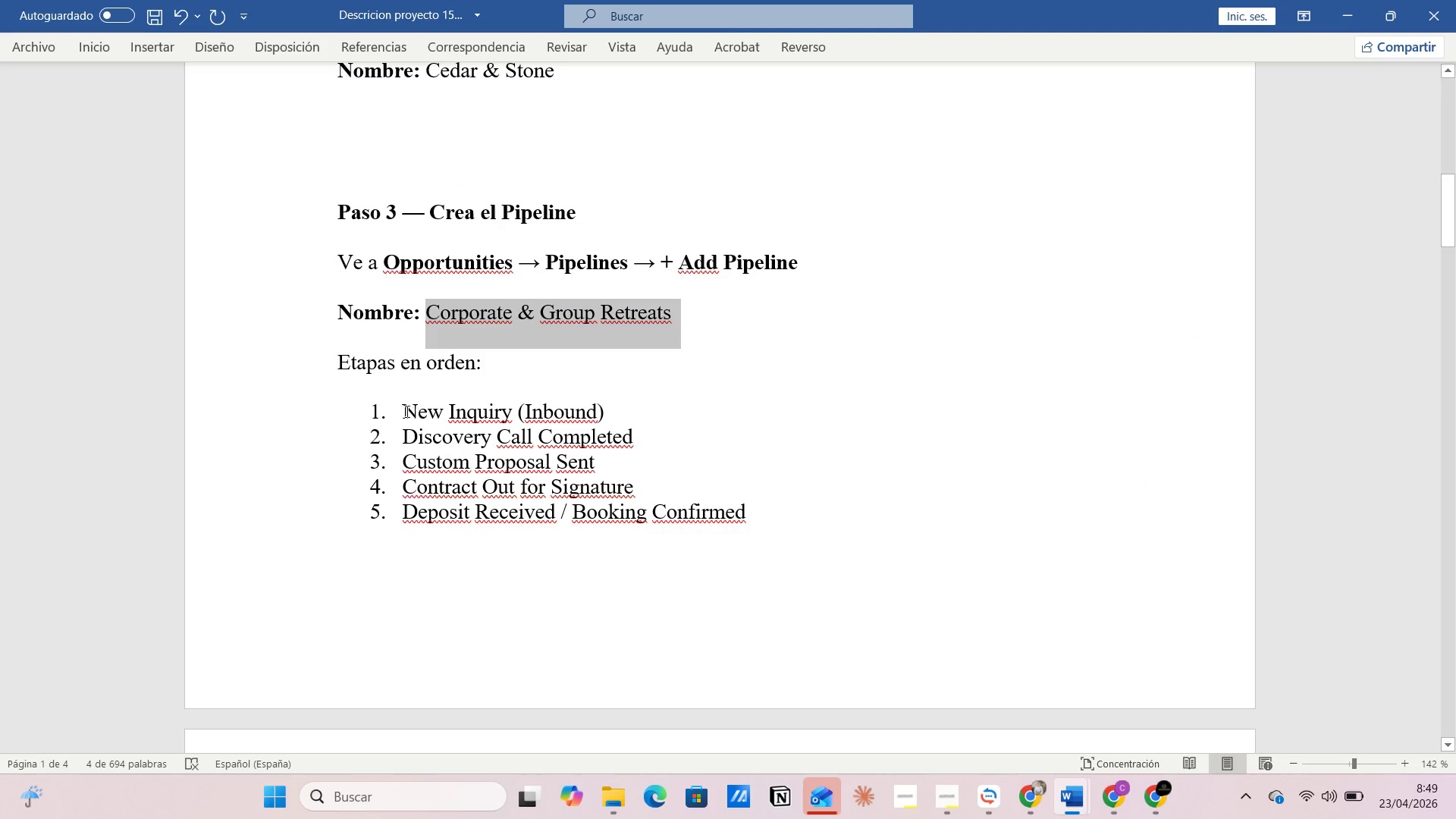 
left_click_drag(start_coordinate=[406, 411], to_coordinate=[628, 412])
 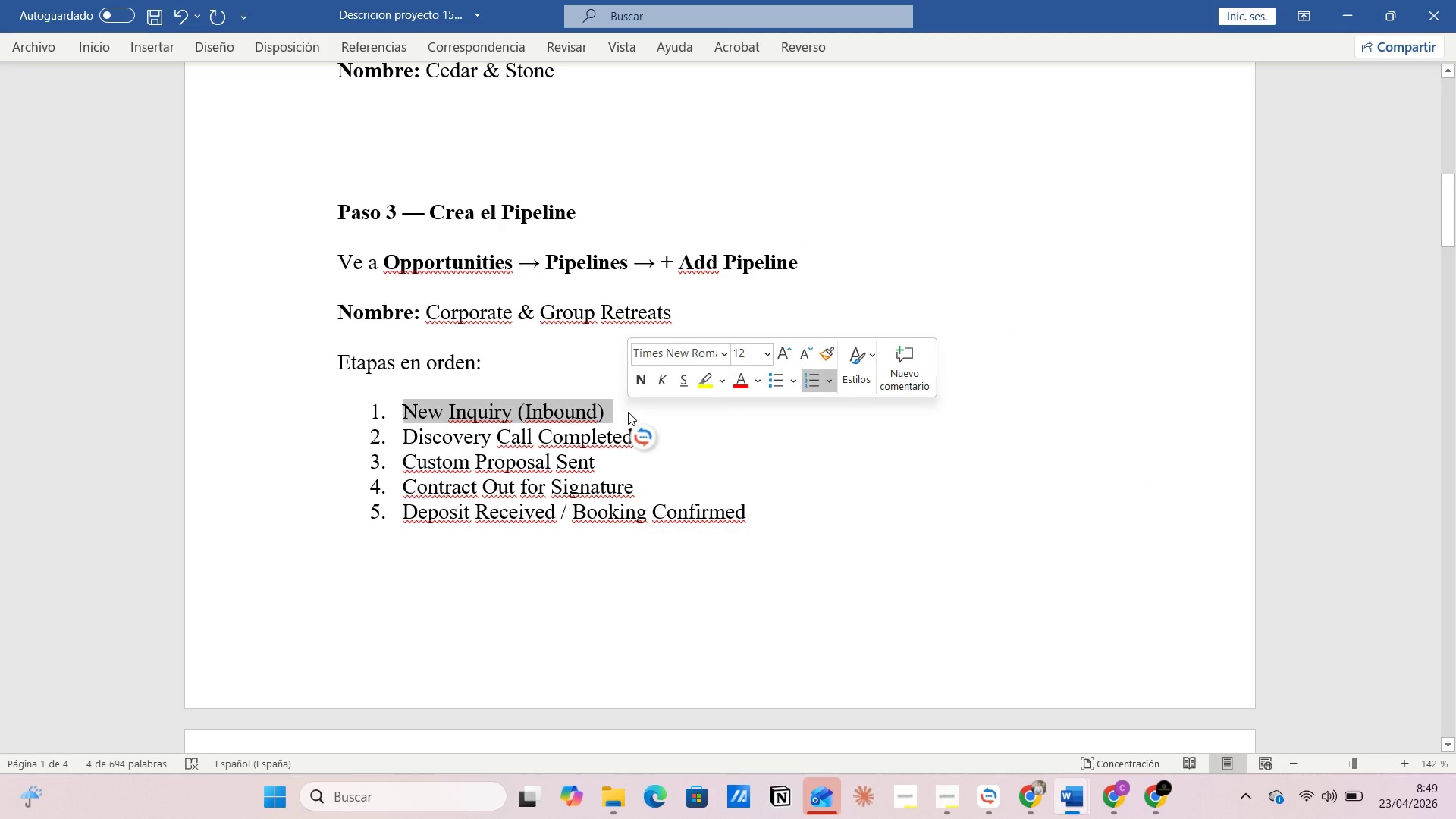 
key(Control+C)
 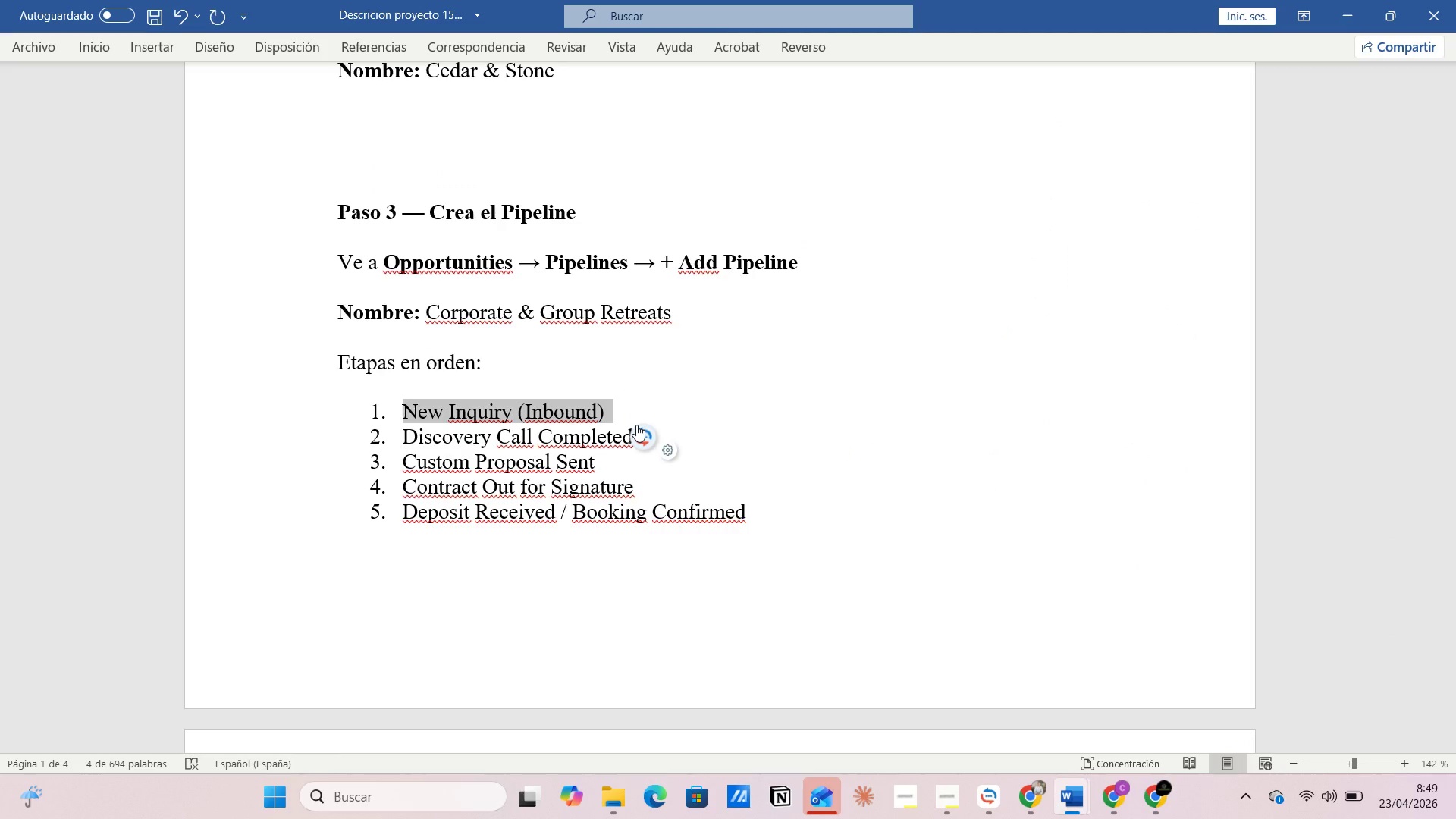 
key(Alt+Tab)
 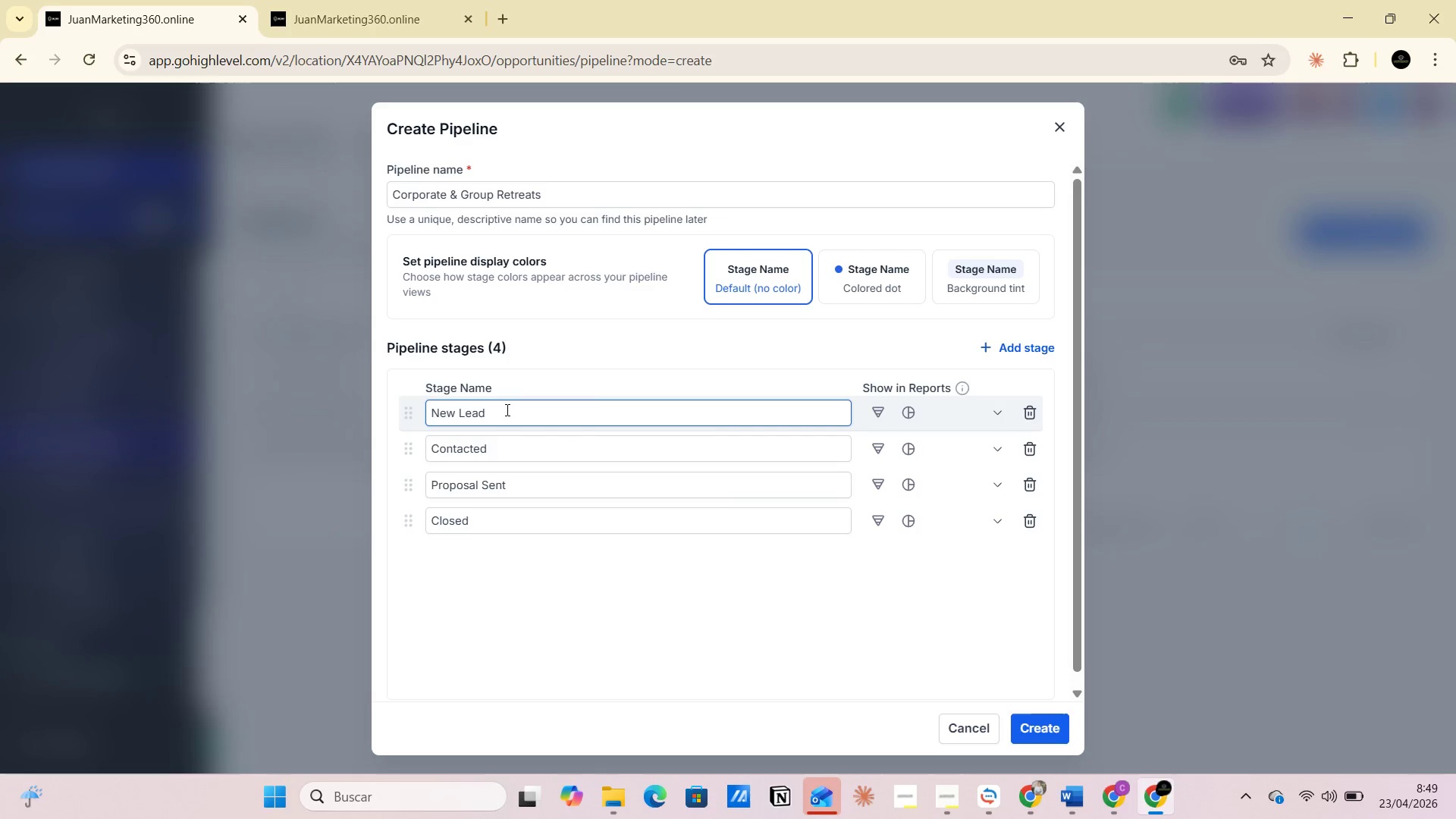 
left_click_drag(start_coordinate=[504, 412], to_coordinate=[403, 413])
 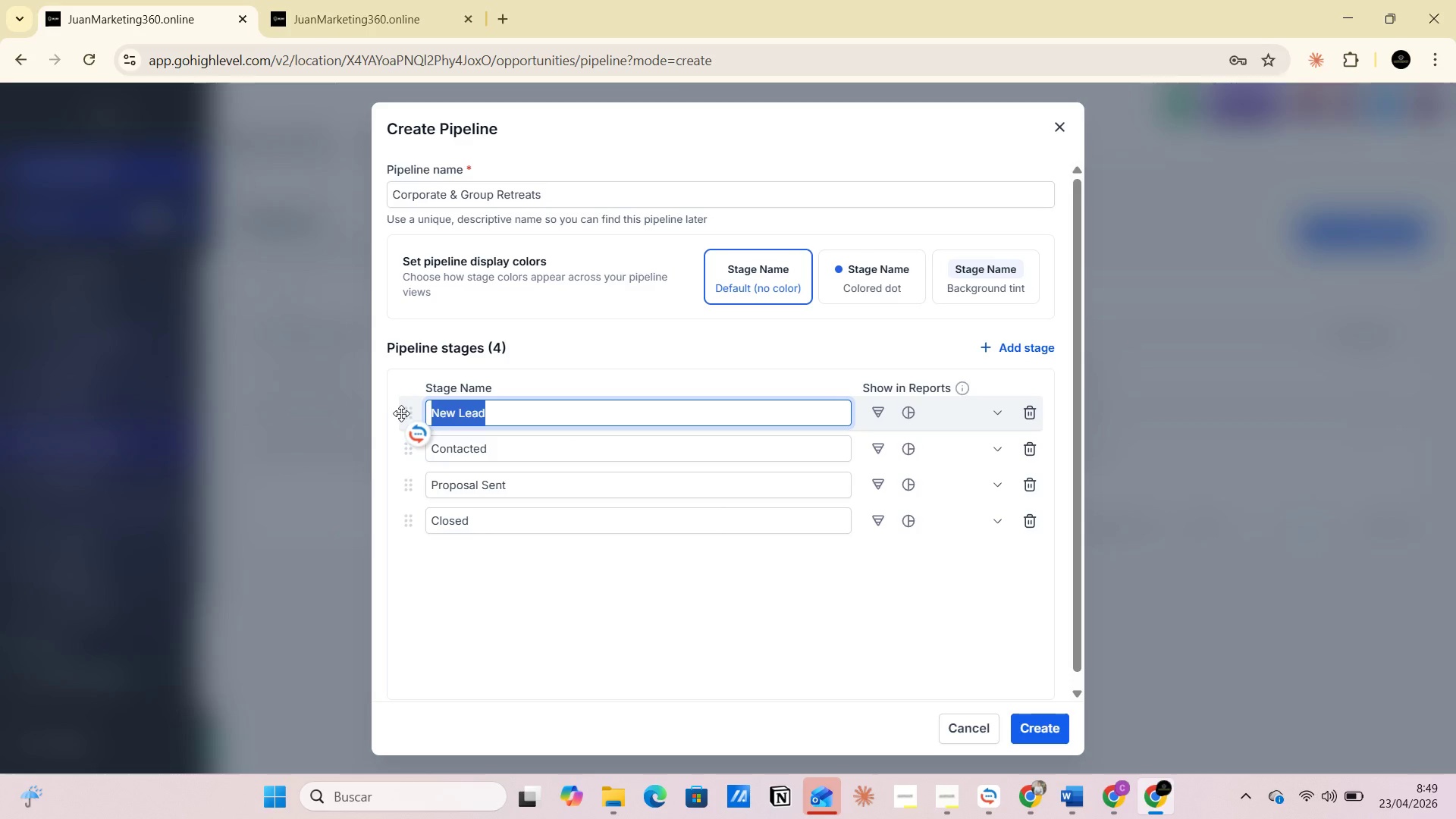 
key(Control+V)
 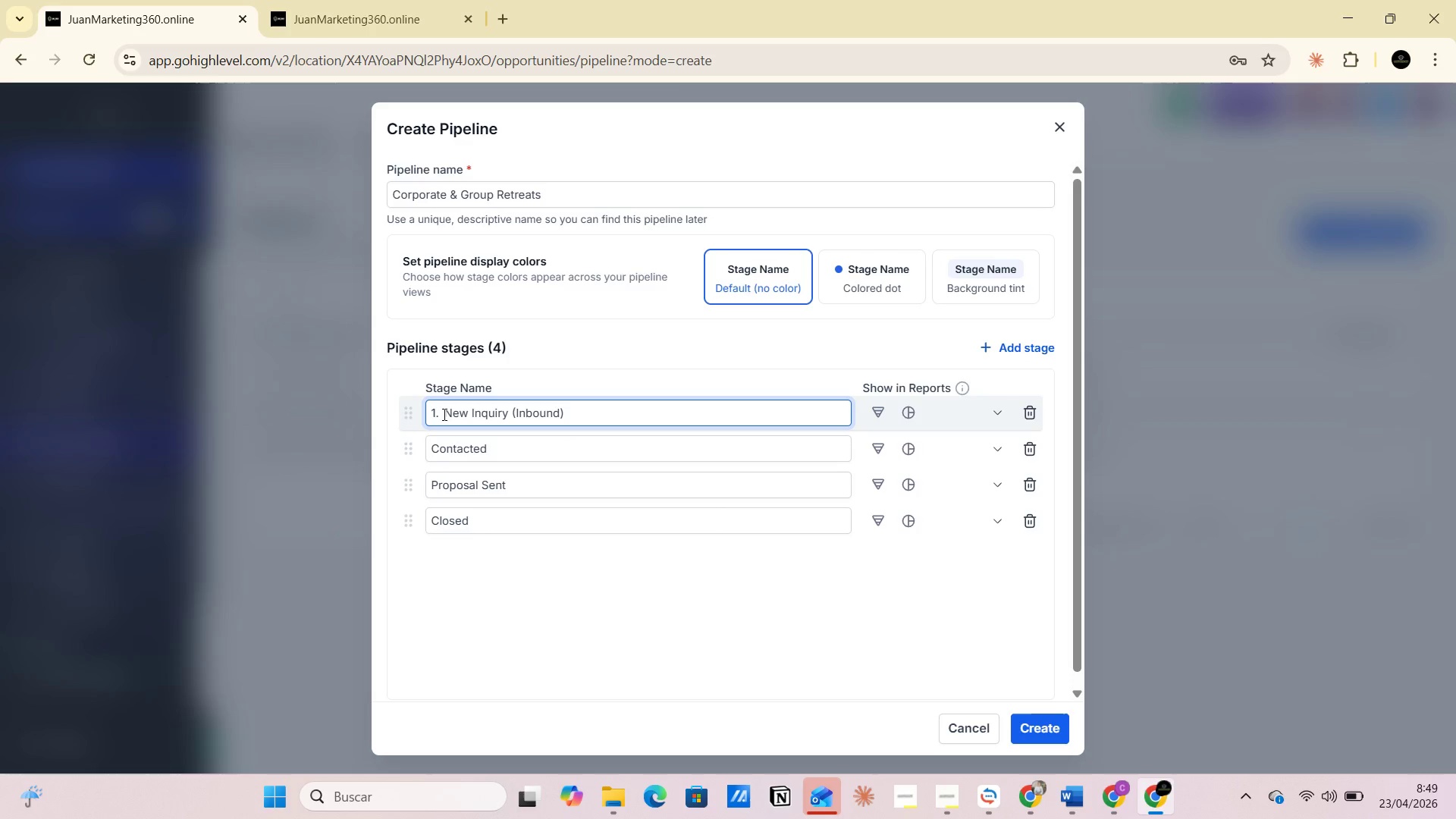 
left_click([443, 414])
 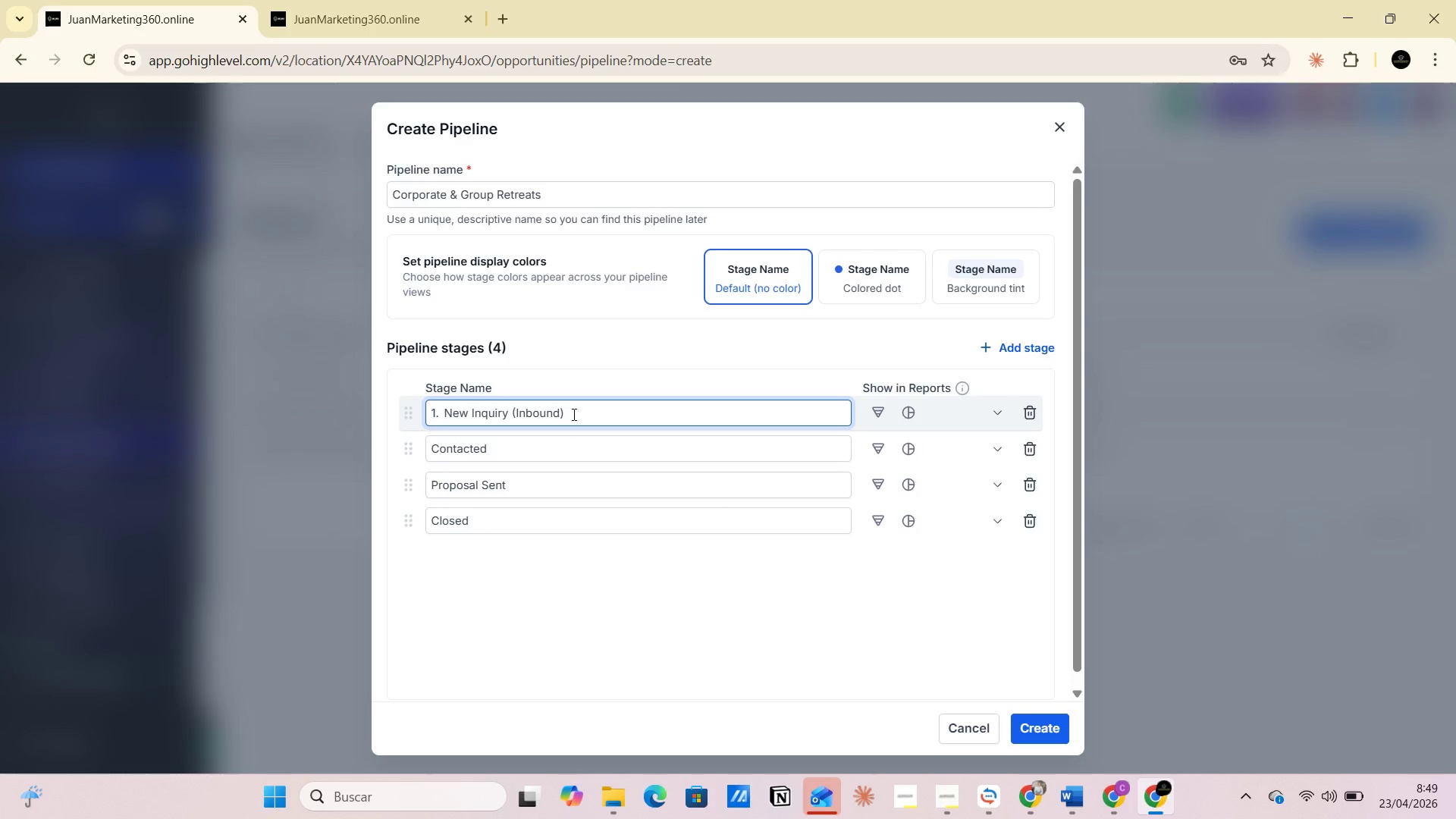 
key(Backspace)
 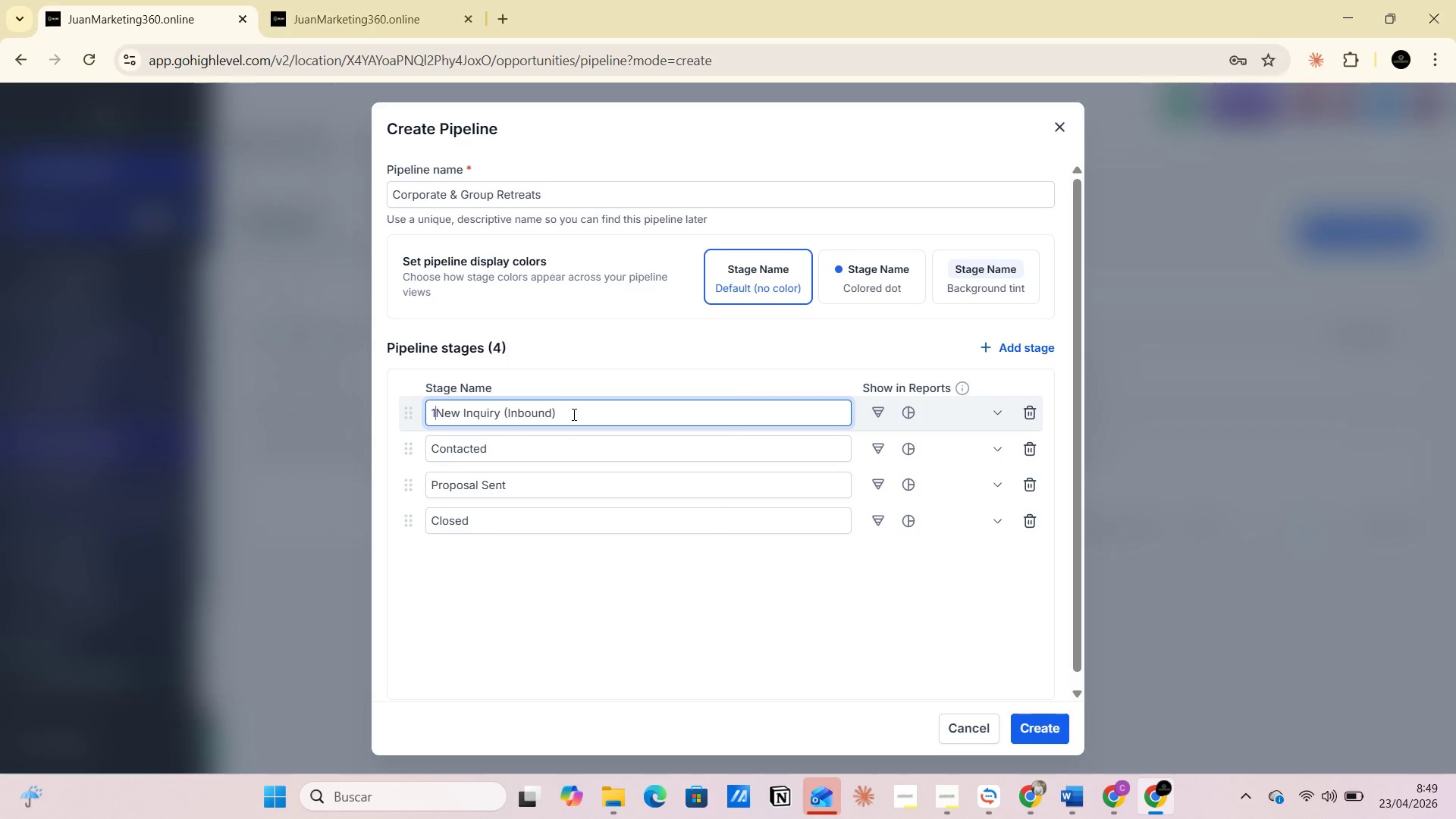 
key(Backspace)
 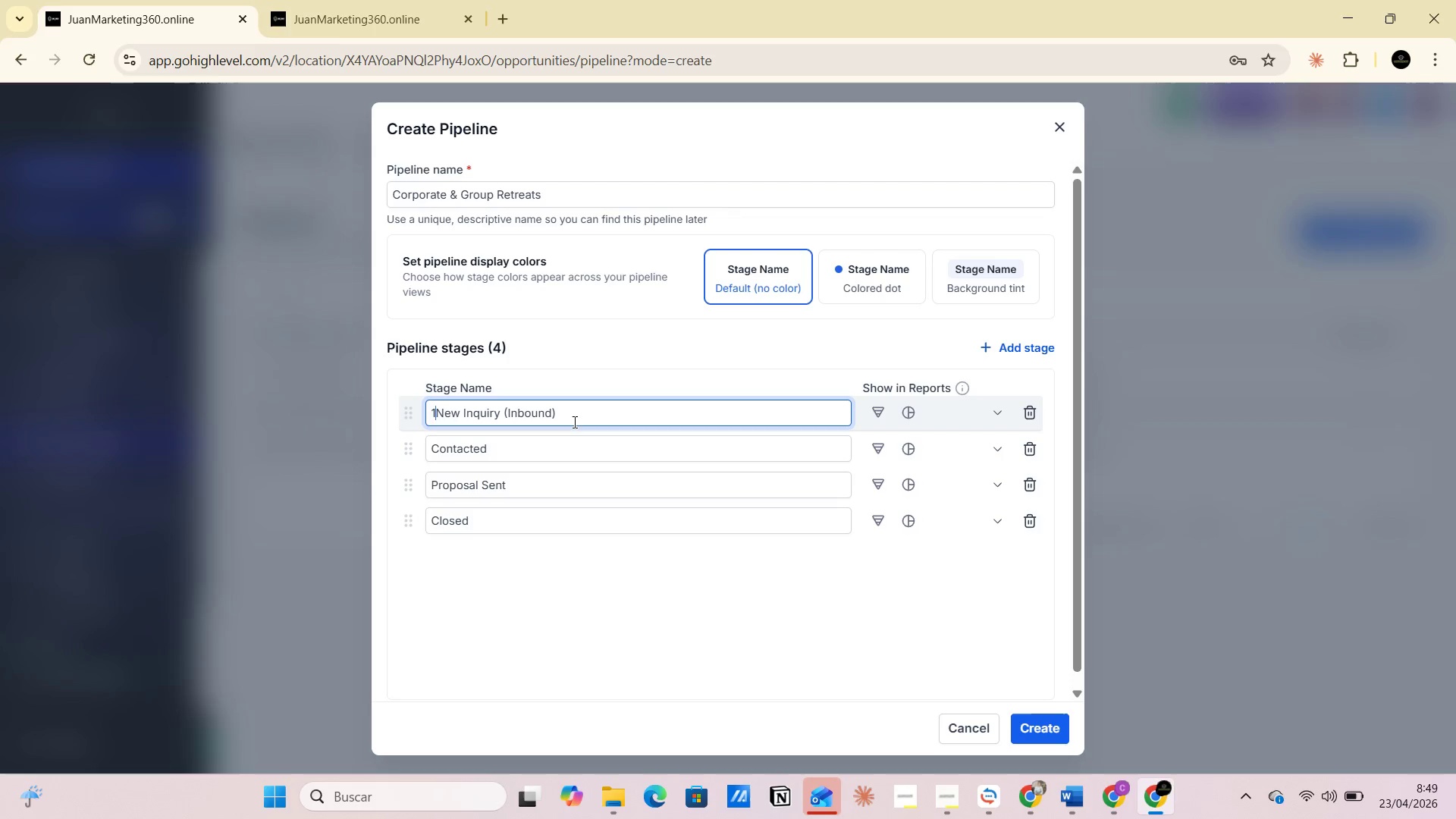 
key(Backspace)
 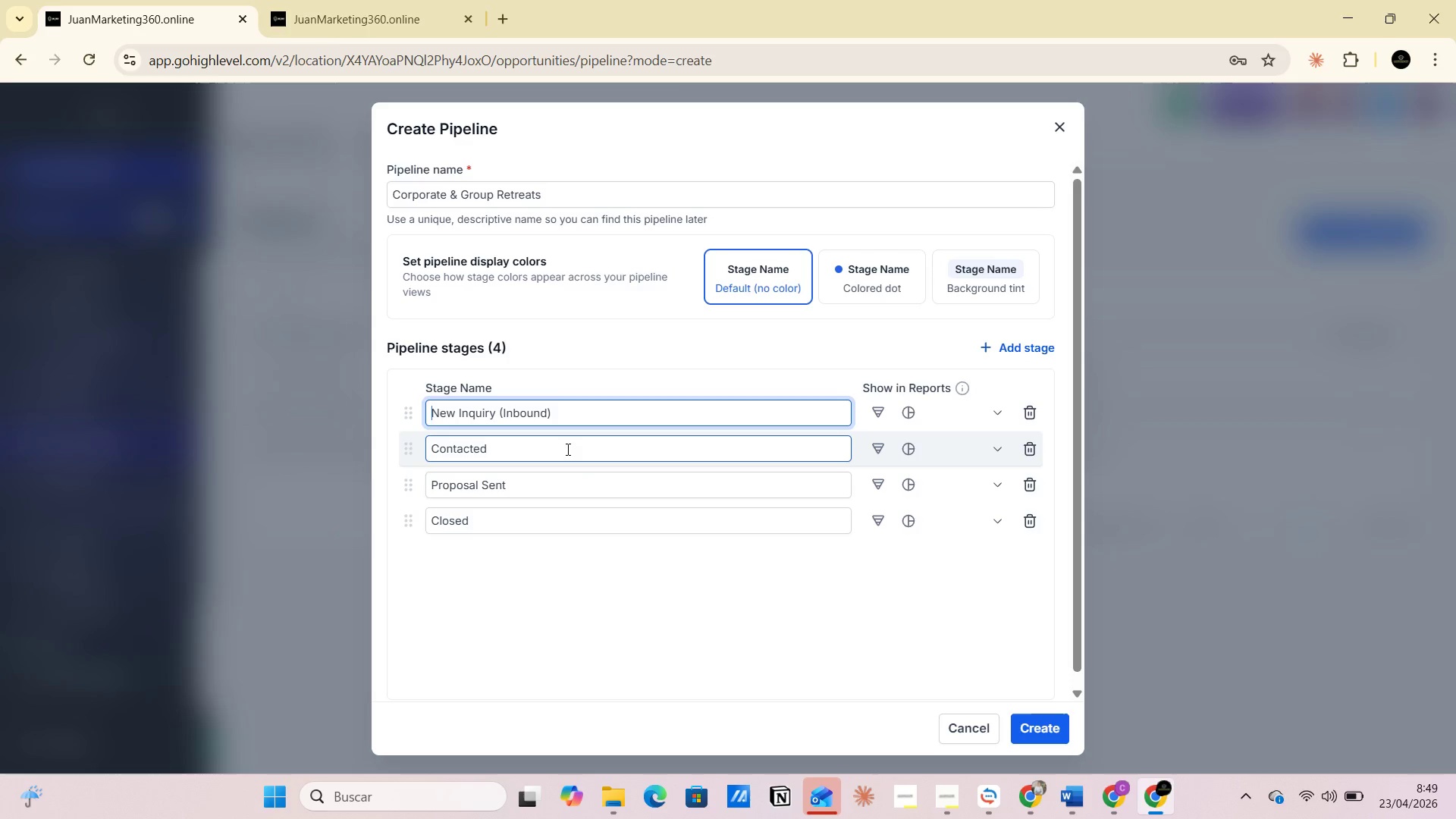 
left_click([566, 449])
 